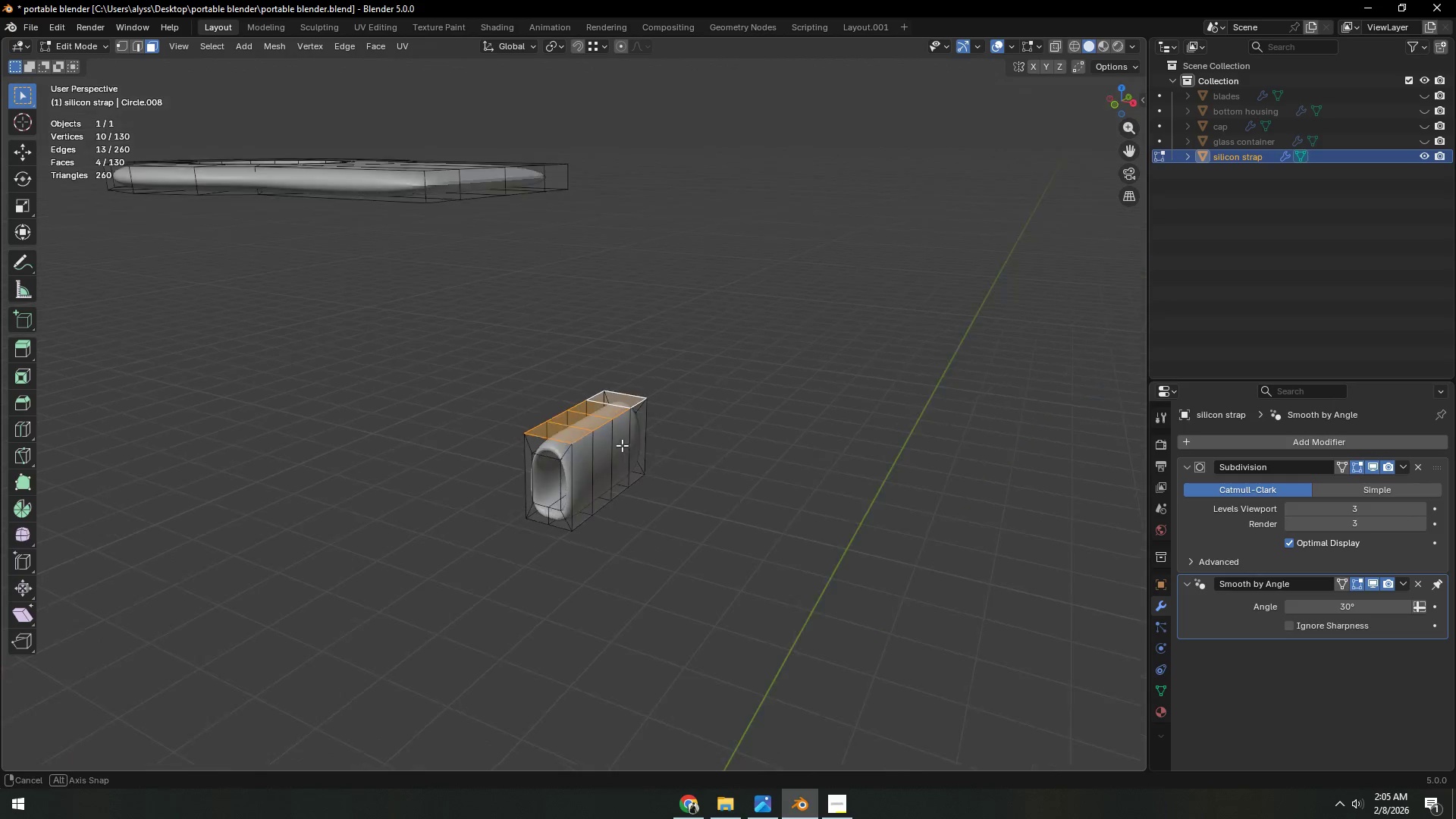 
key(E)
 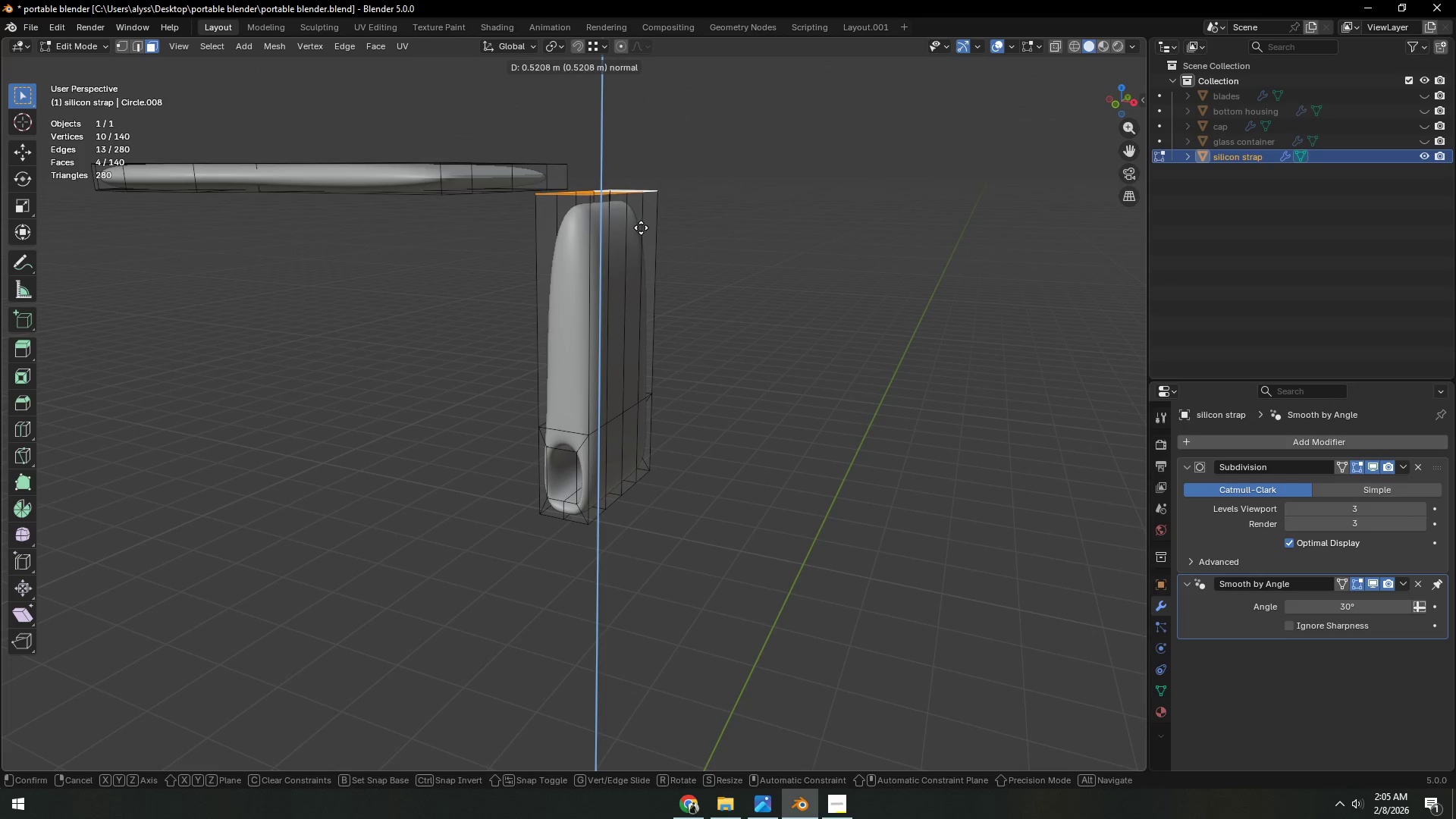 
left_click([640, 230])
 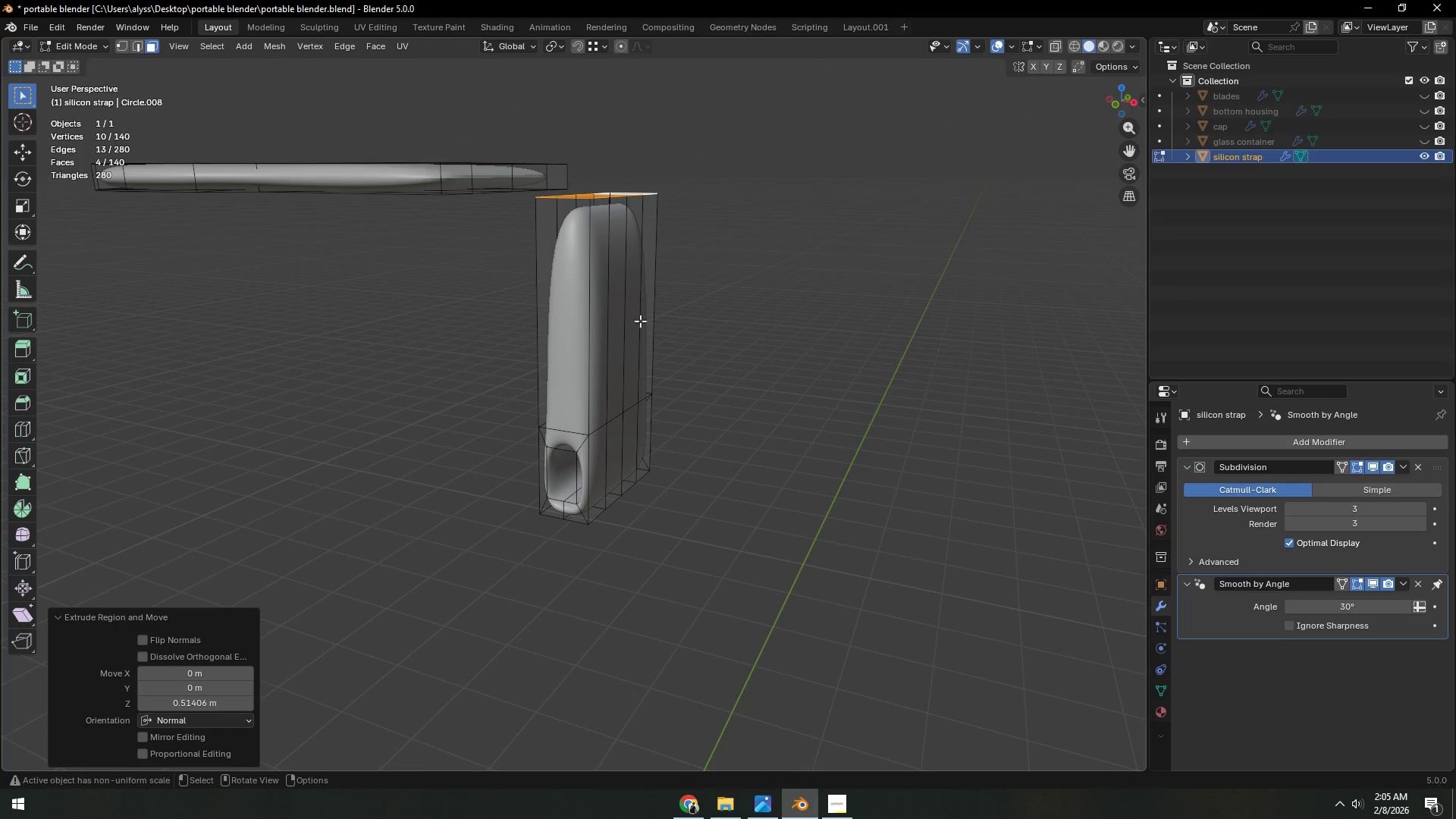 
key(Control+ControlLeft)
 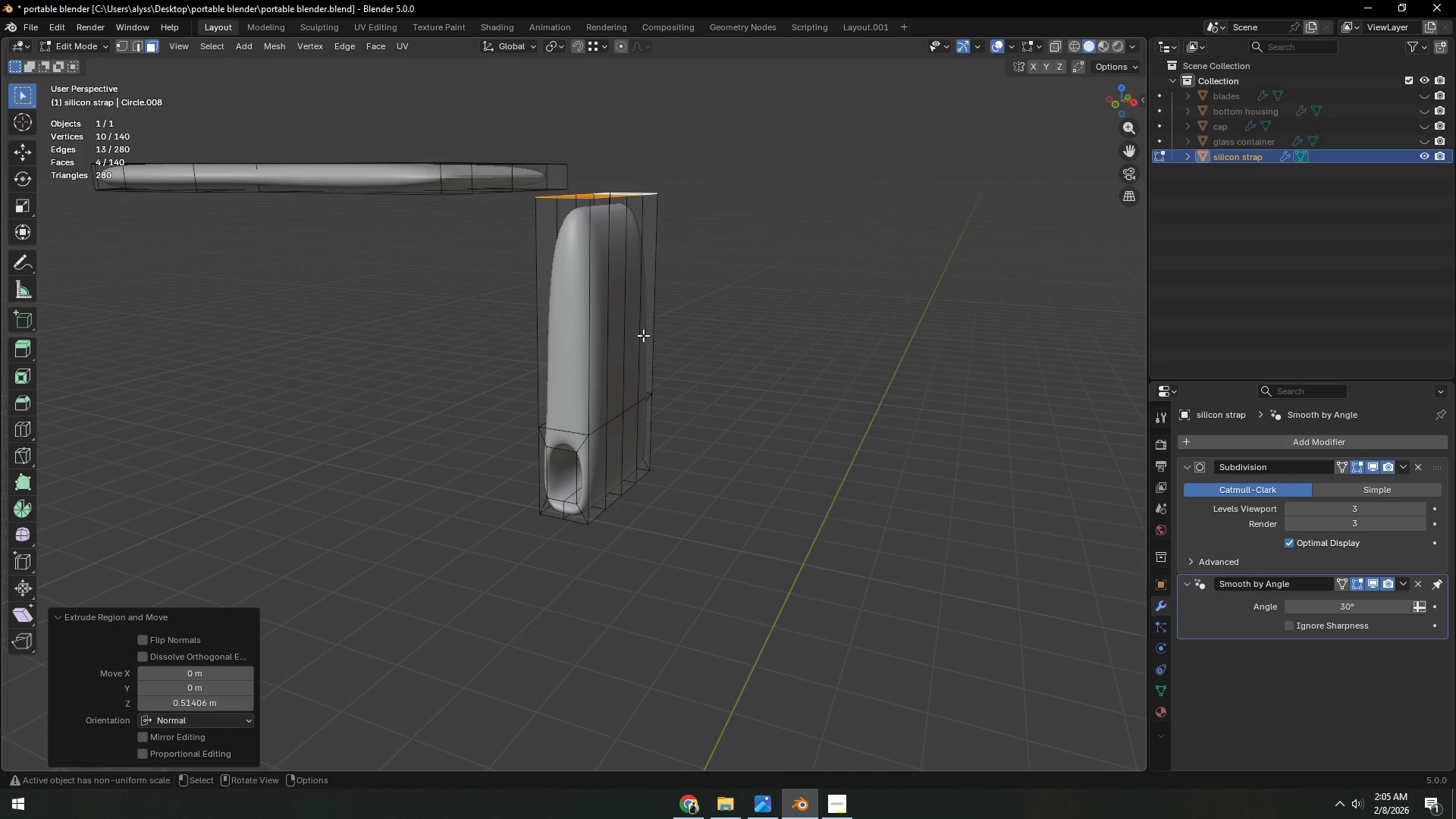 
key(Control+R)
 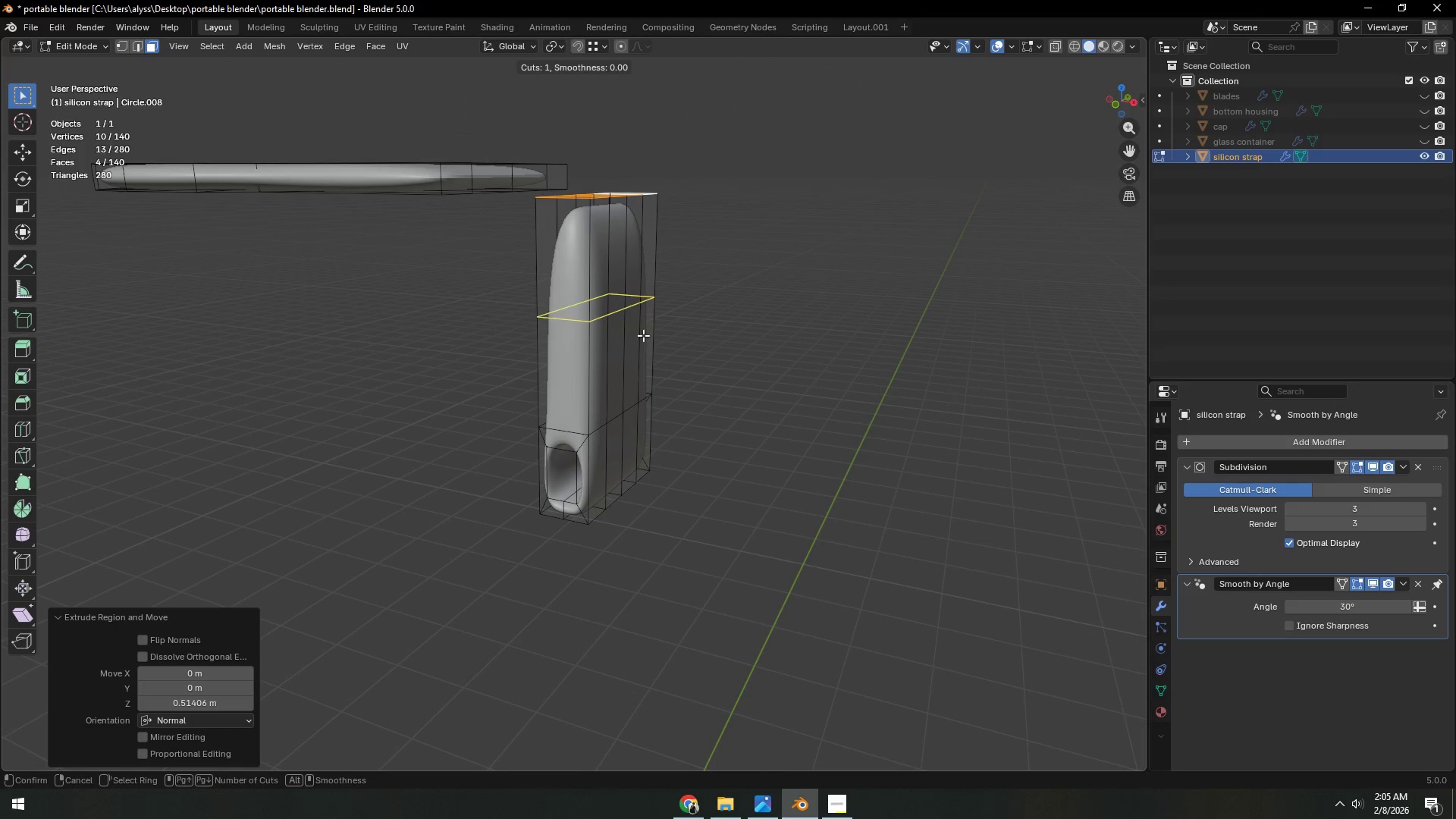 
left_click([643, 335])
 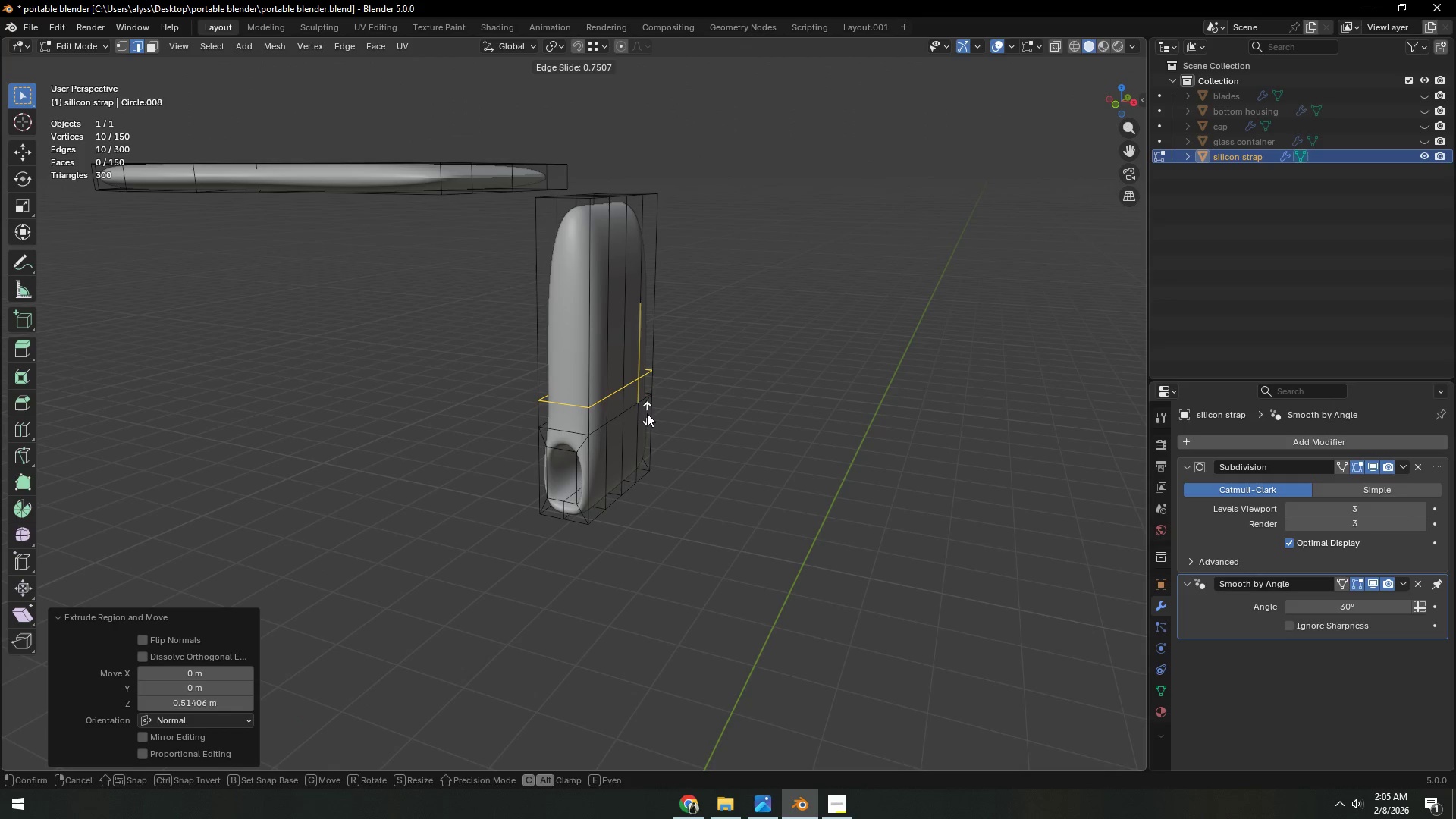 
left_click([647, 414])
 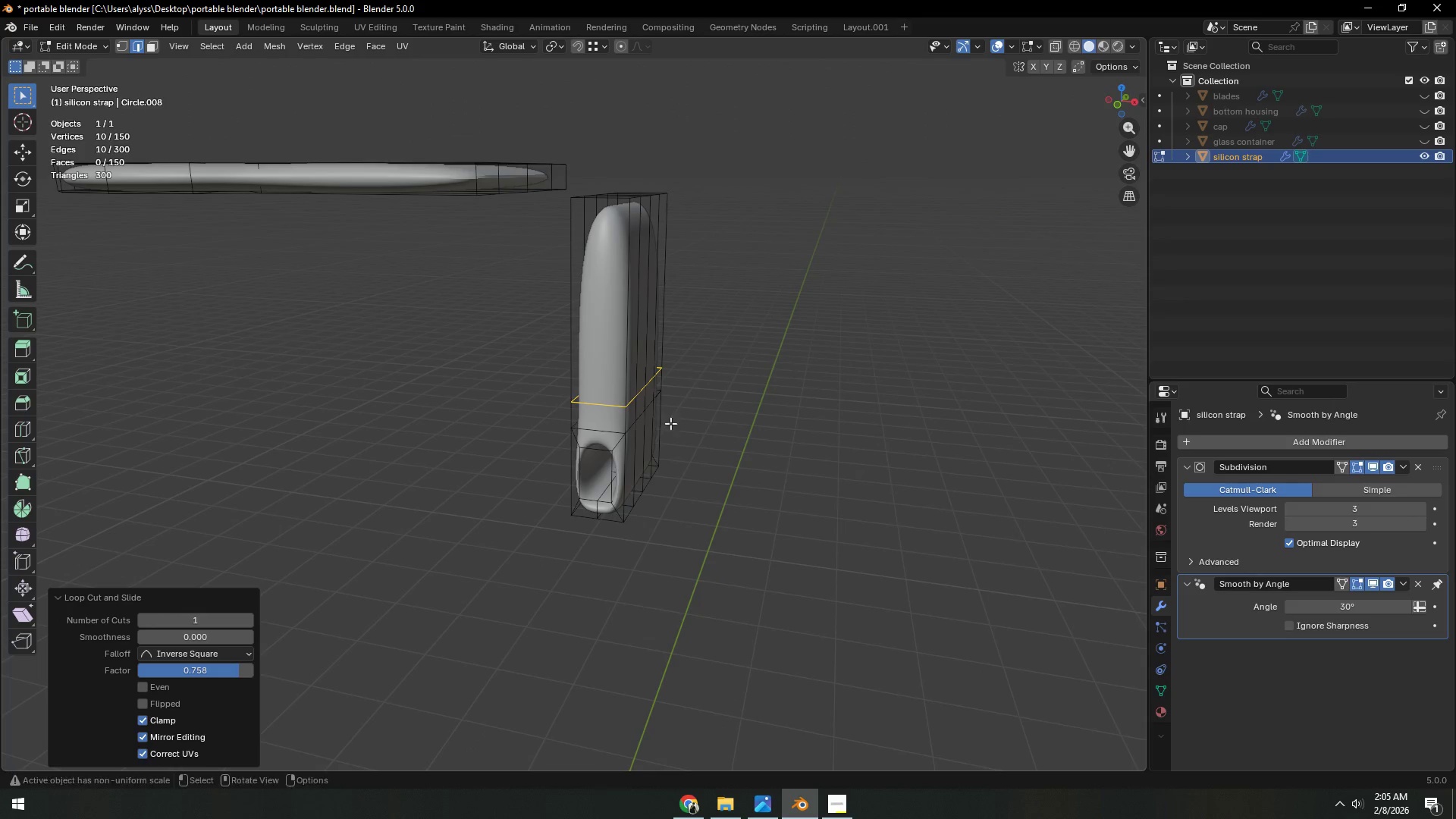 
type(sx)
 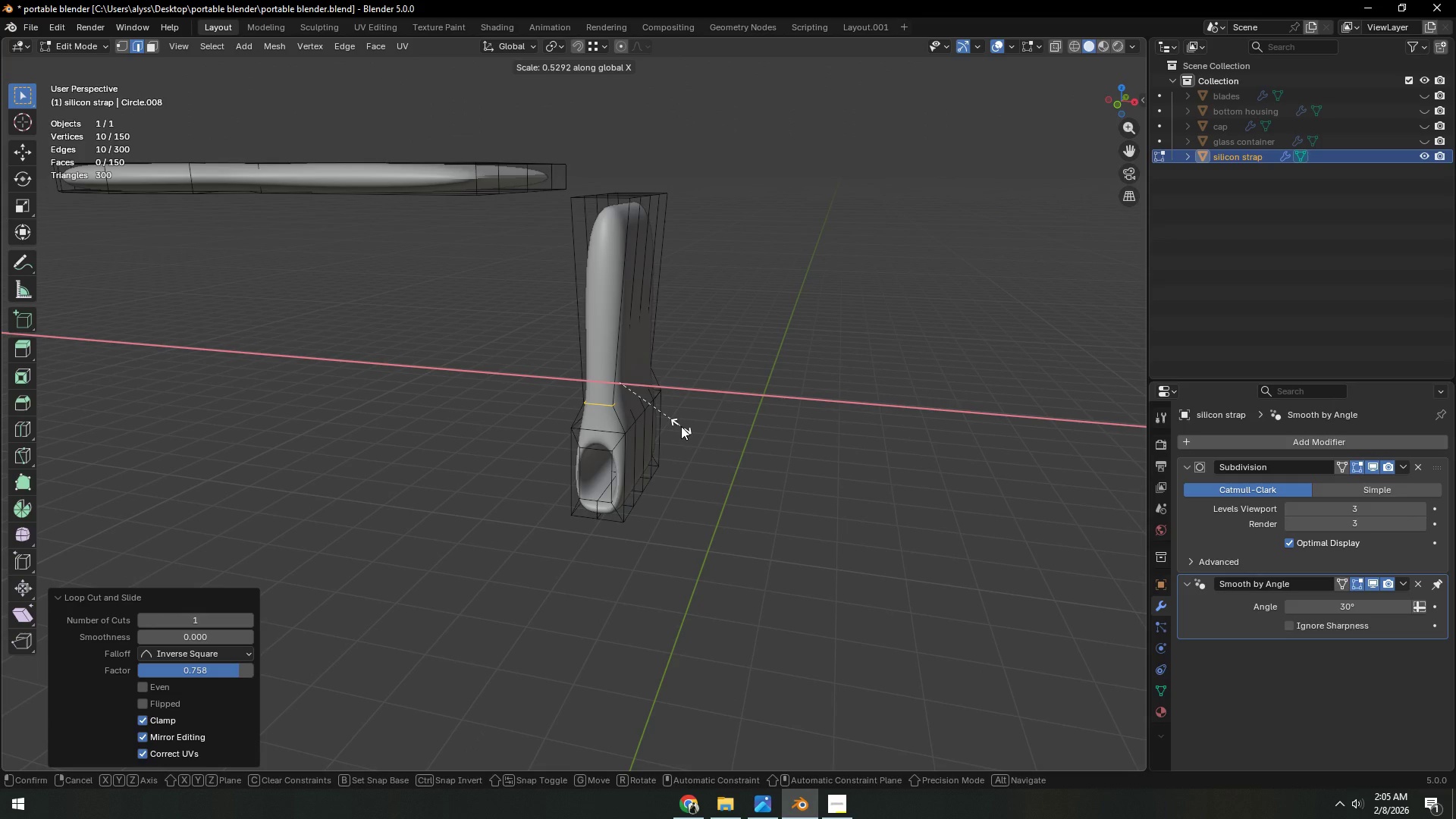 
left_click([681, 426])
 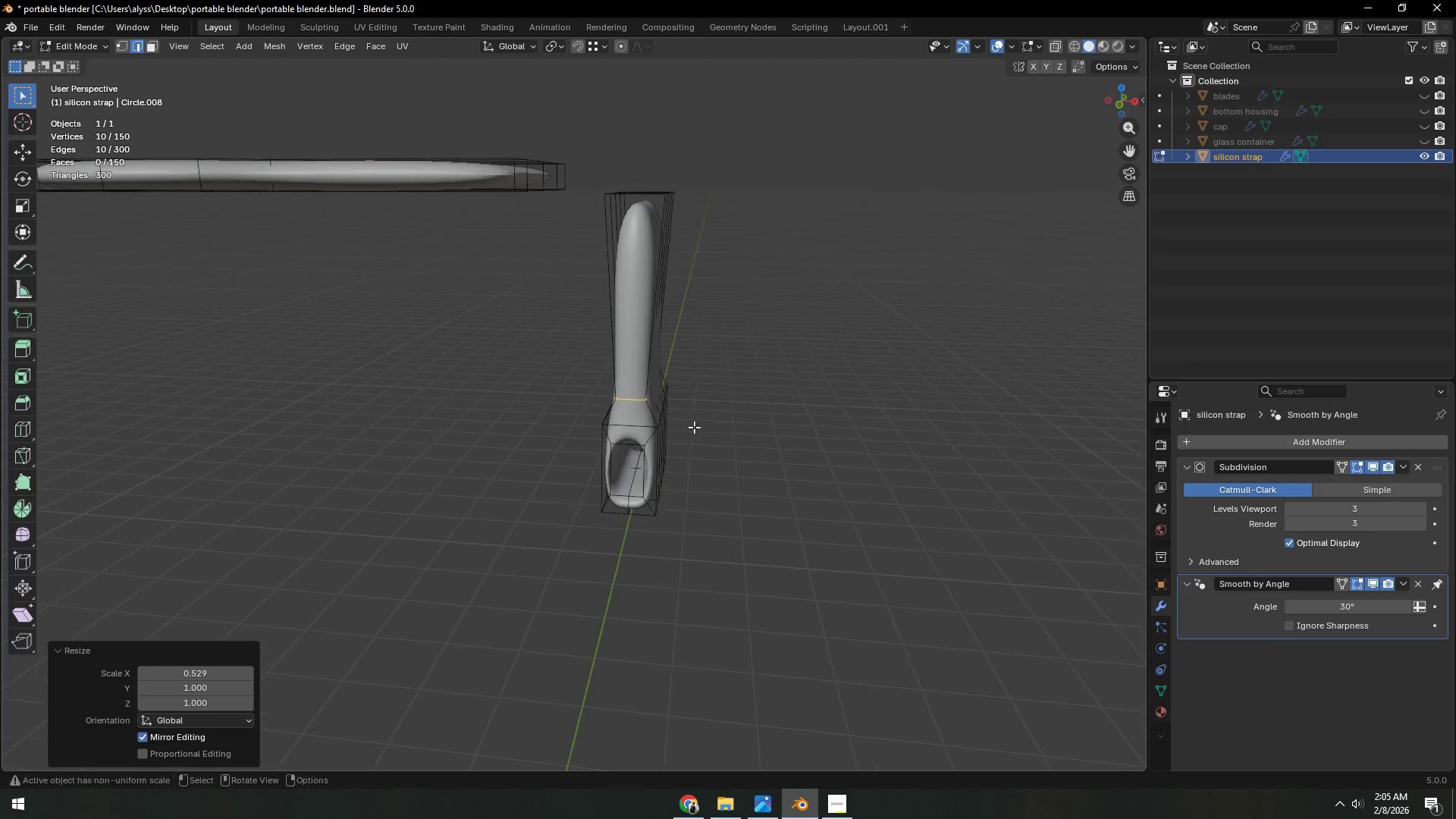 
type(gx)
 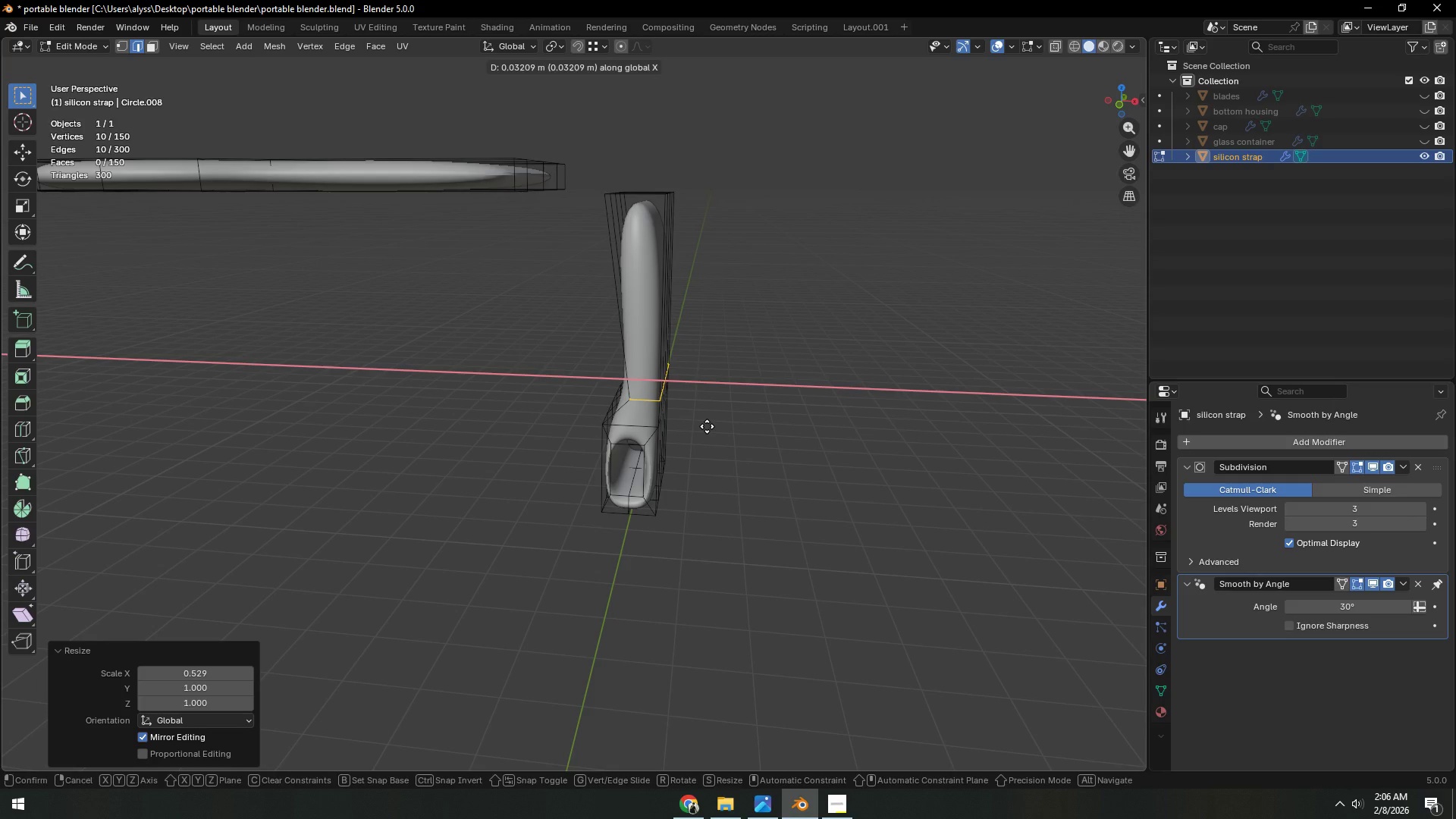 
left_click([707, 426])
 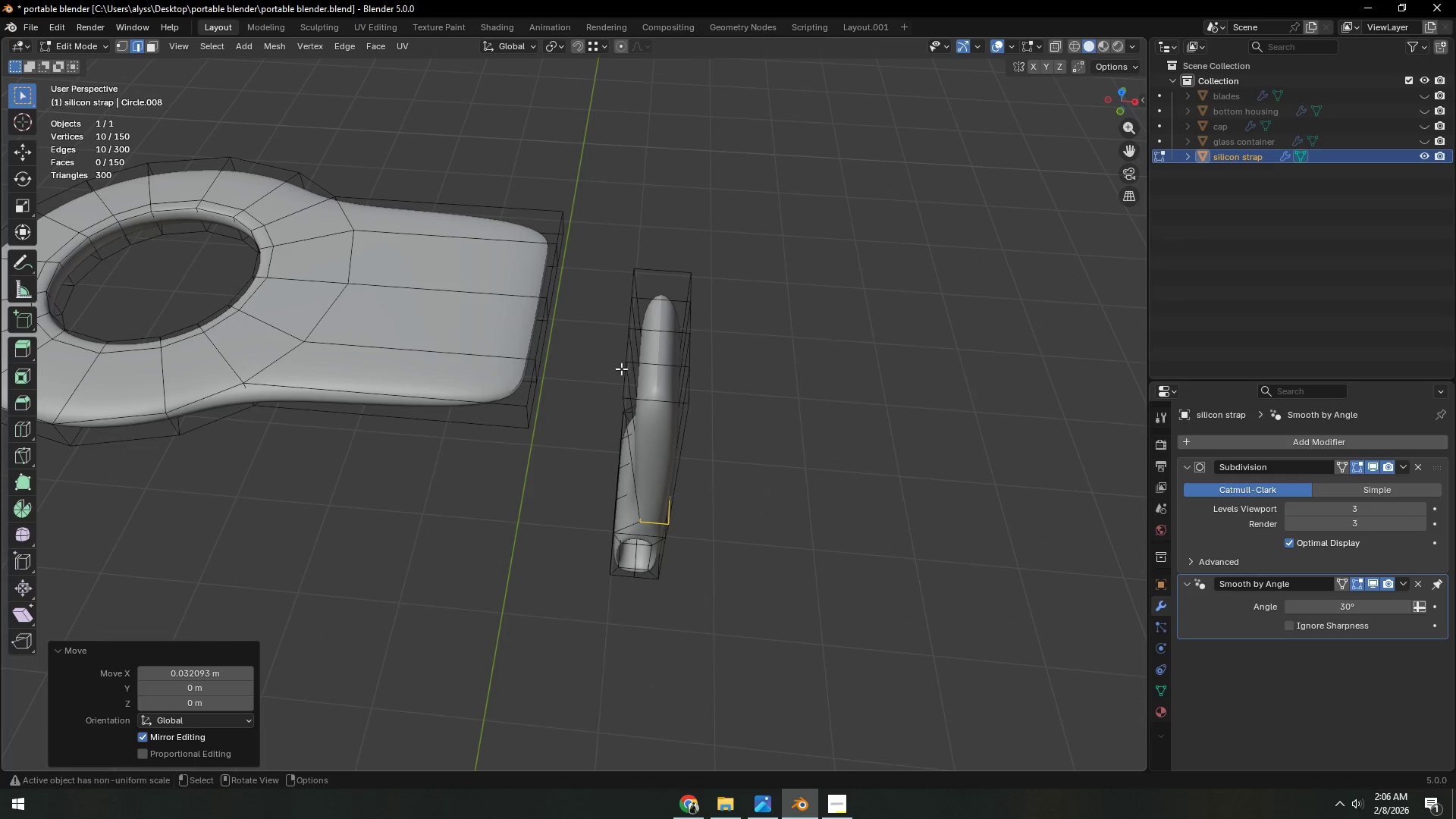 
hold_key(key=AltLeft, duration=0.5)
left_click([623, 374])
 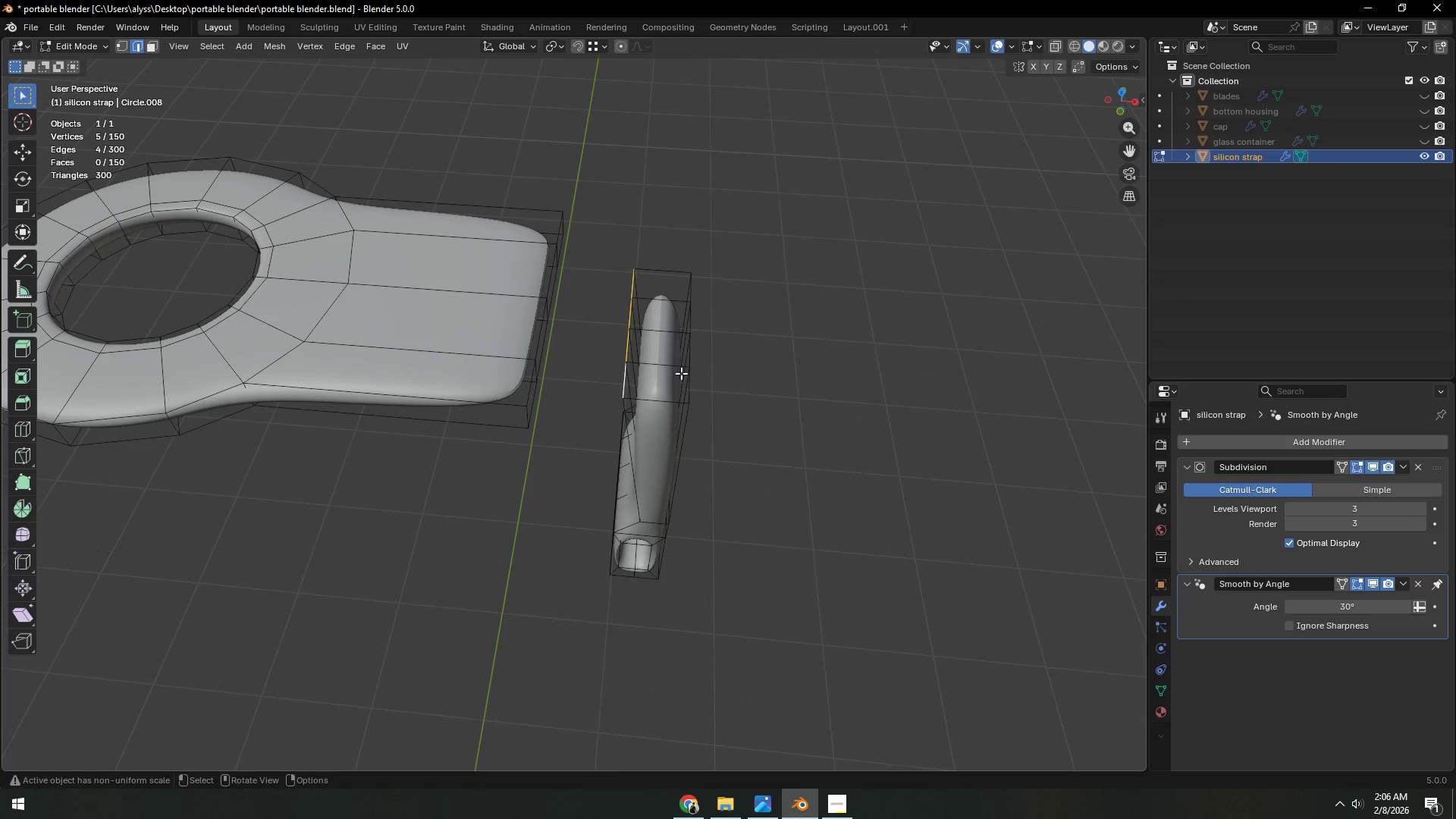 
type(gx)
 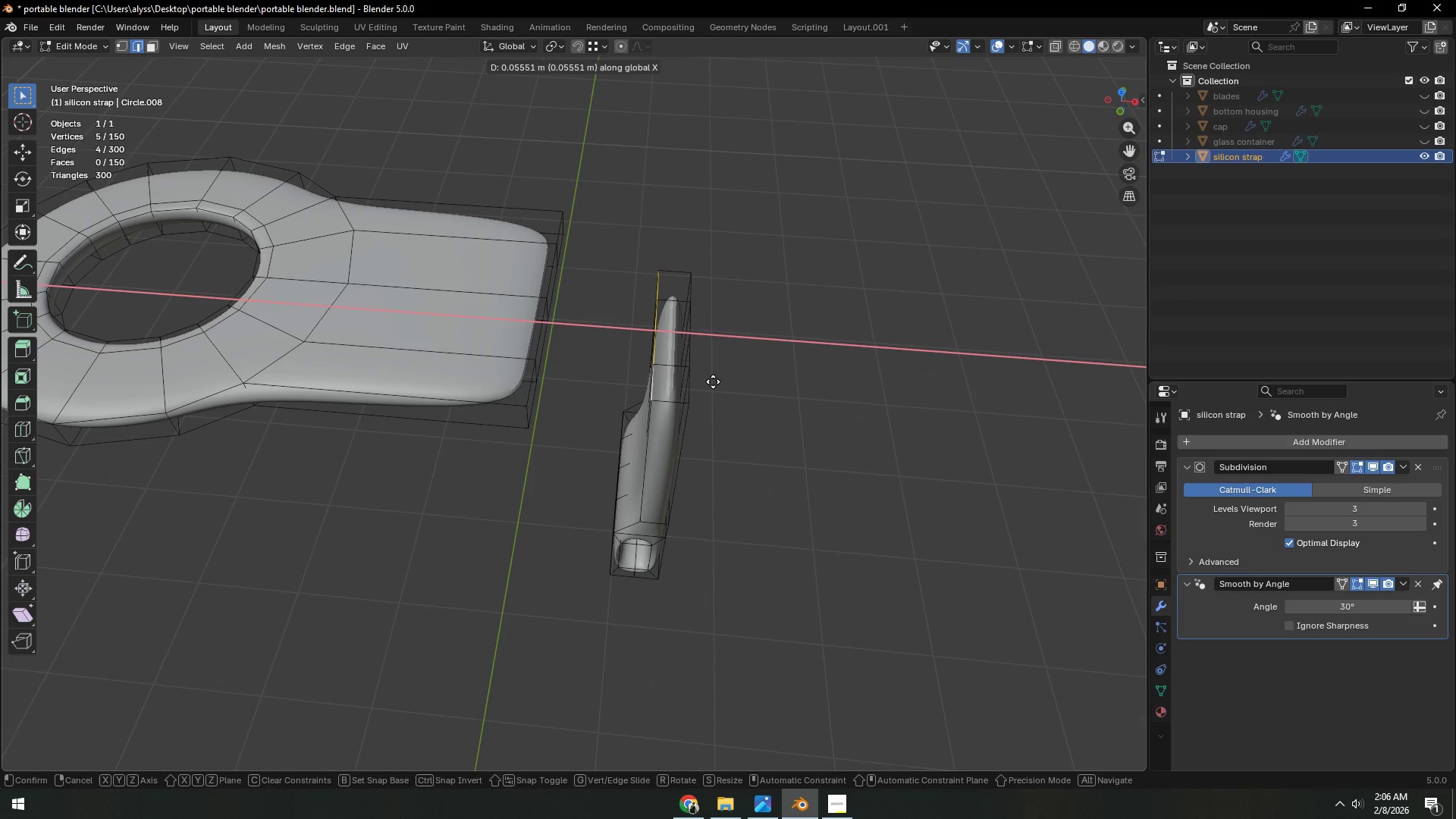 
left_click([713, 381])
 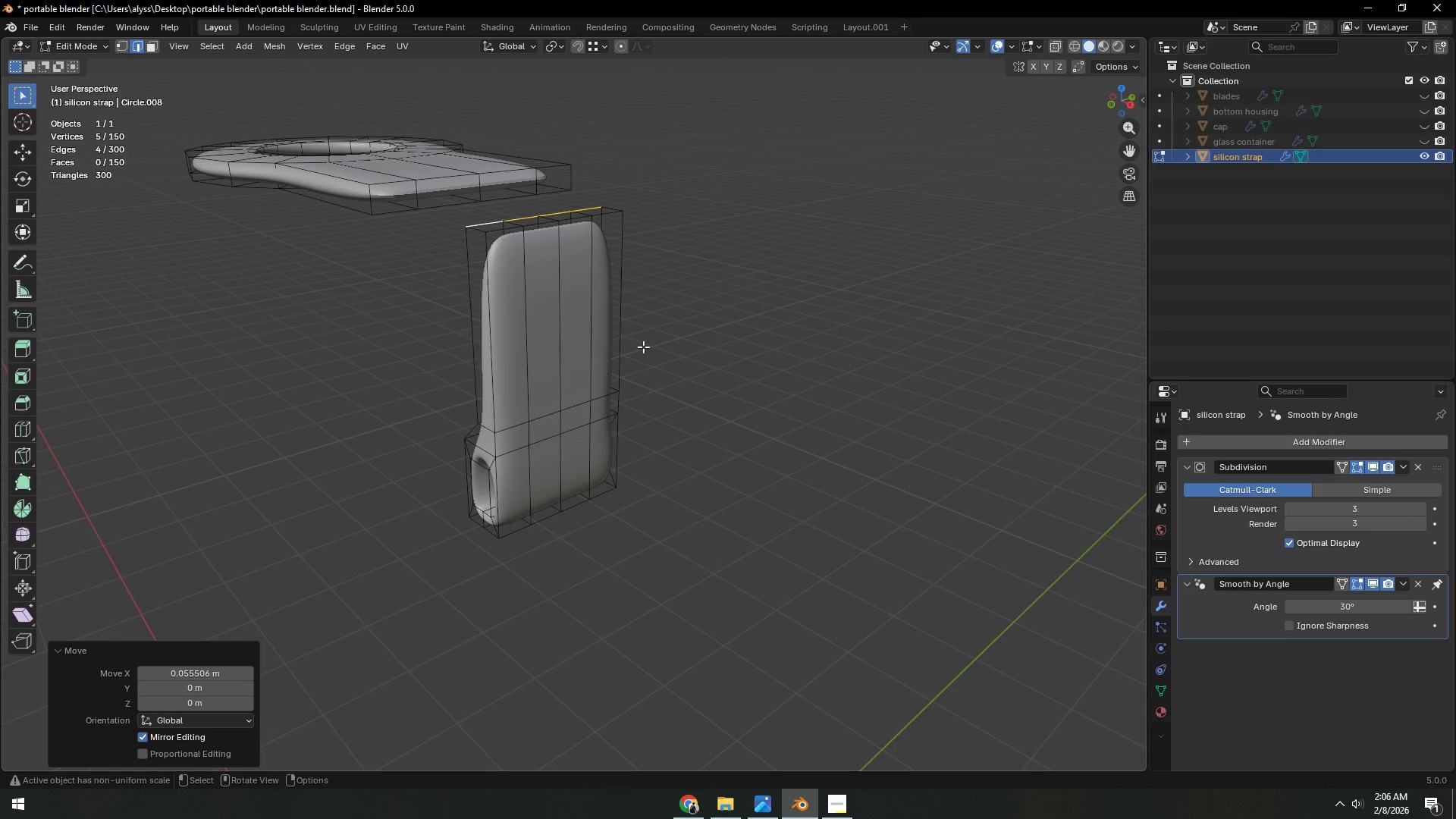 
left_click([730, 383])
 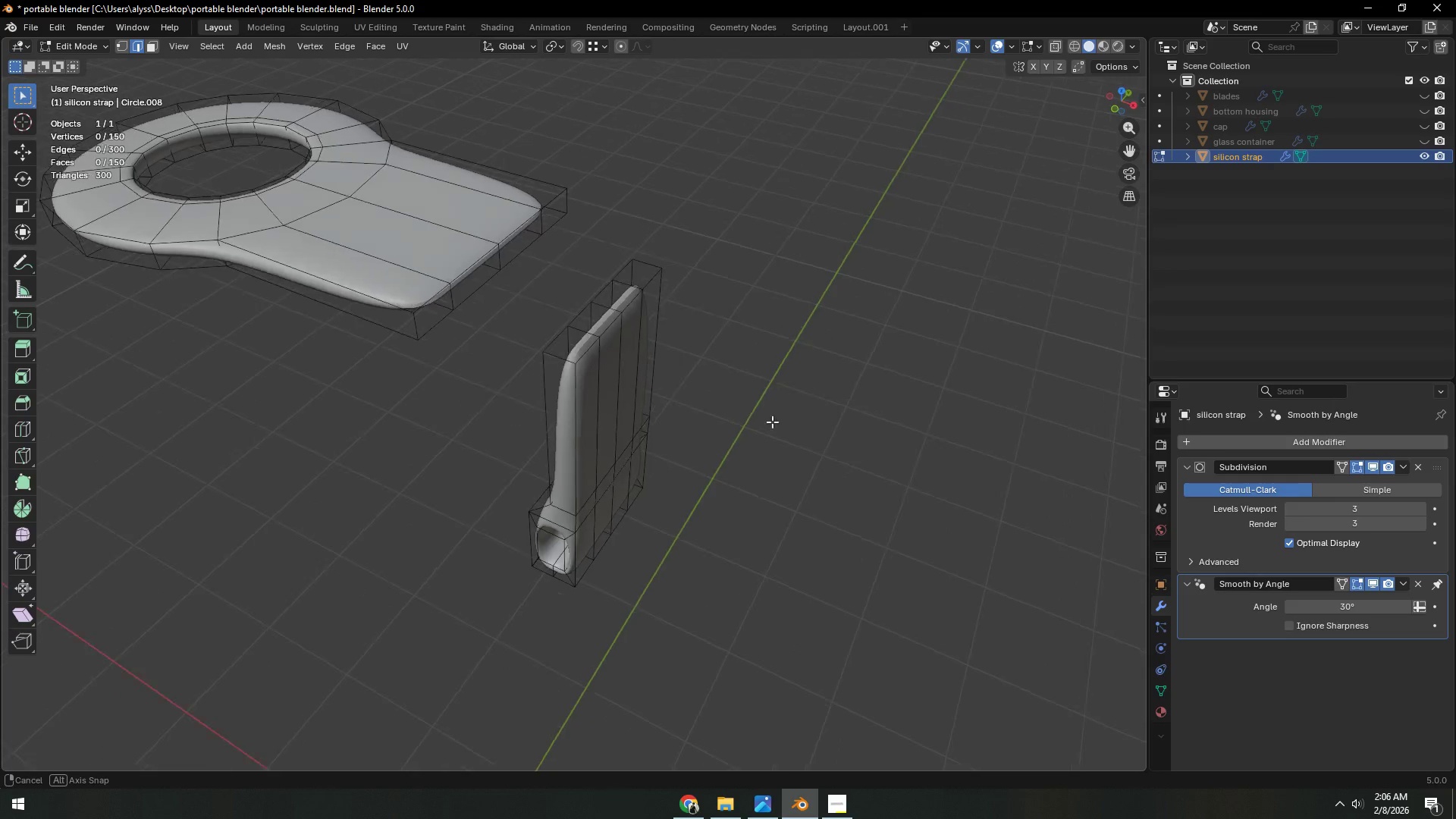 
hold_key(key=ShiftLeft, duration=0.44)
 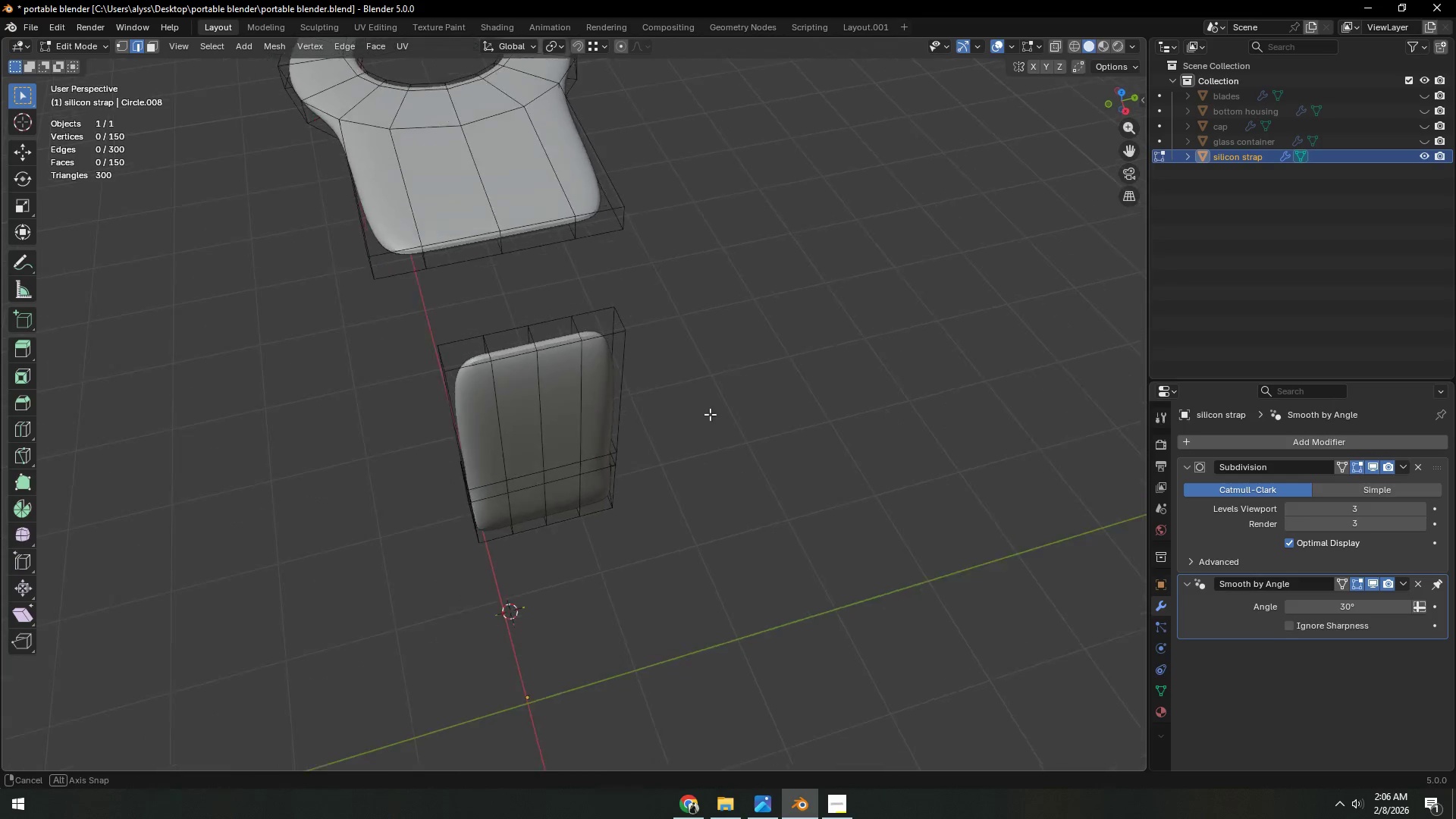 
key(Shift+ShiftLeft)
 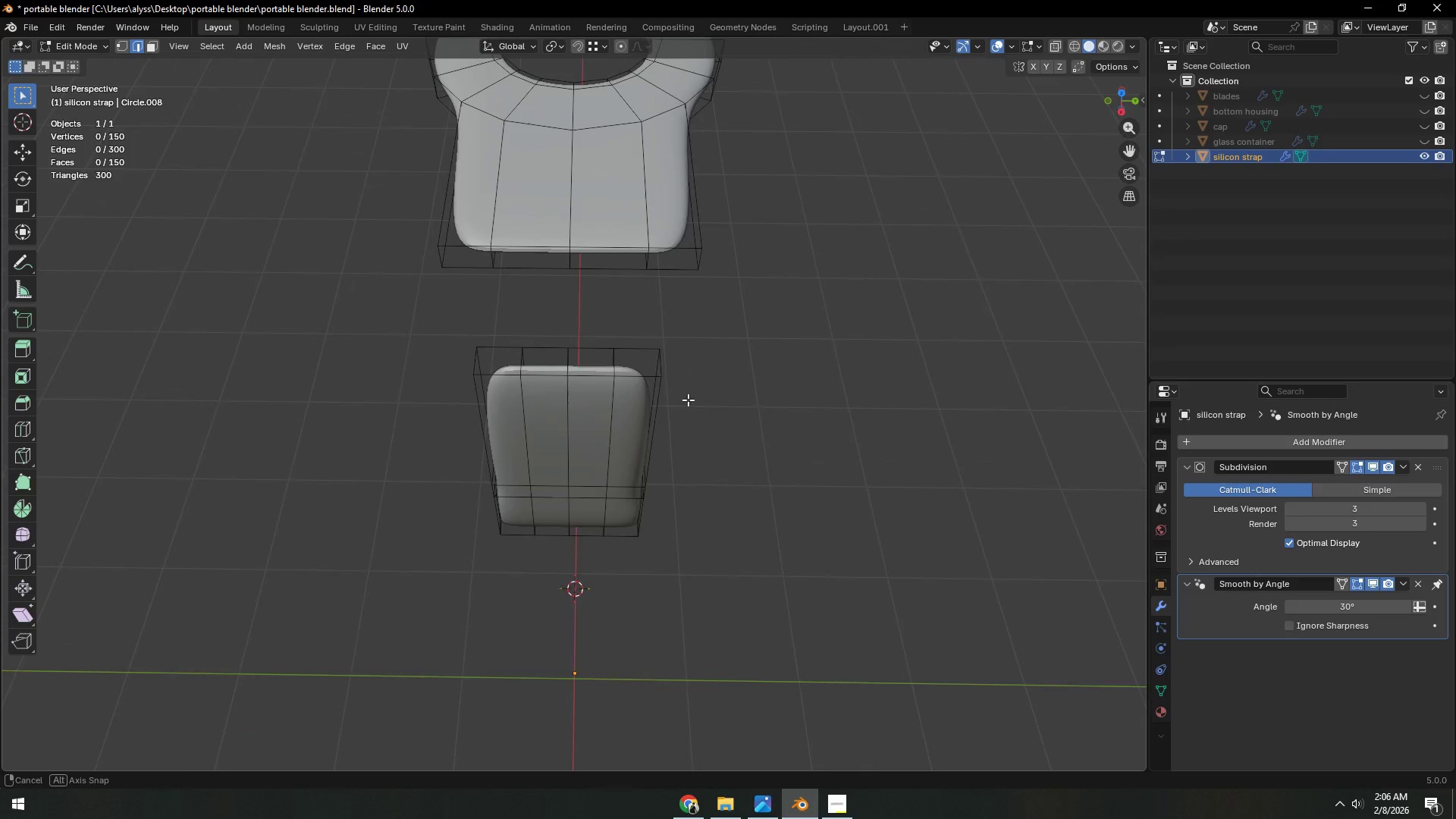 
hold_key(key=ShiftLeft, duration=0.33)
 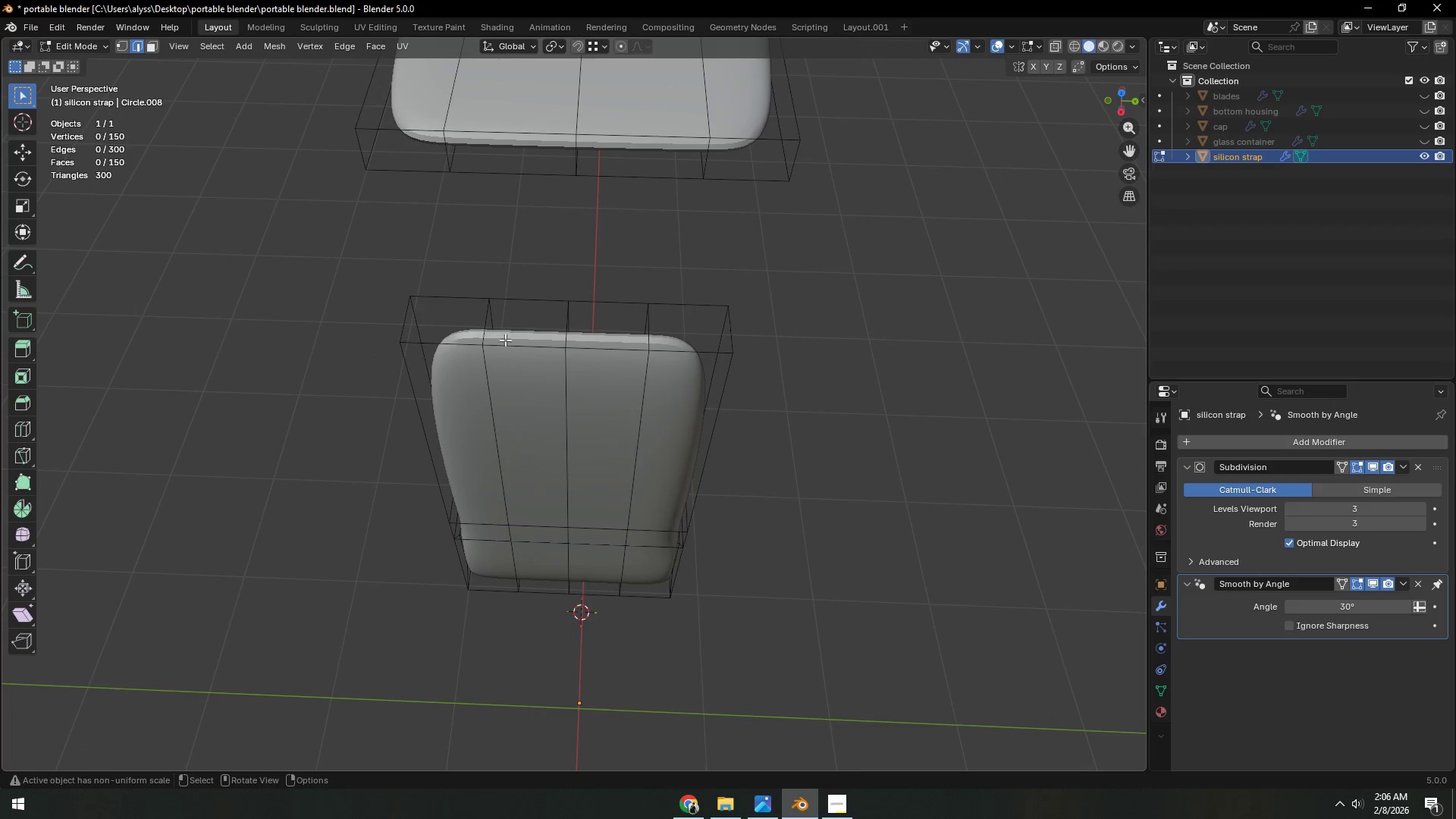 
scroll: coordinate [687, 400], scroll_direction: up, amount: 2.0
 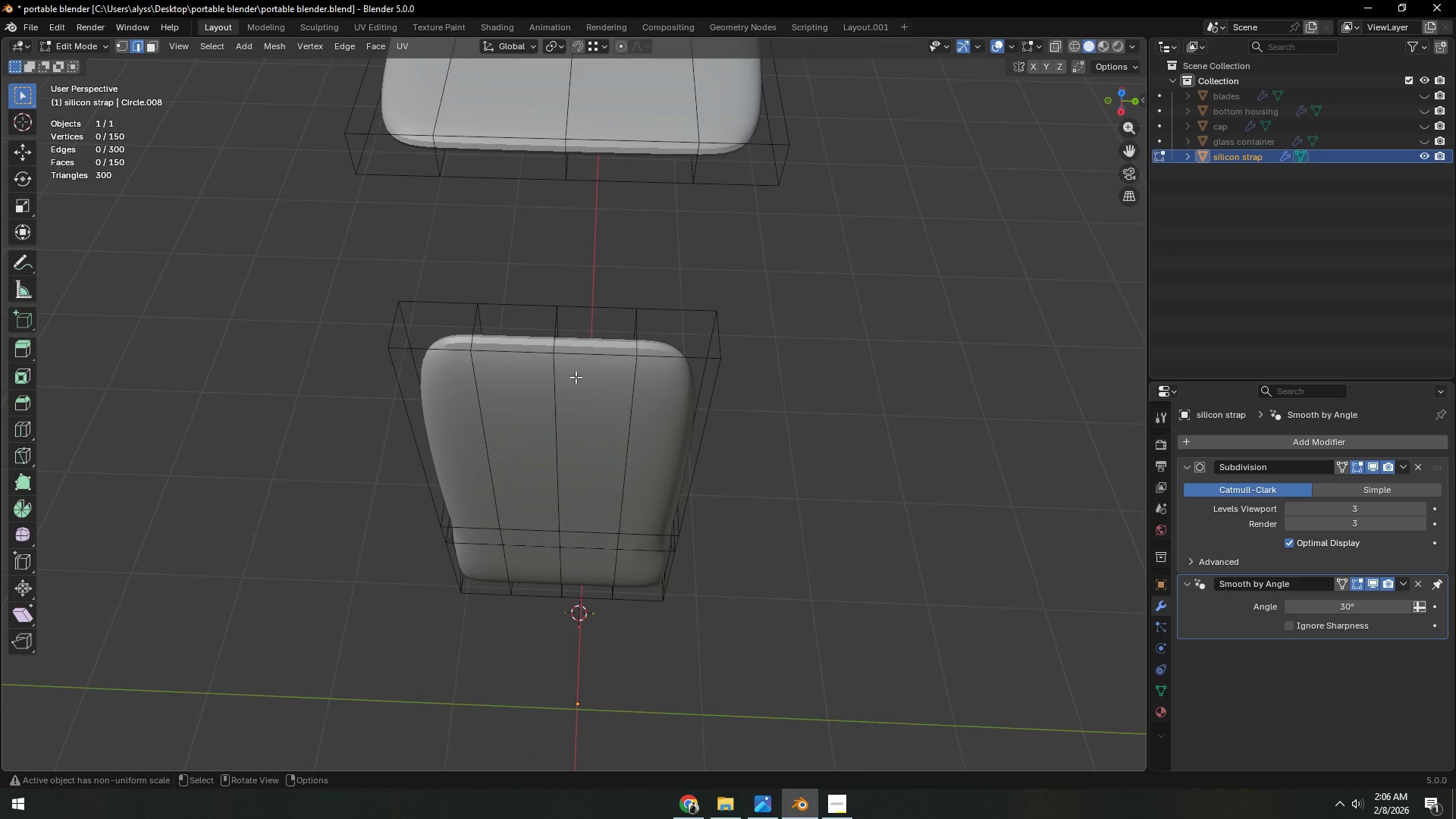 
key(3)
 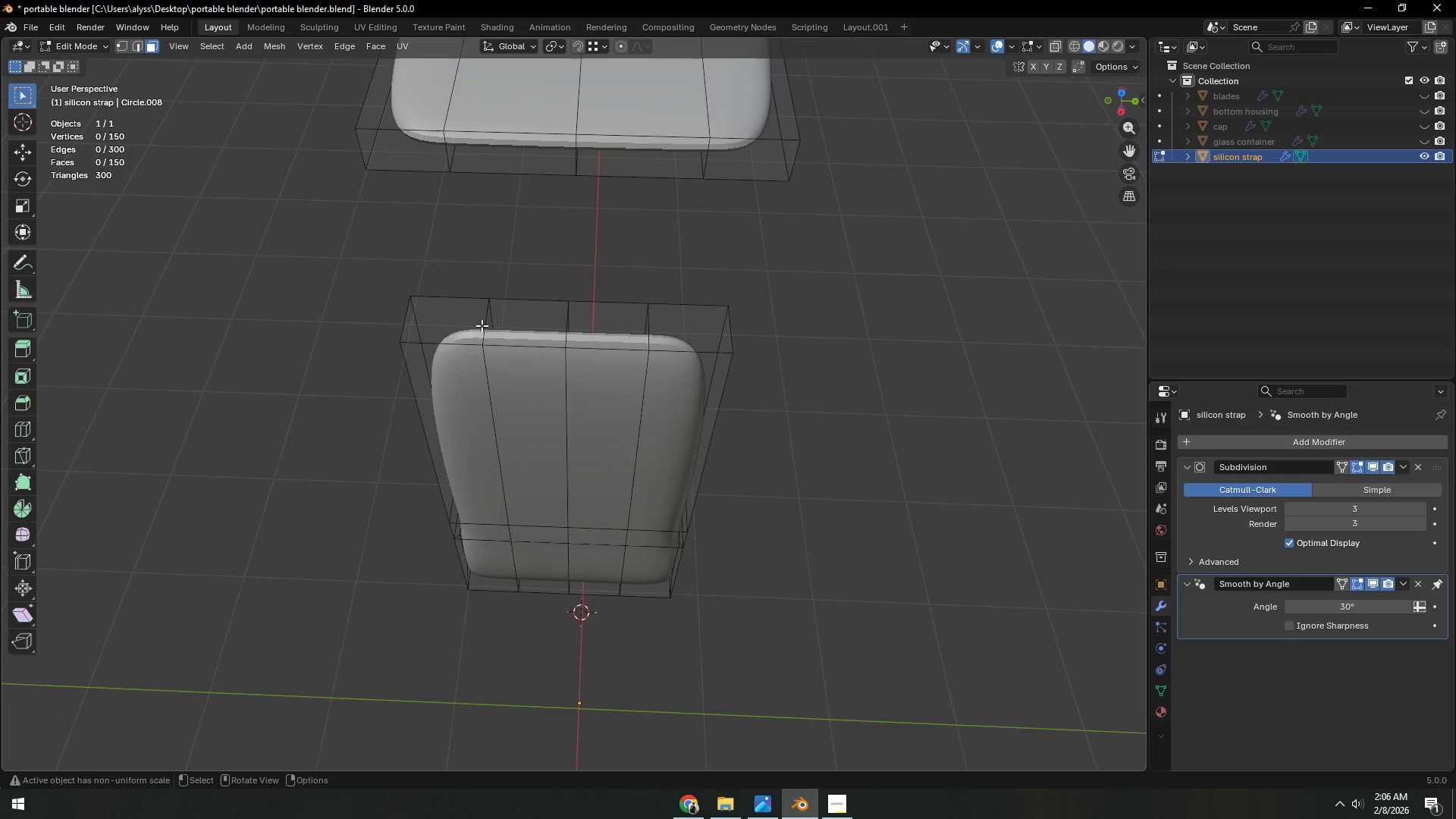 
left_click([475, 325])
 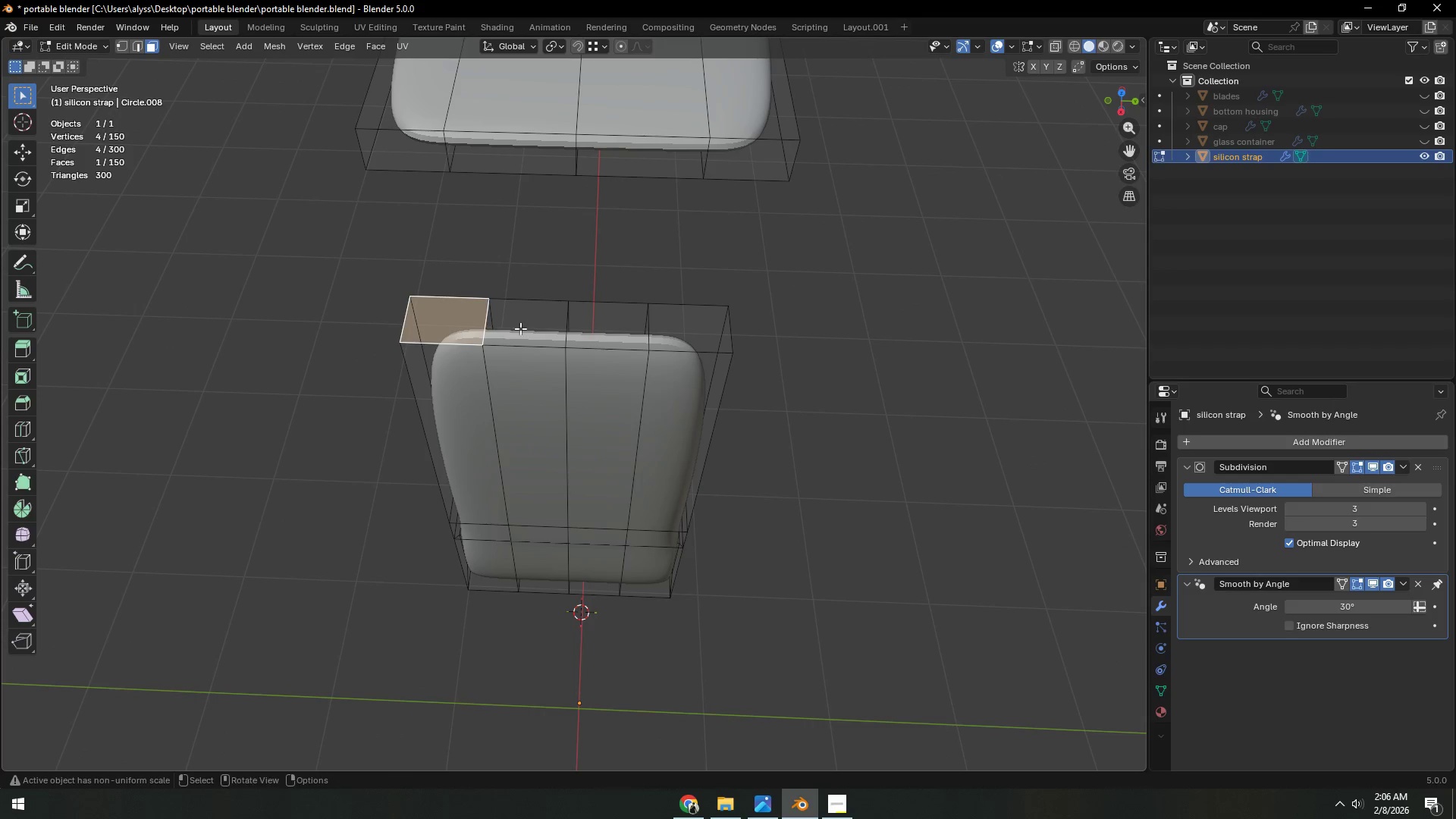 
hold_key(key=ShiftLeft, duration=0.36)
double_click([537, 328])
 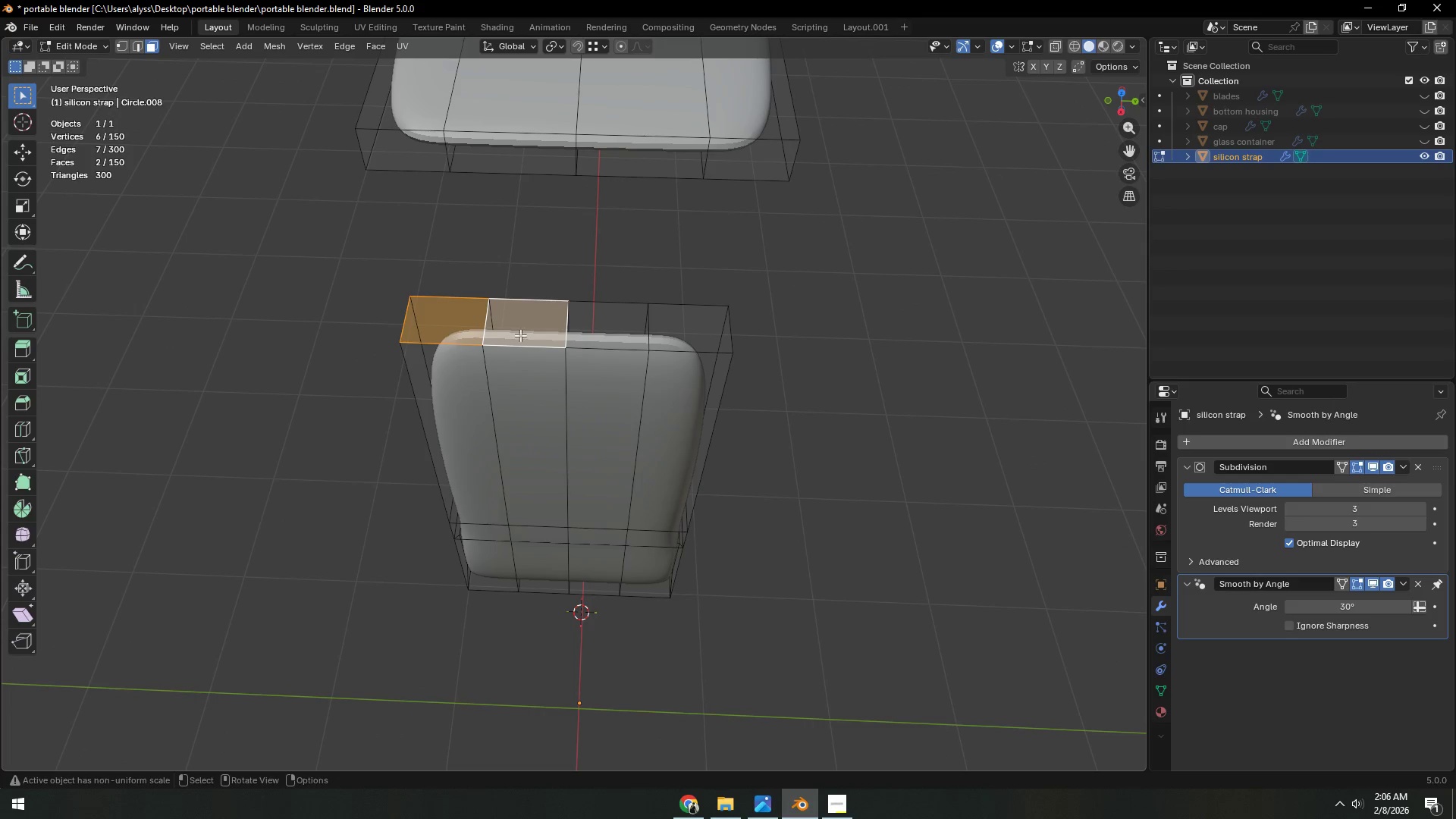 
key(2)
 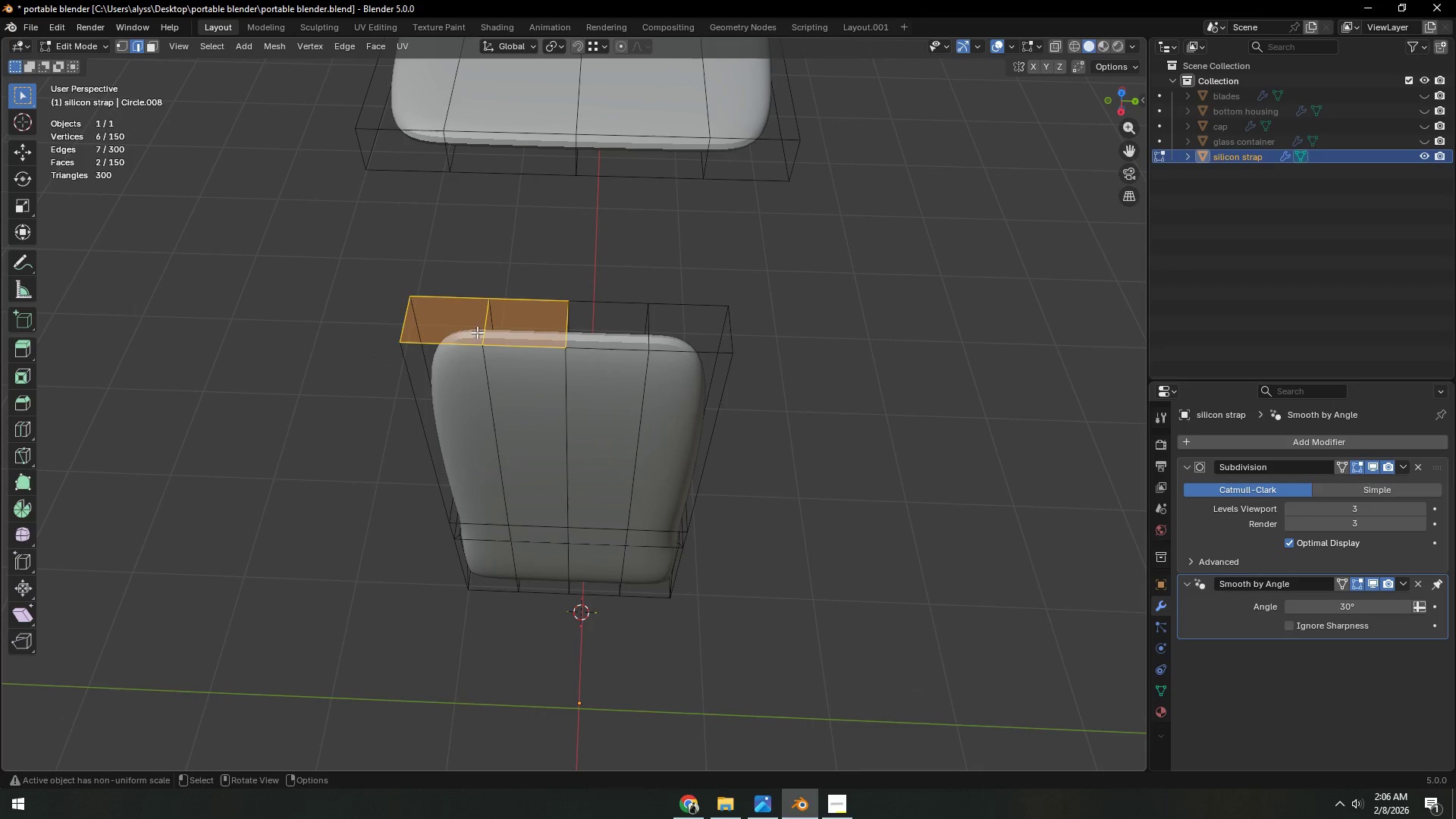 
left_click([480, 330])
 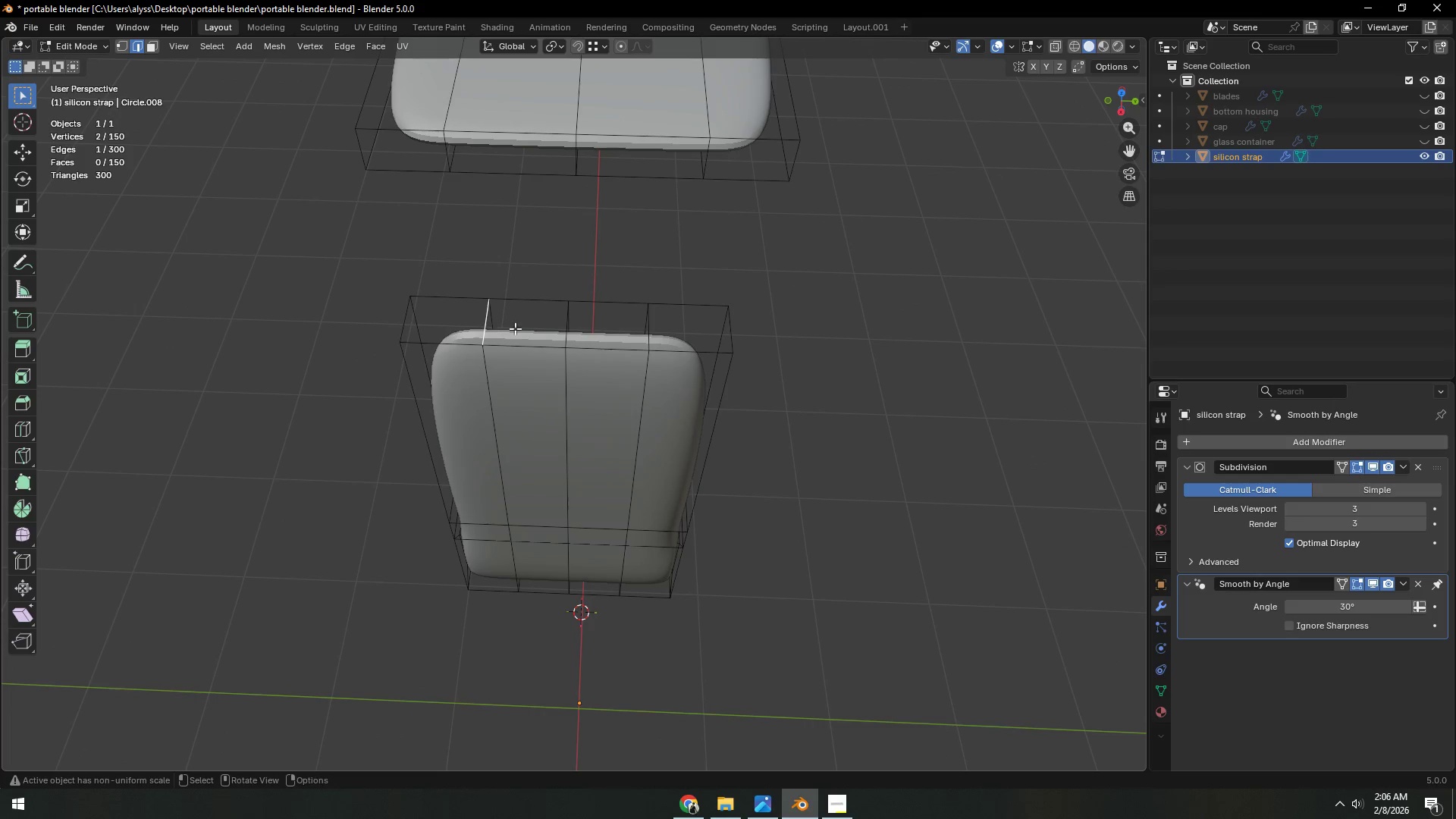 
hold_key(key=ShiftLeft, duration=0.88)
left_click([645, 327])
 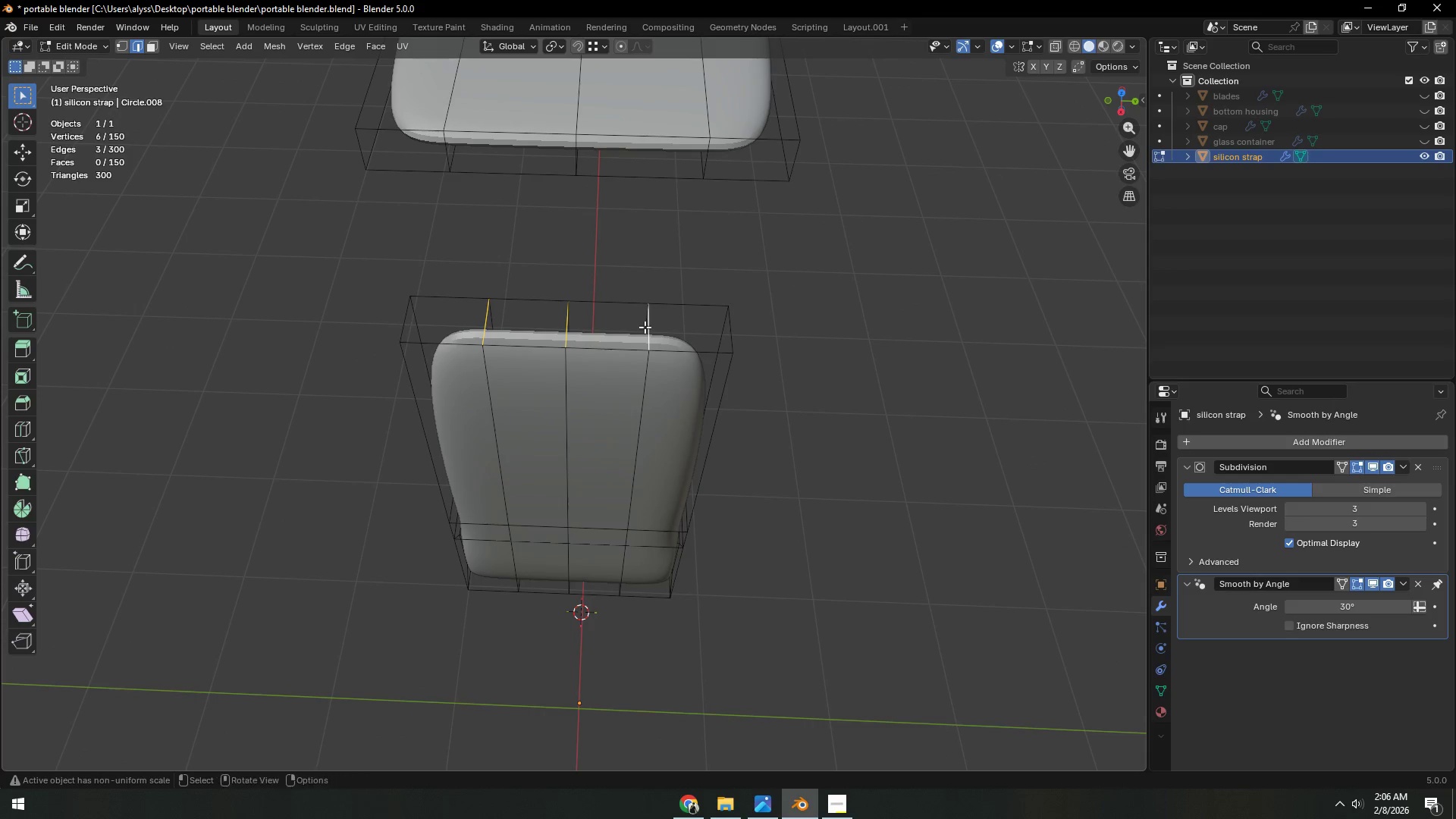 
key(X)
 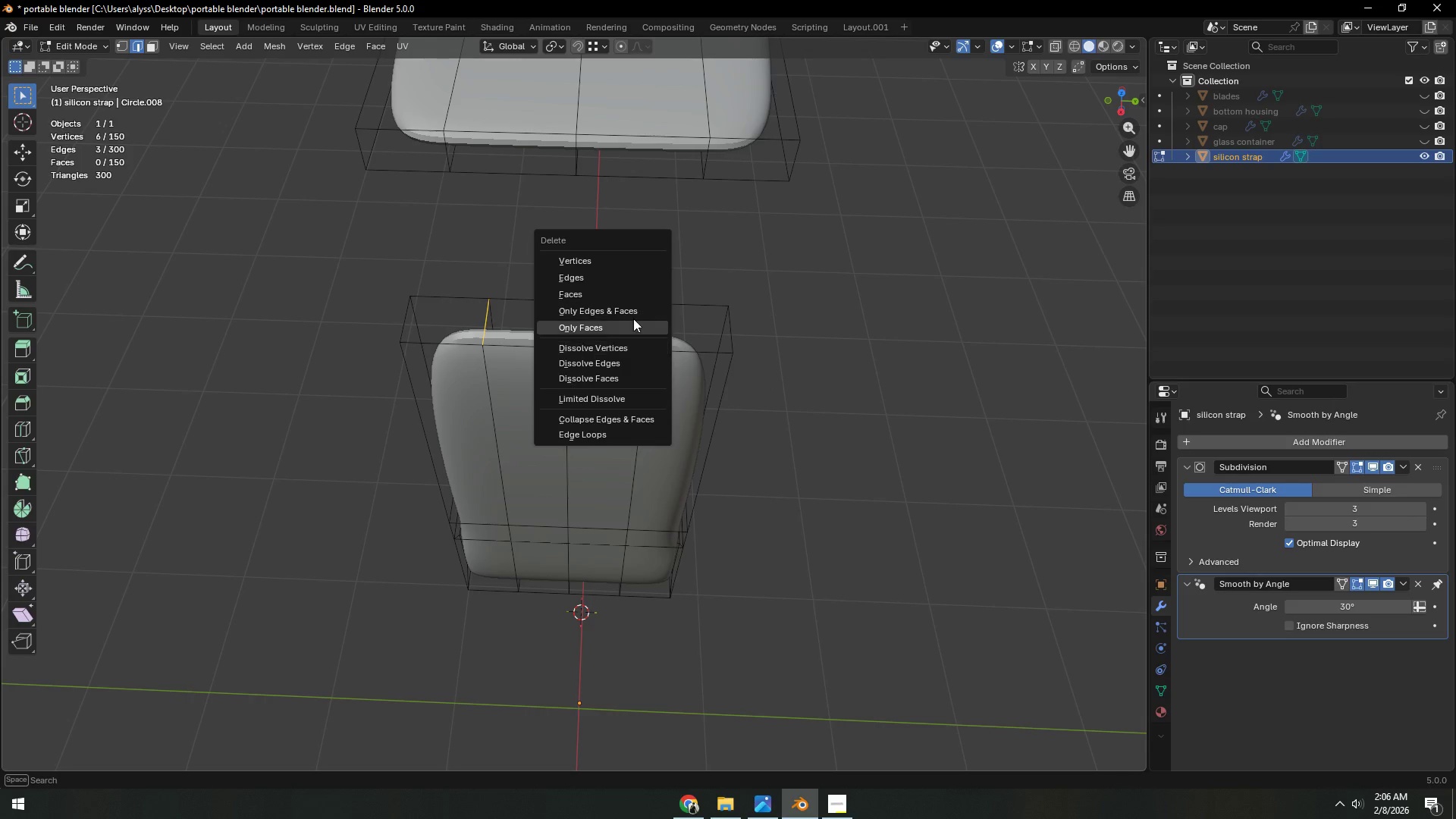 
left_click([629, 317])
 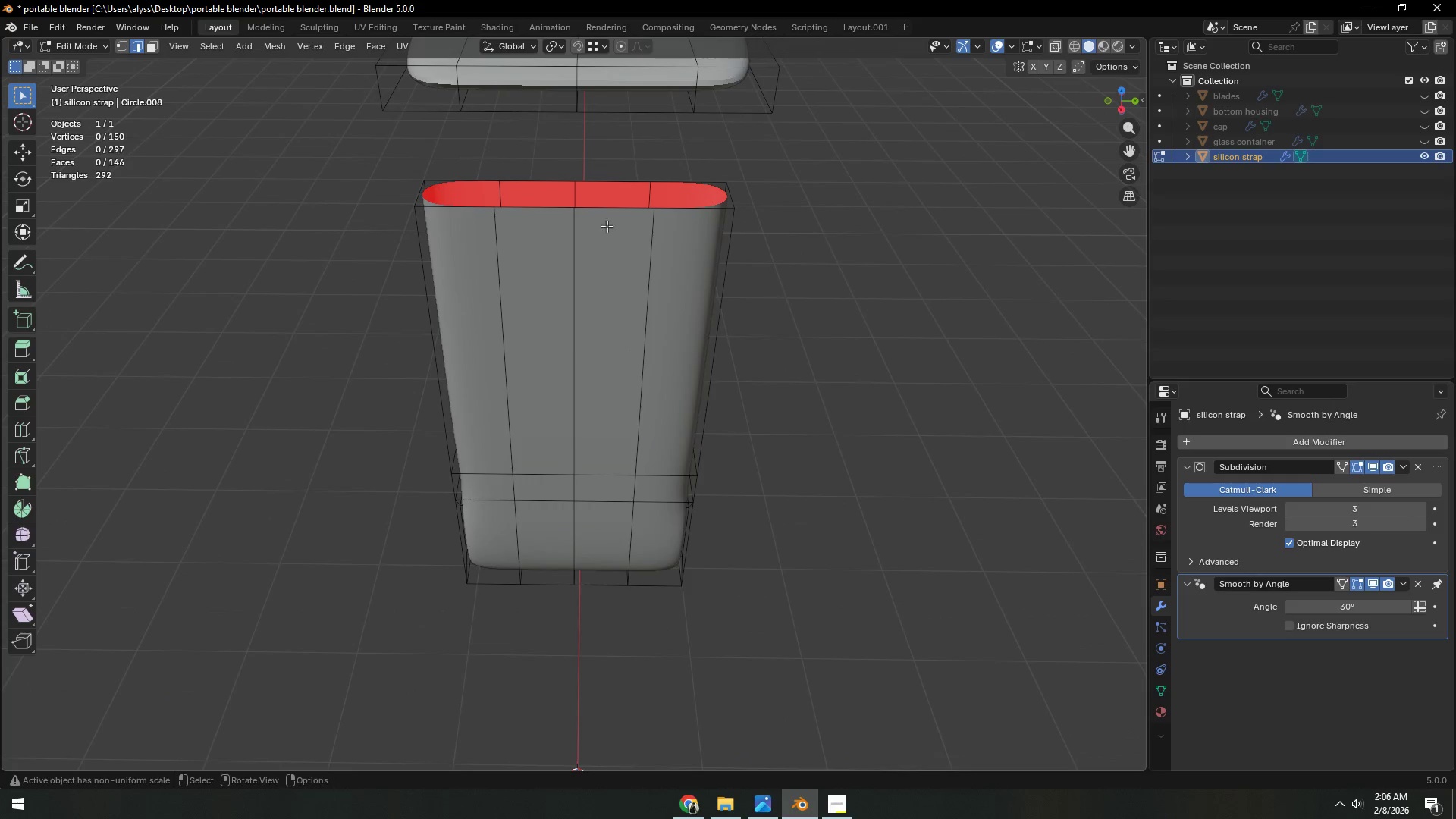 
left_click([461, 96])
 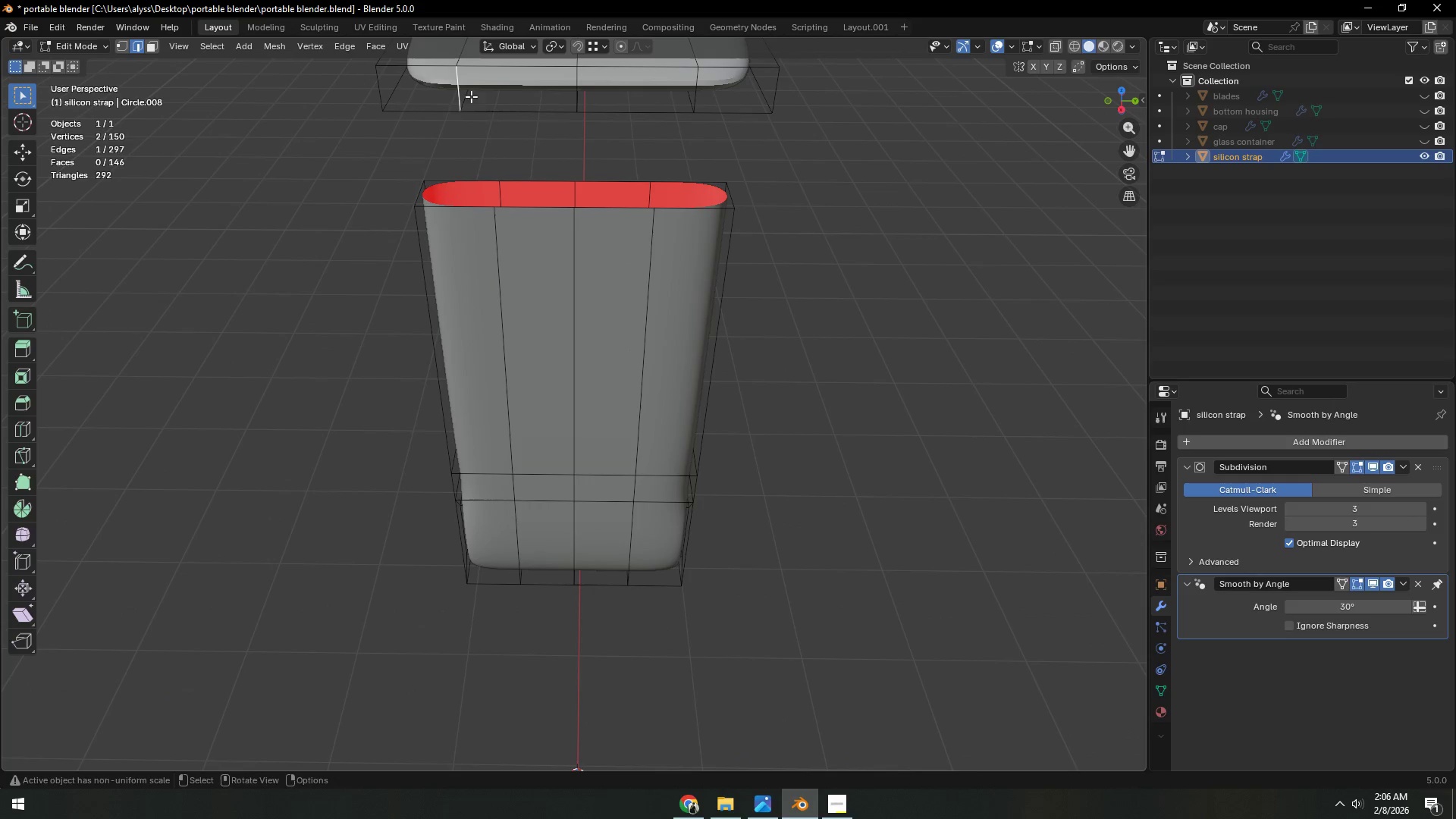 
hold_key(key=ShiftLeft, duration=1.11)
left_click([571, 83])
 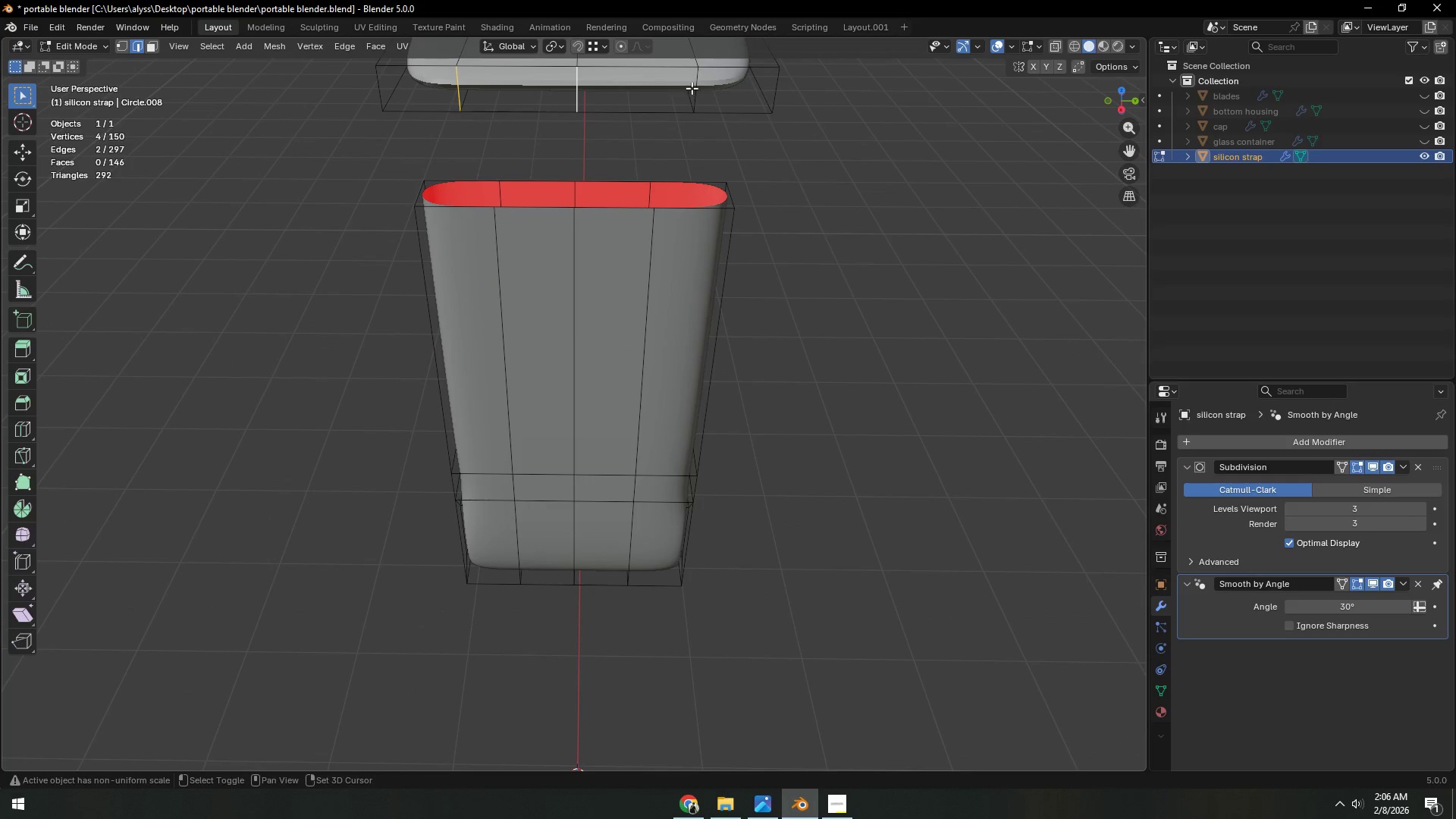 
left_click([698, 88])
 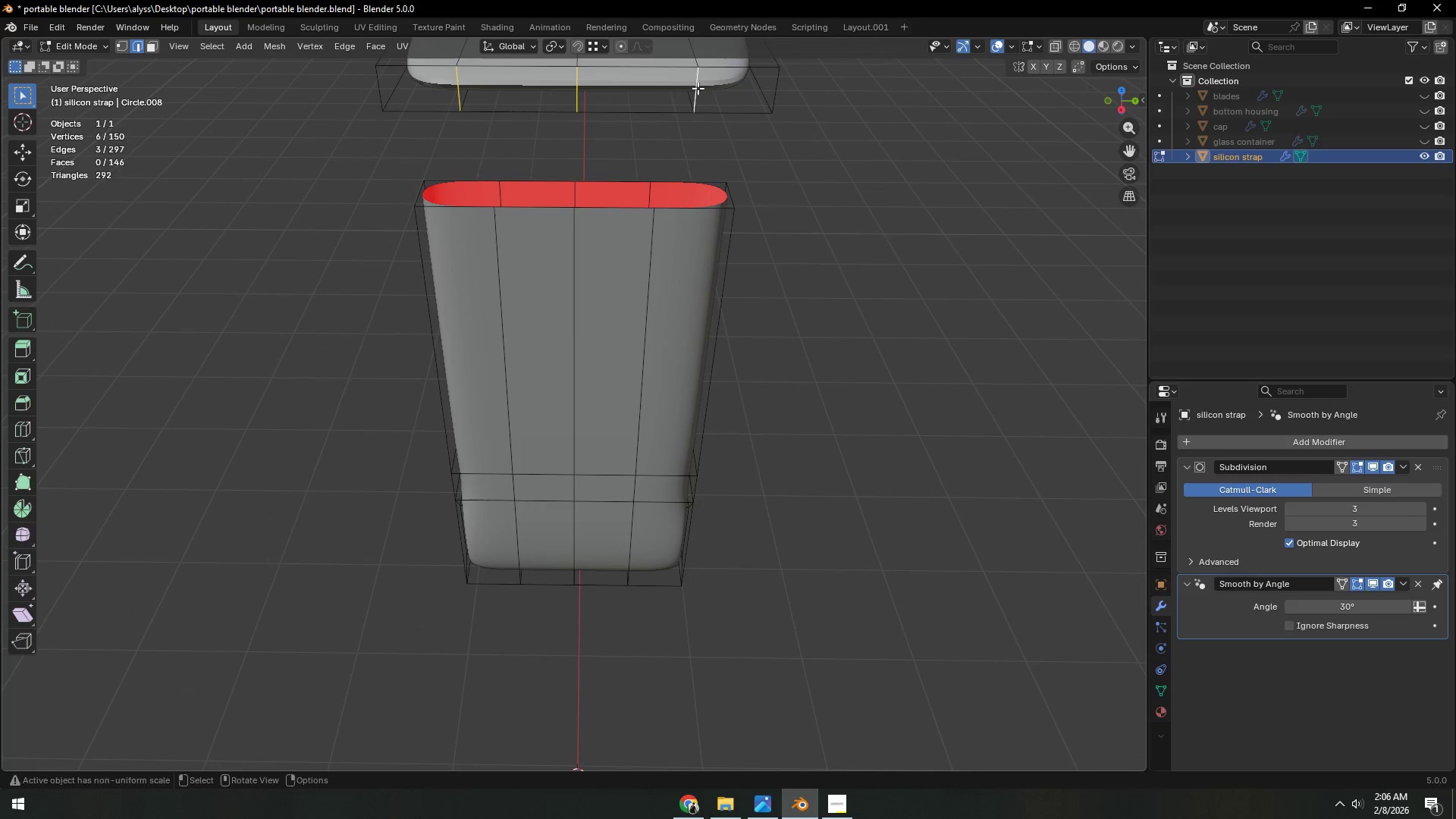 
key(X)
 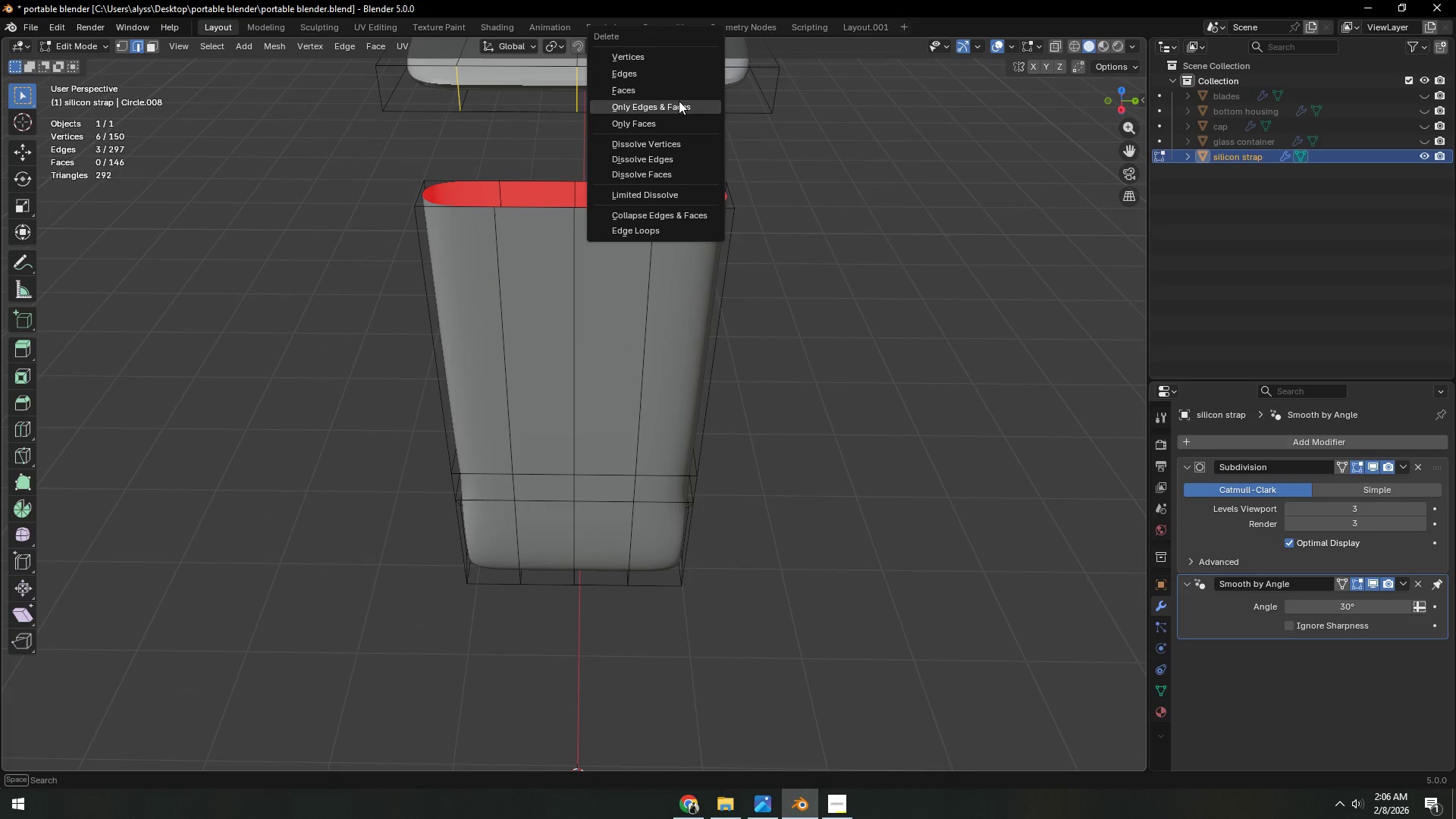 
left_click([679, 101])
 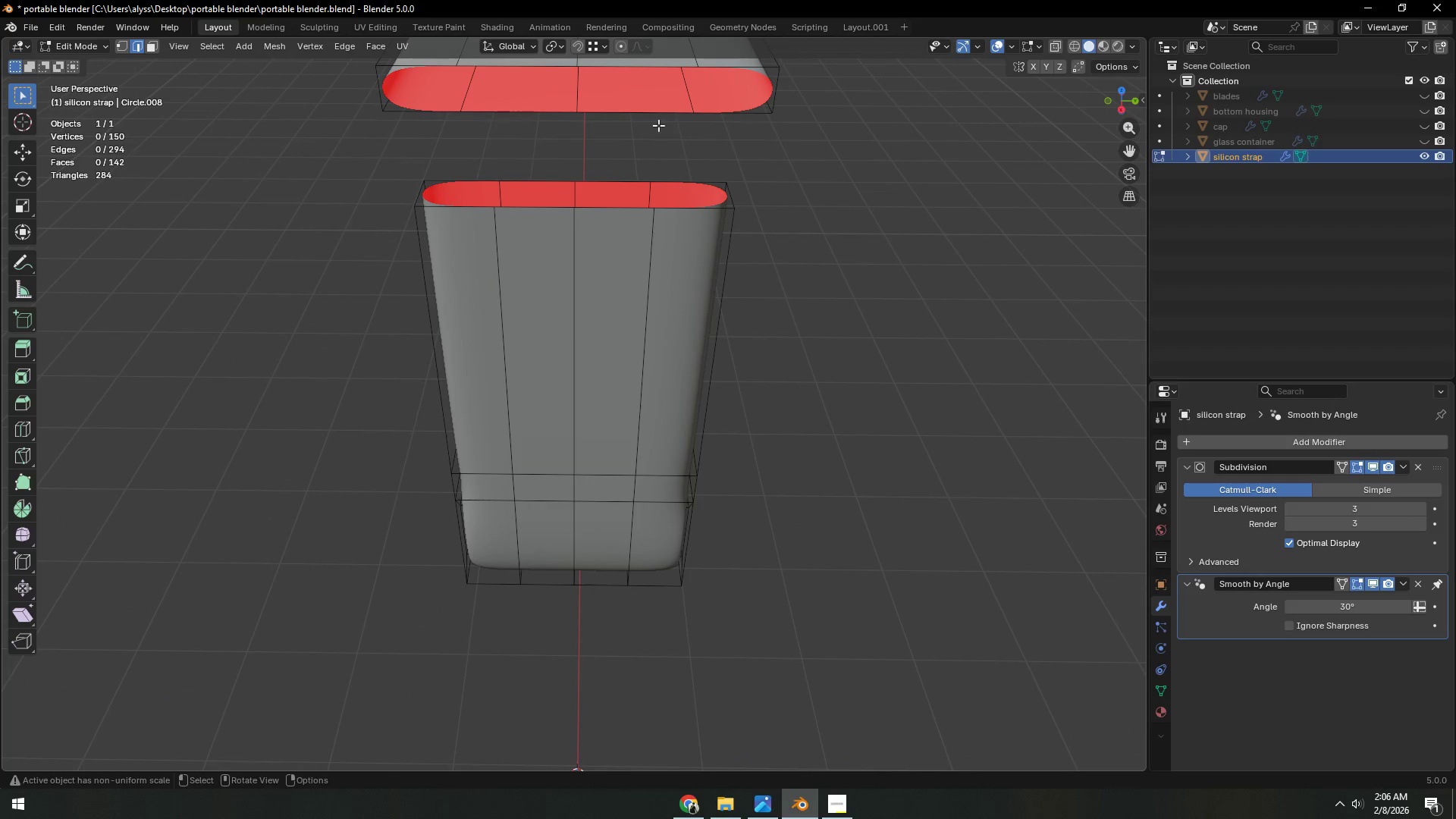 
hold_key(key=ShiftLeft, duration=0.36)
 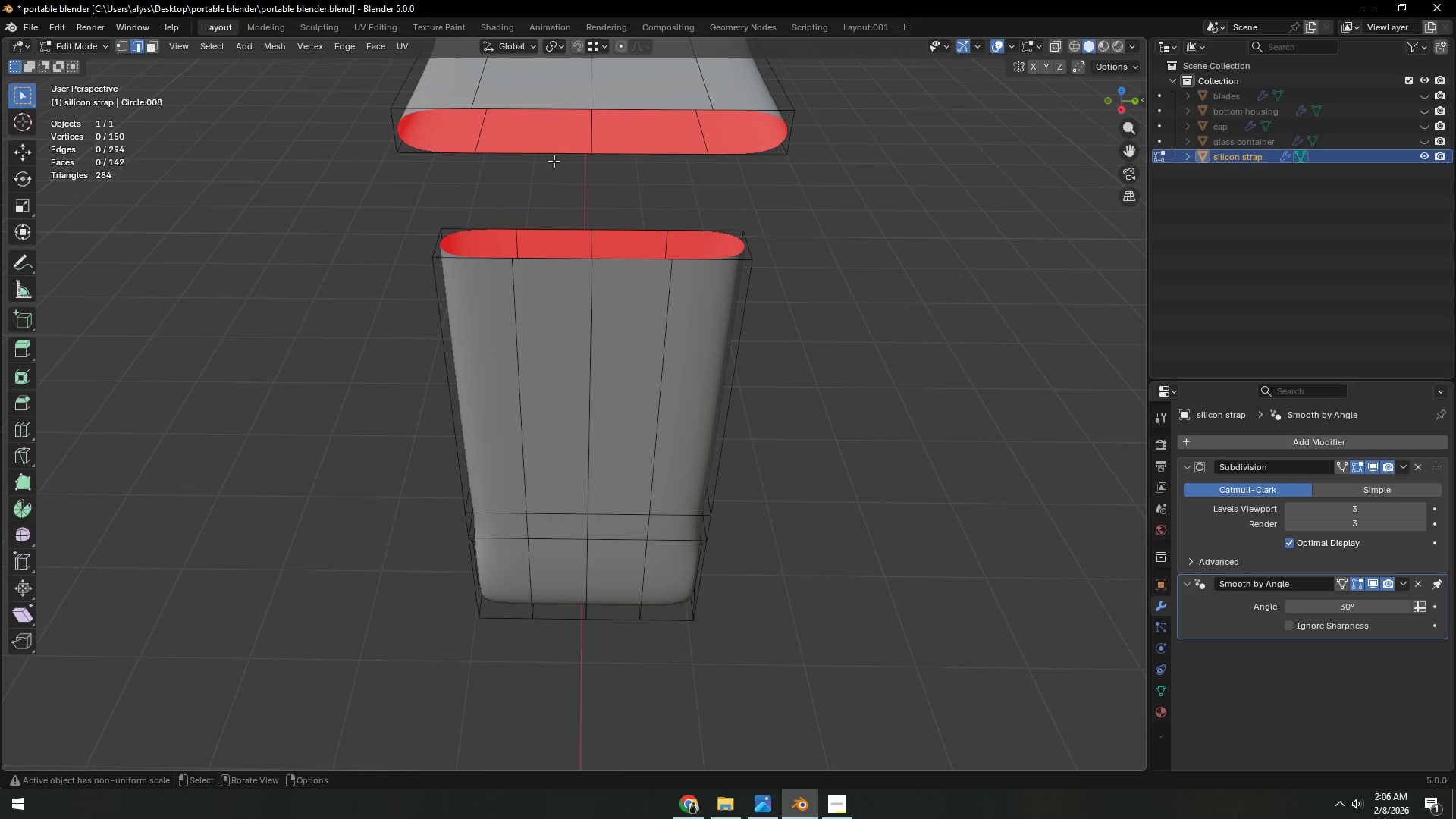 
left_click([539, 155])
 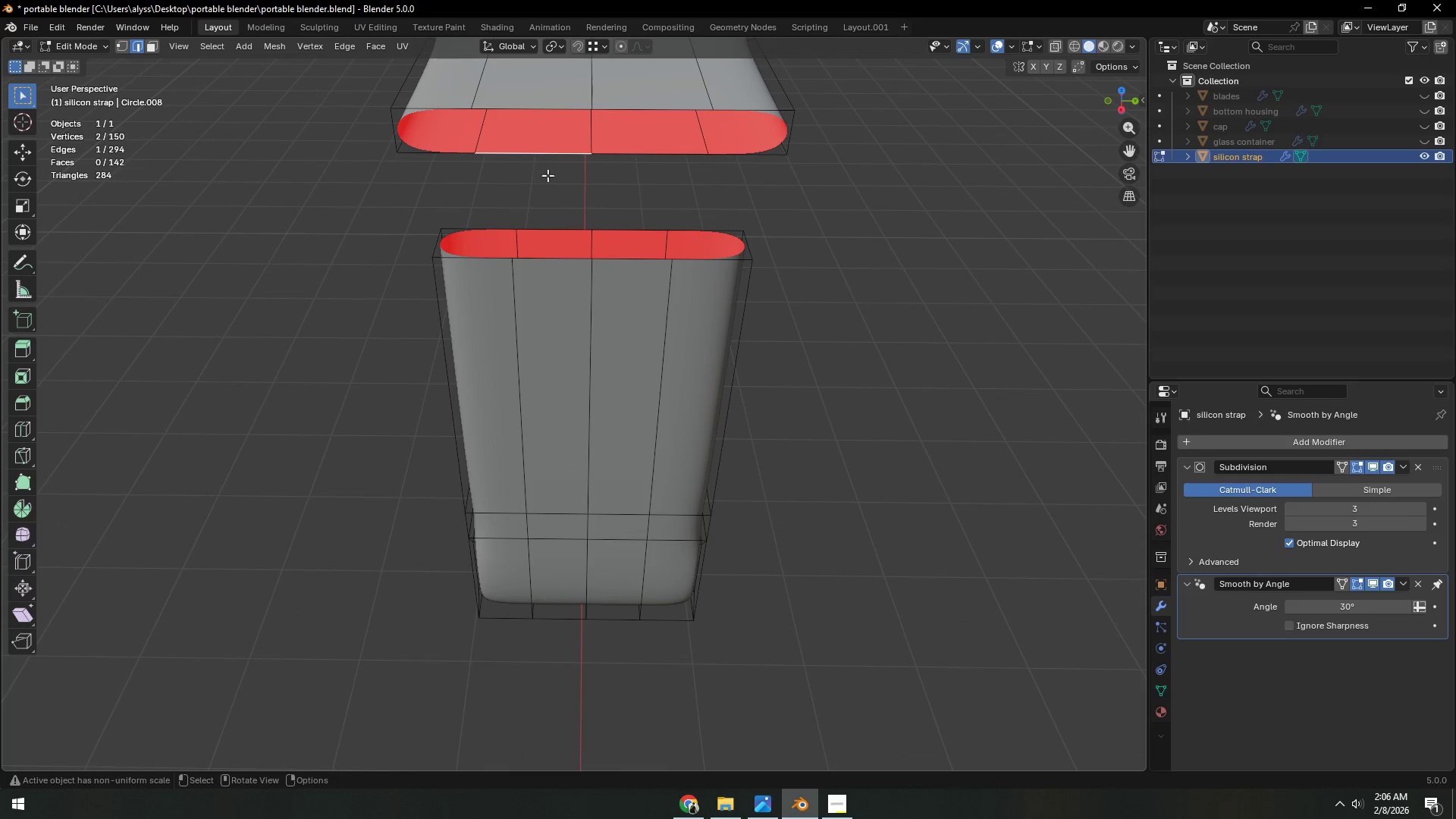 
hold_key(key=ShiftLeft, duration=0.47)
left_click([558, 228])
 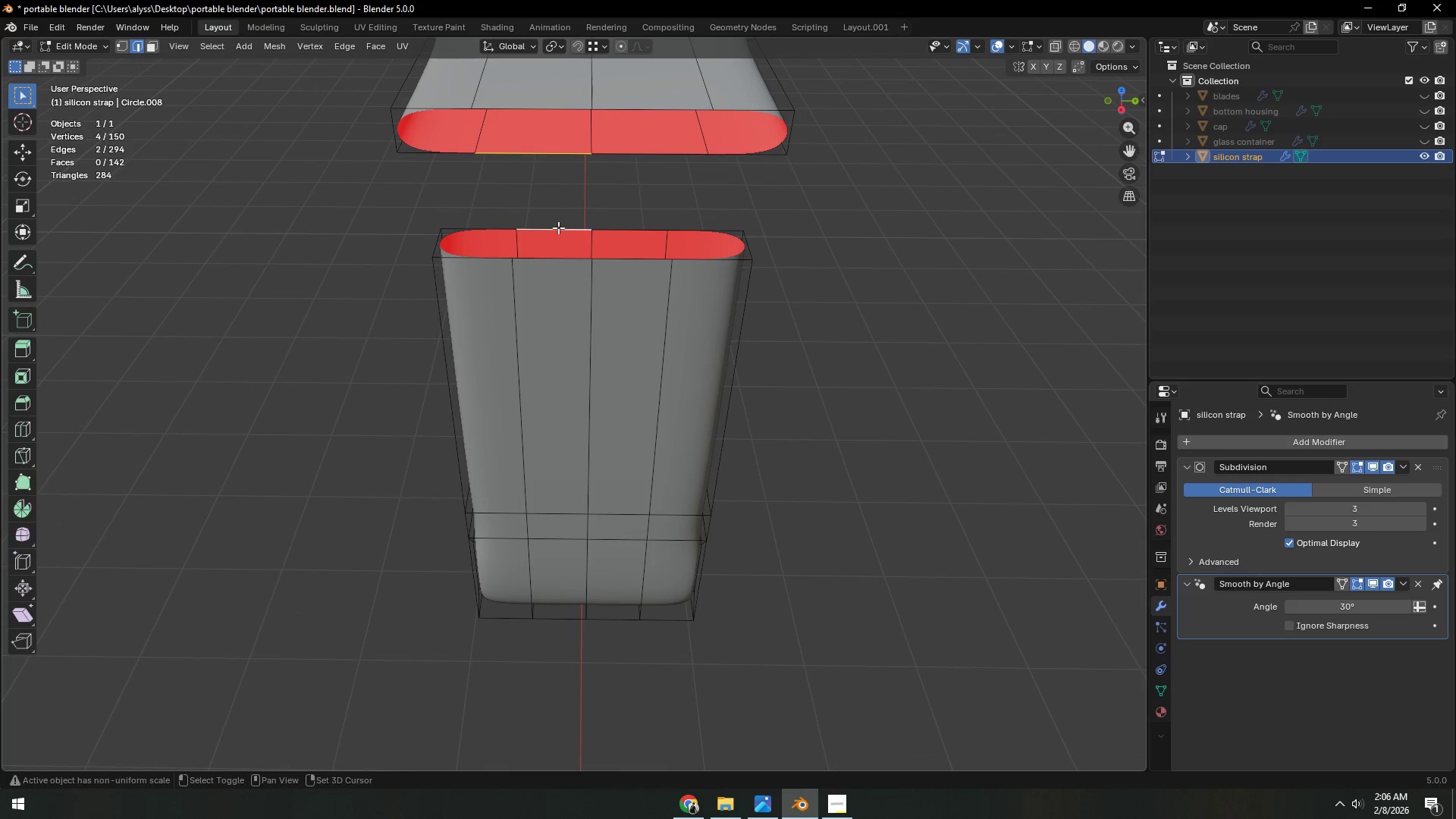 
key(F)
 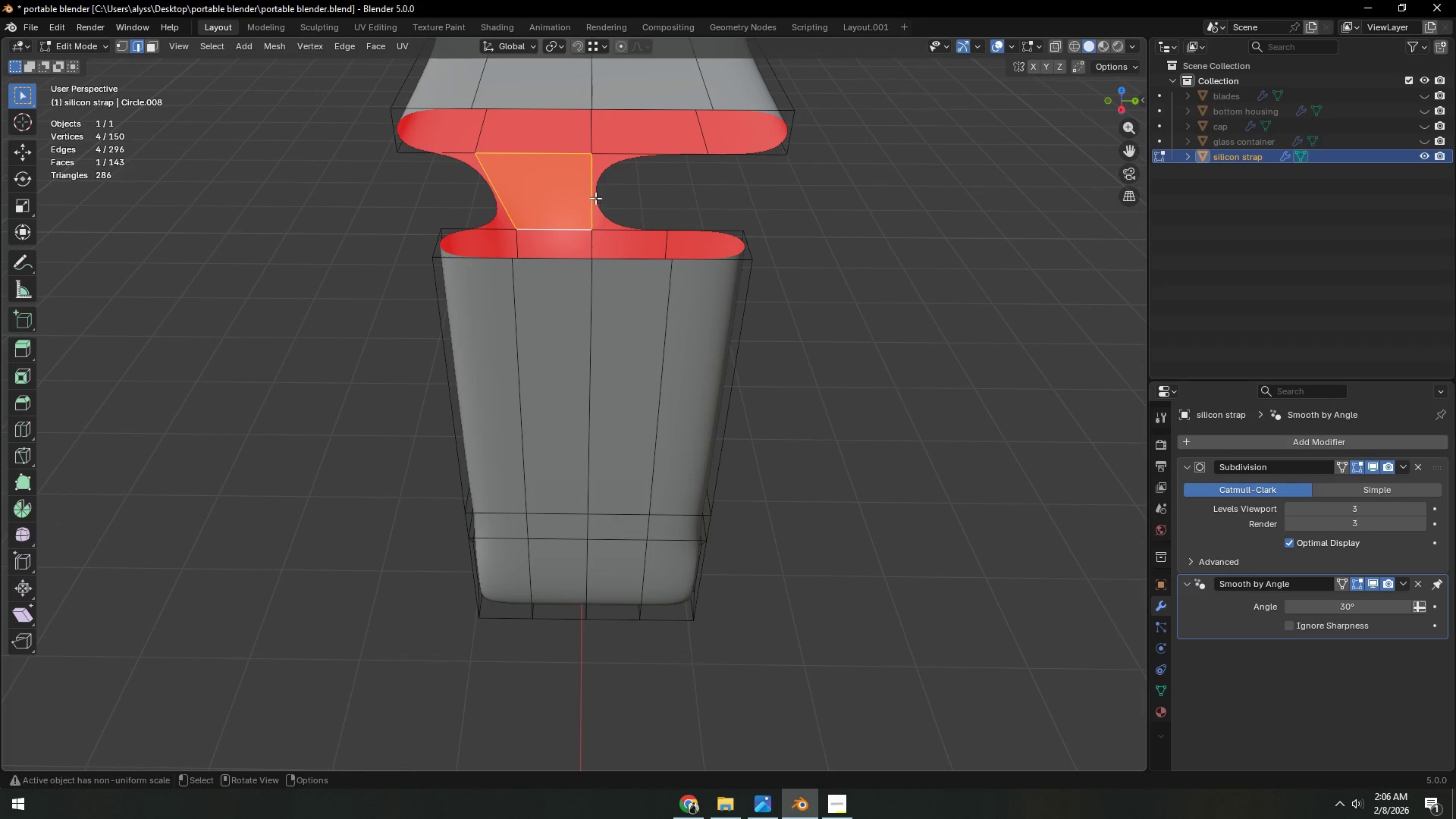 
left_click([592, 192])
 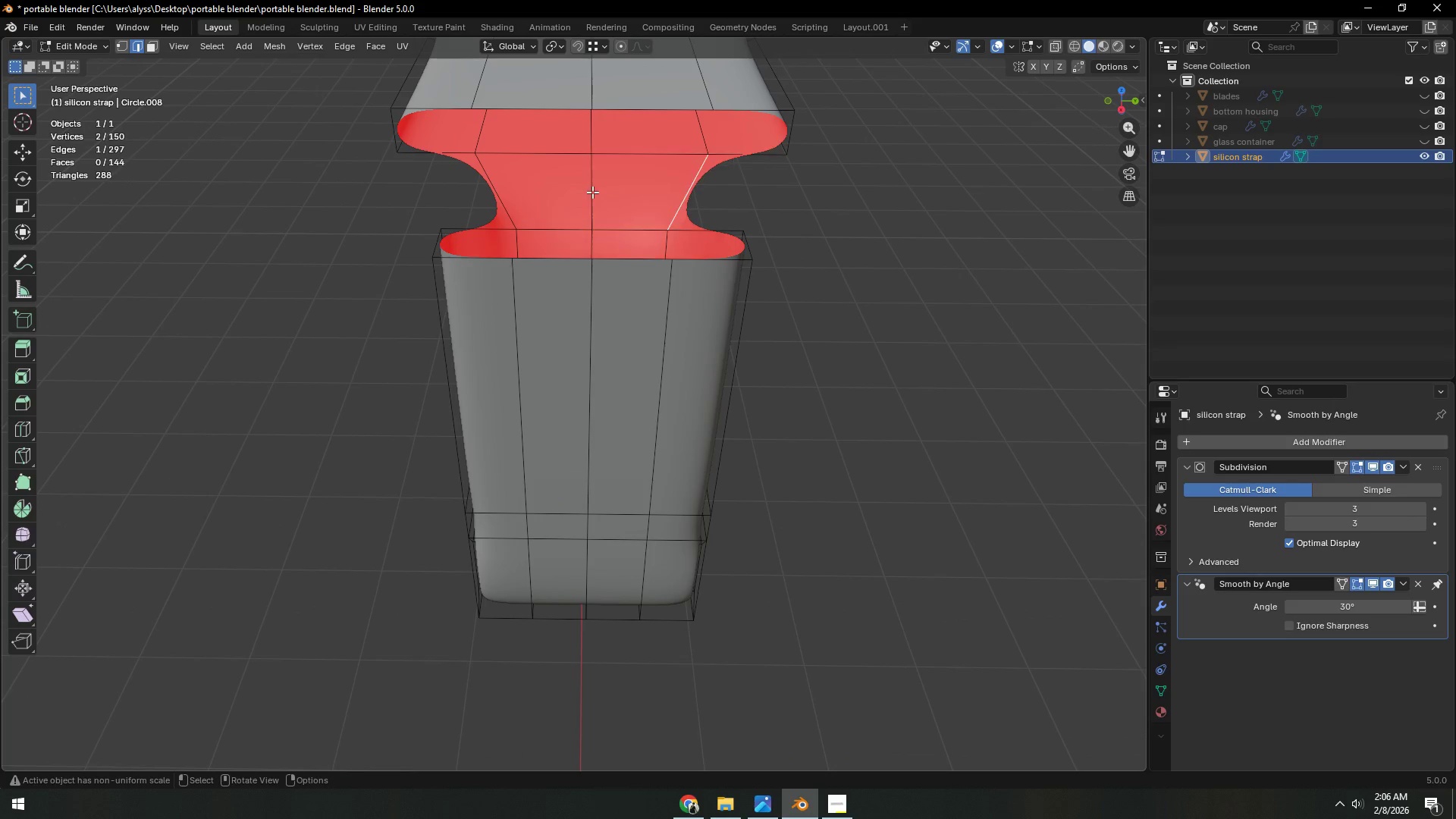 
type(fffffff)
 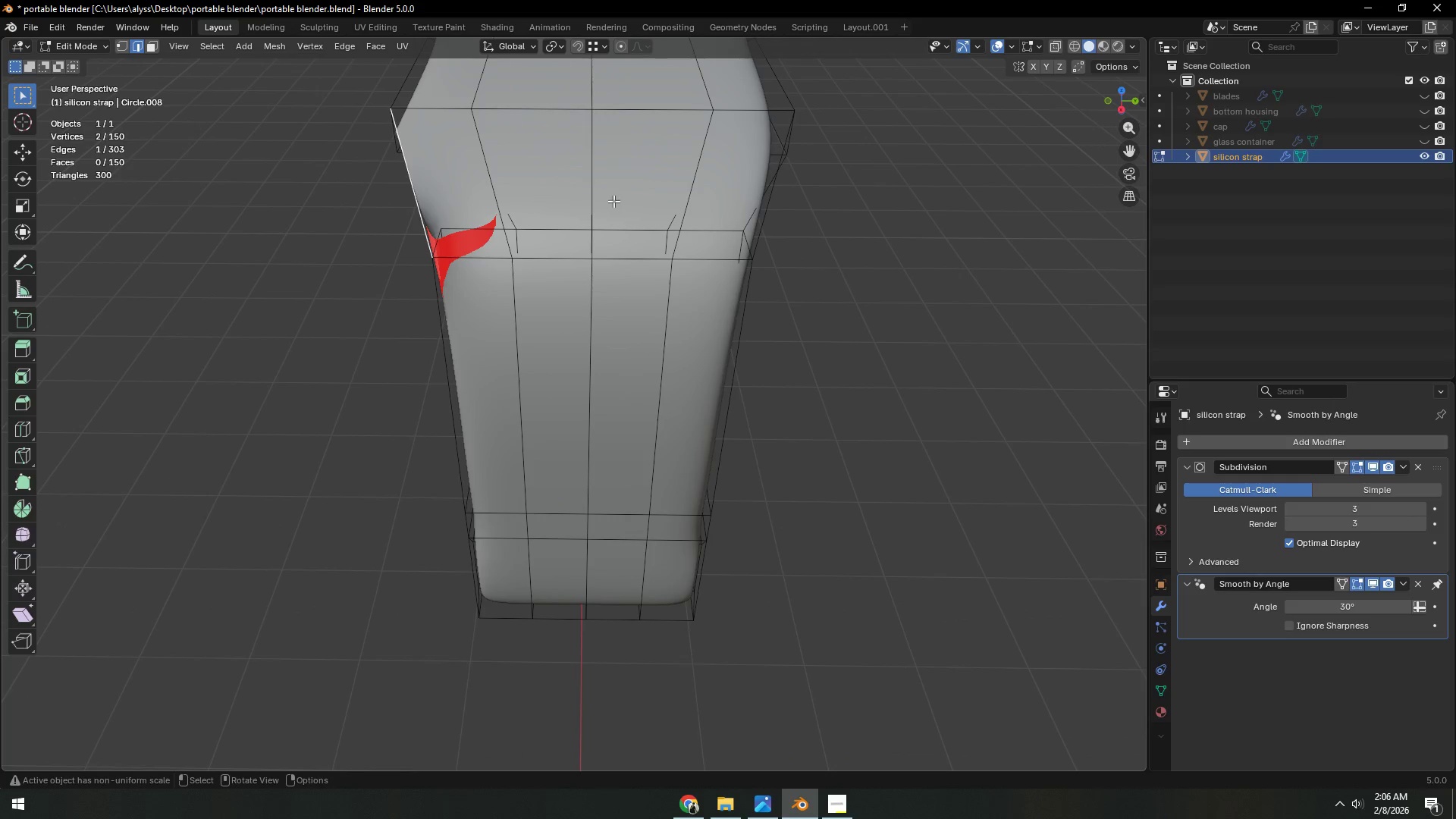 
key(F)
 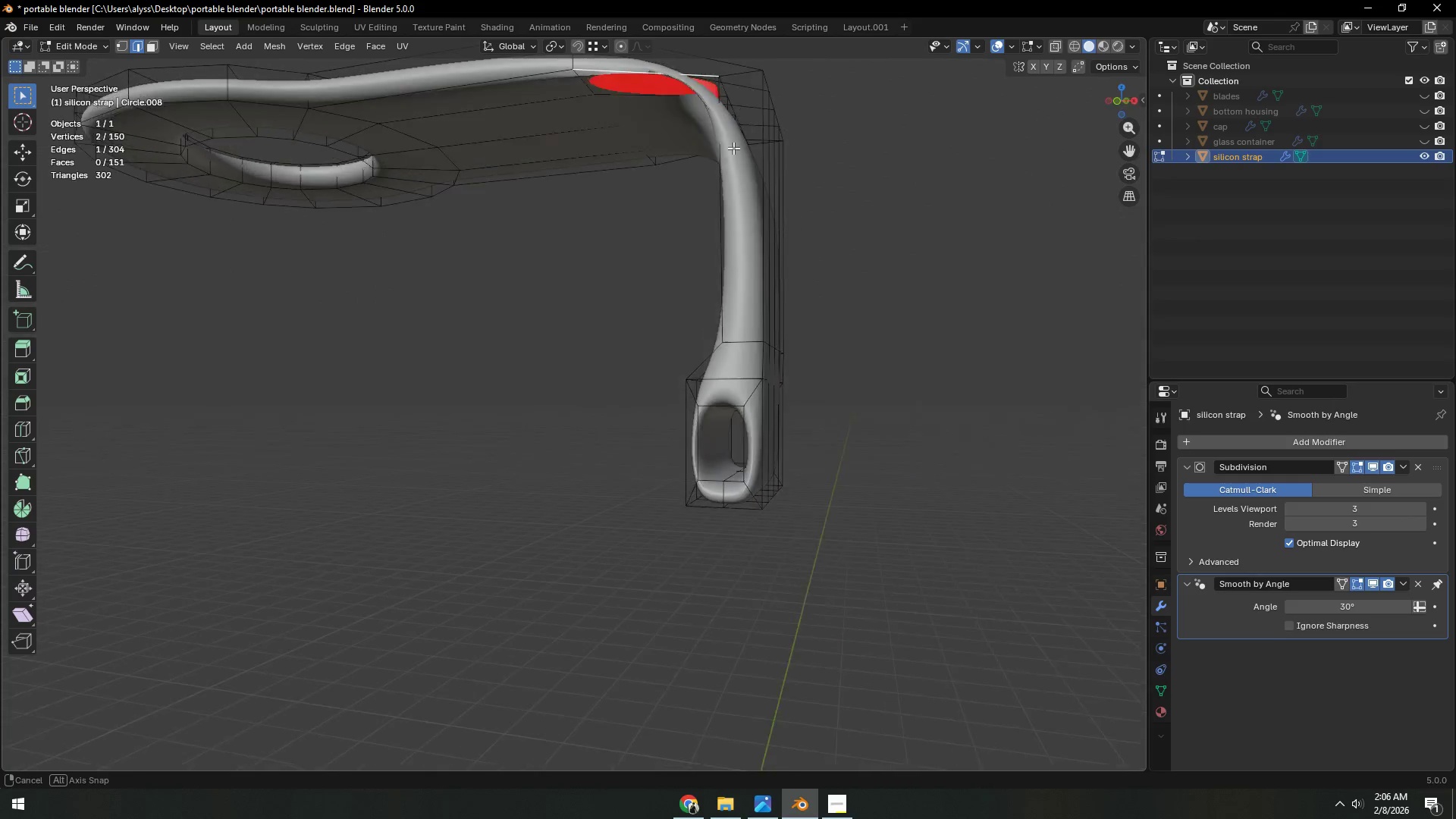 
hold_key(key=ShiftLeft, duration=0.55)
 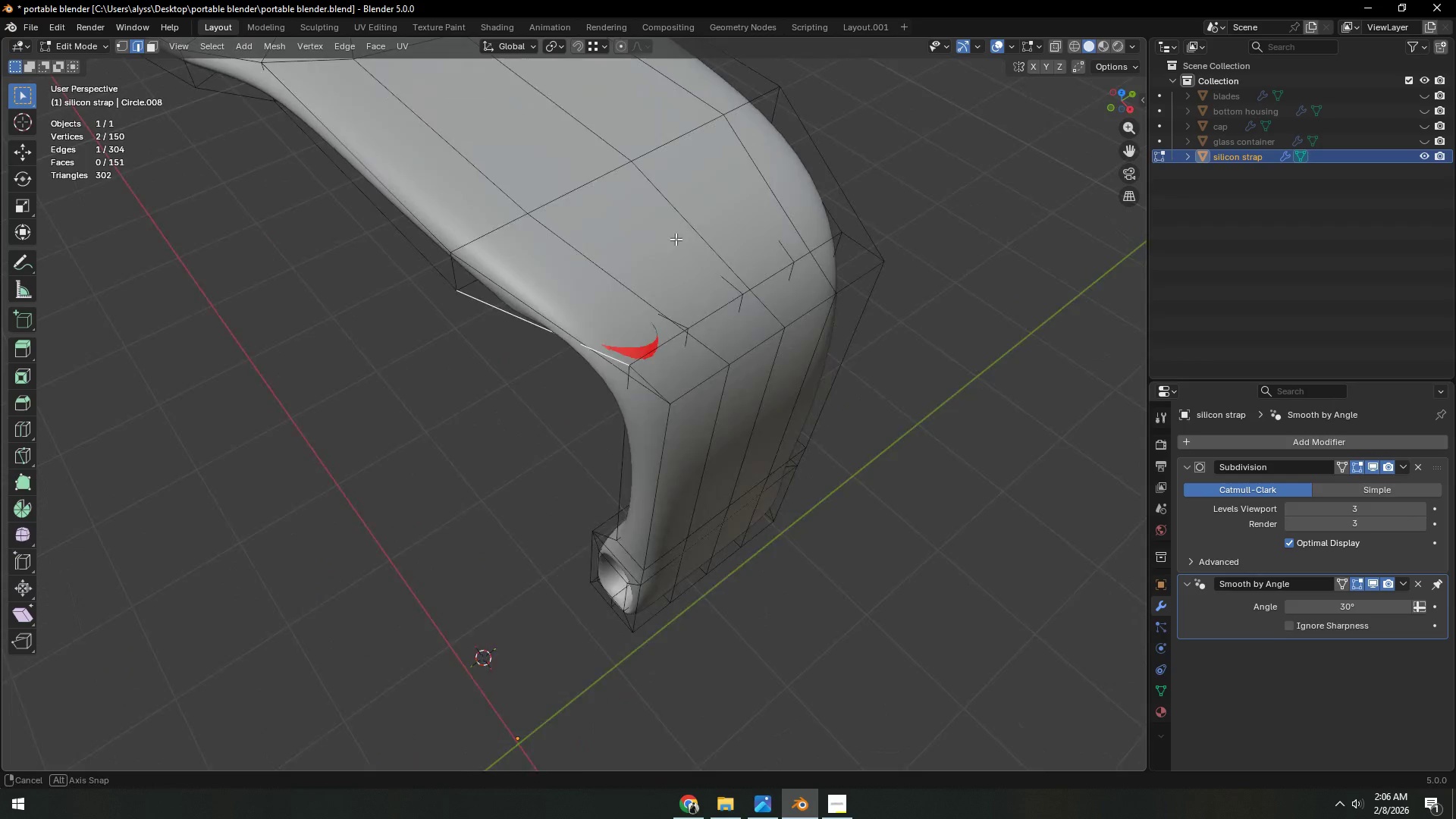 
hold_key(key=ShiftLeft, duration=1.56)
 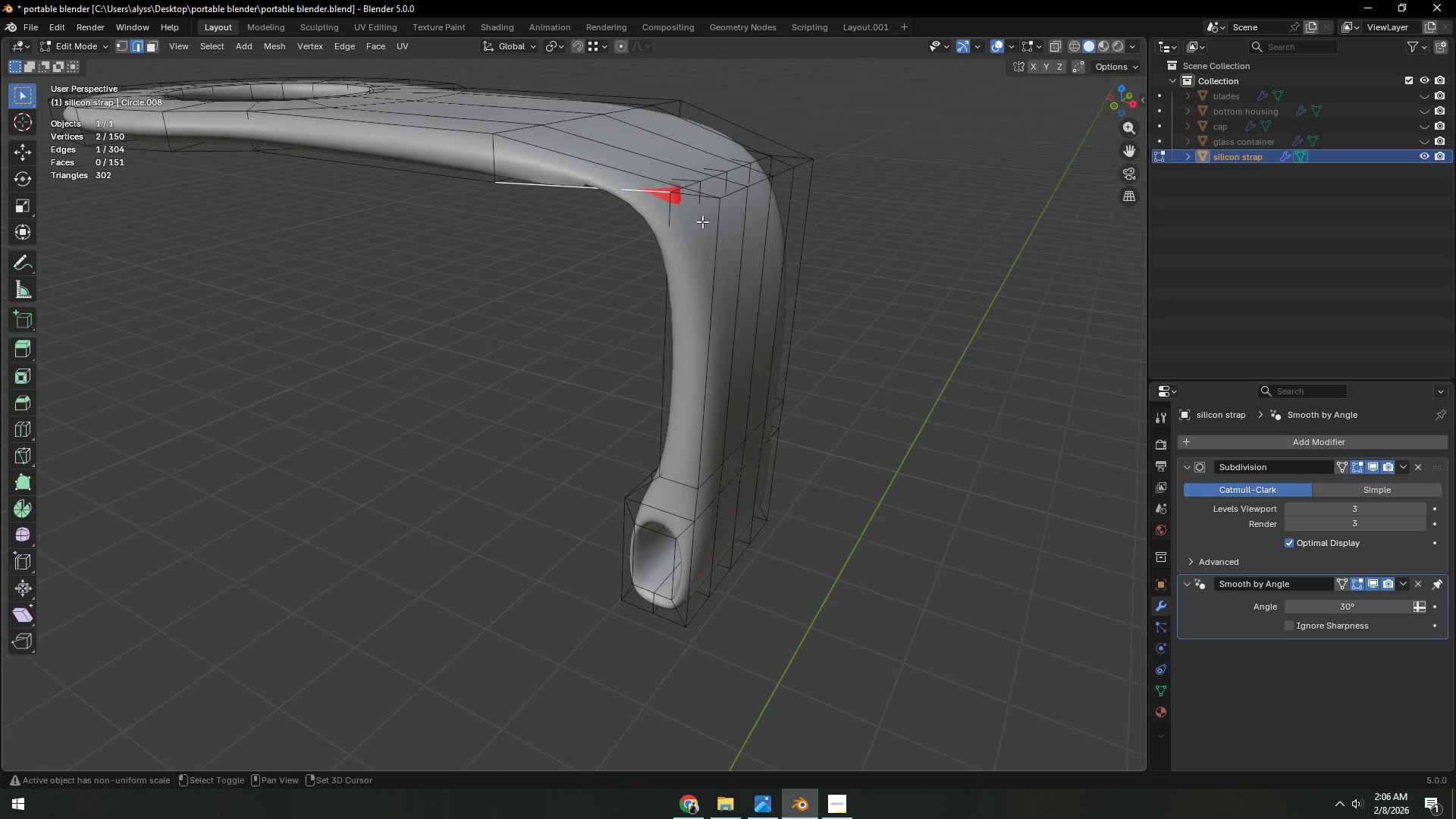 
key(Shift+ShiftLeft)
 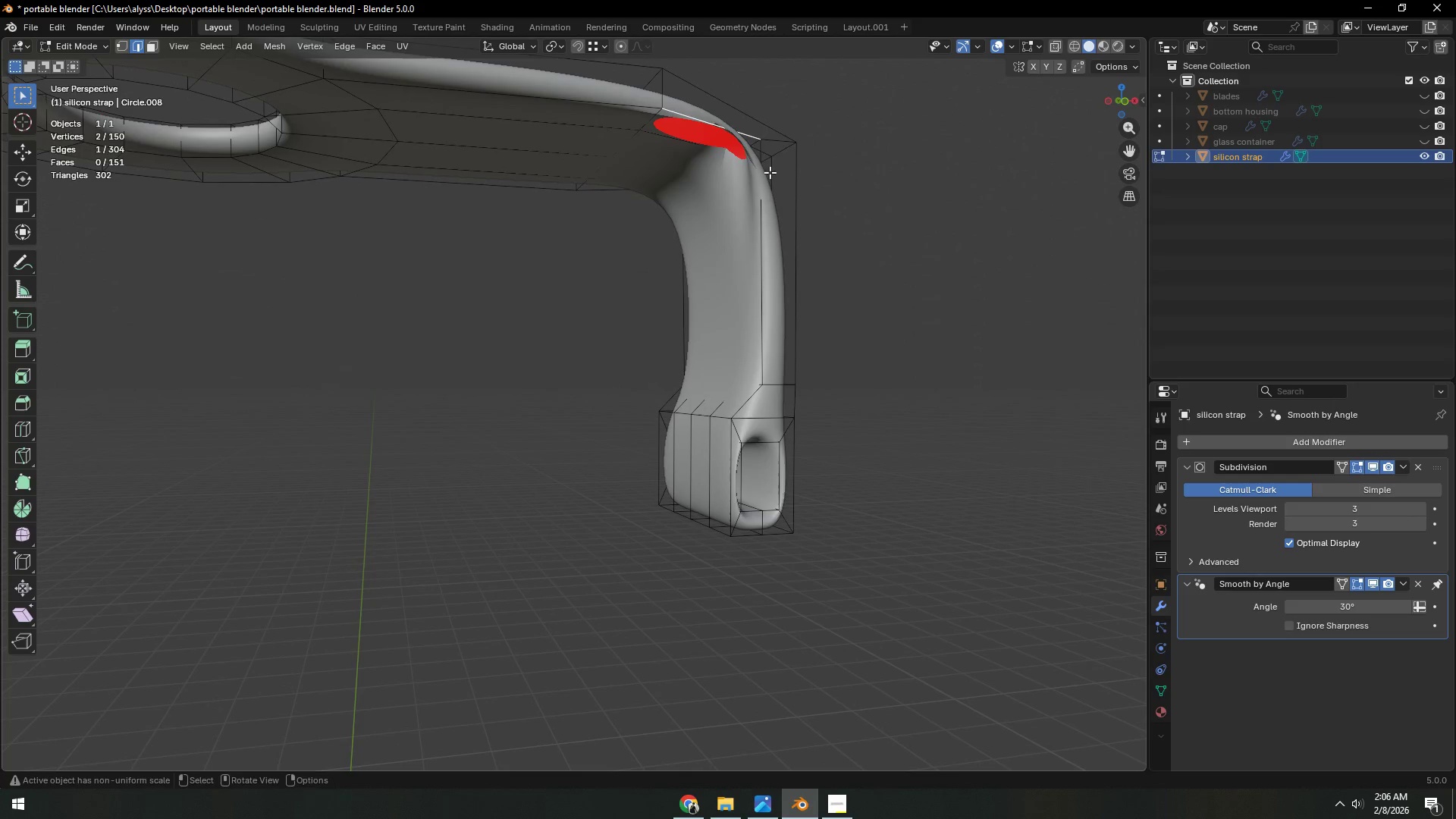 
hold_key(key=AltLeft, duration=0.61)
left_click([741, 152])
 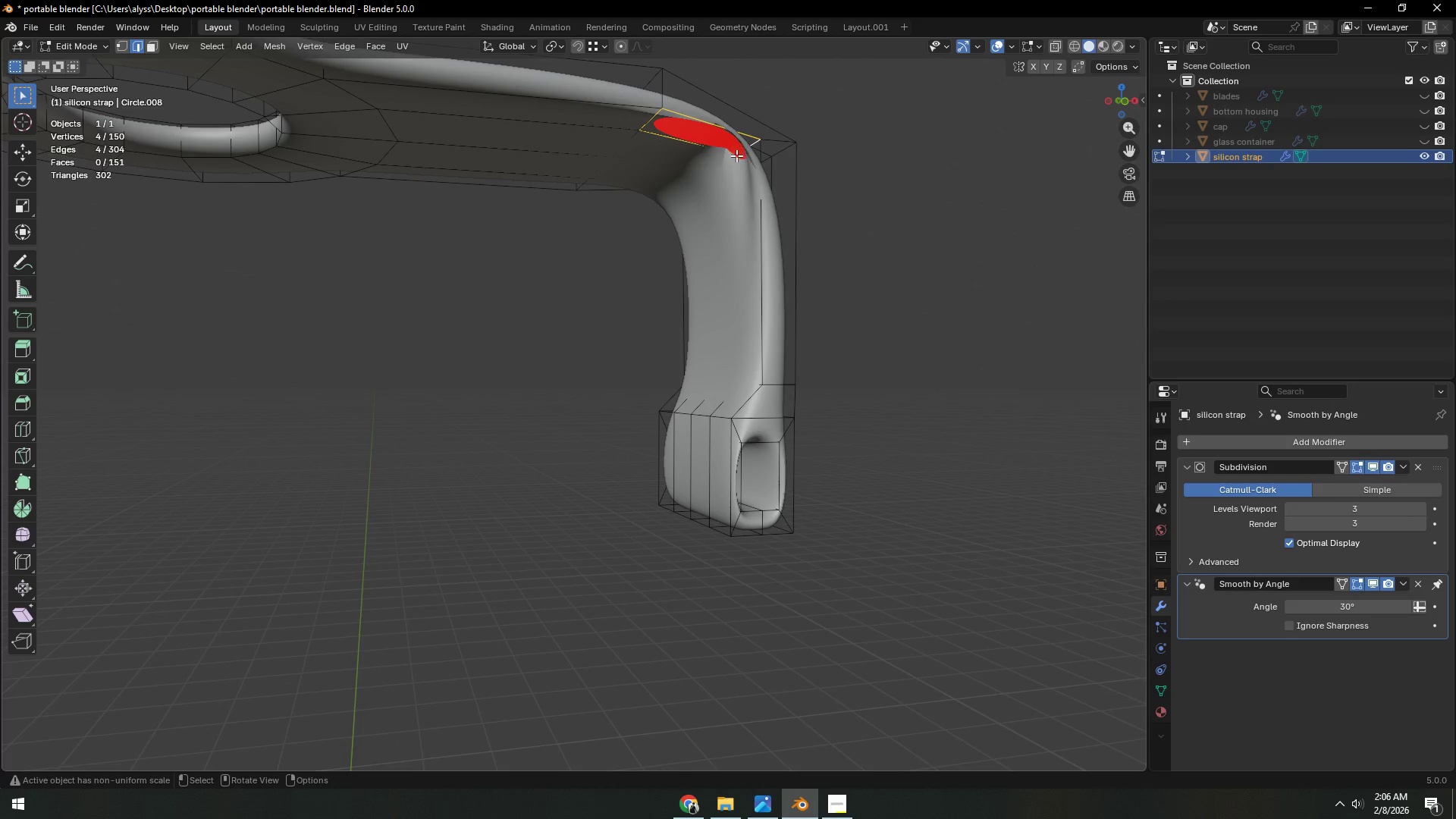 
left_click([723, 125])
 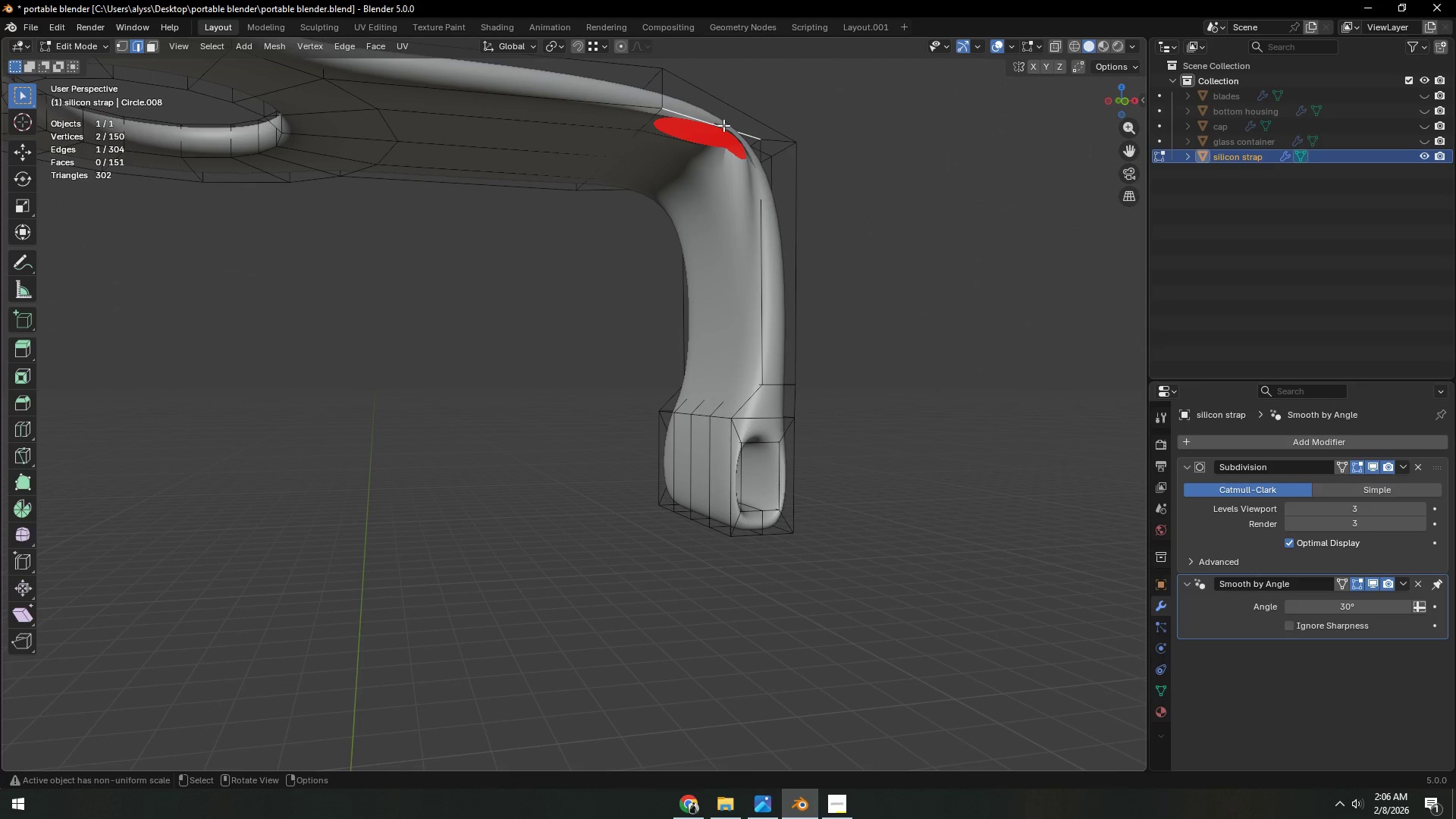 
key(Alt+AltLeft)
 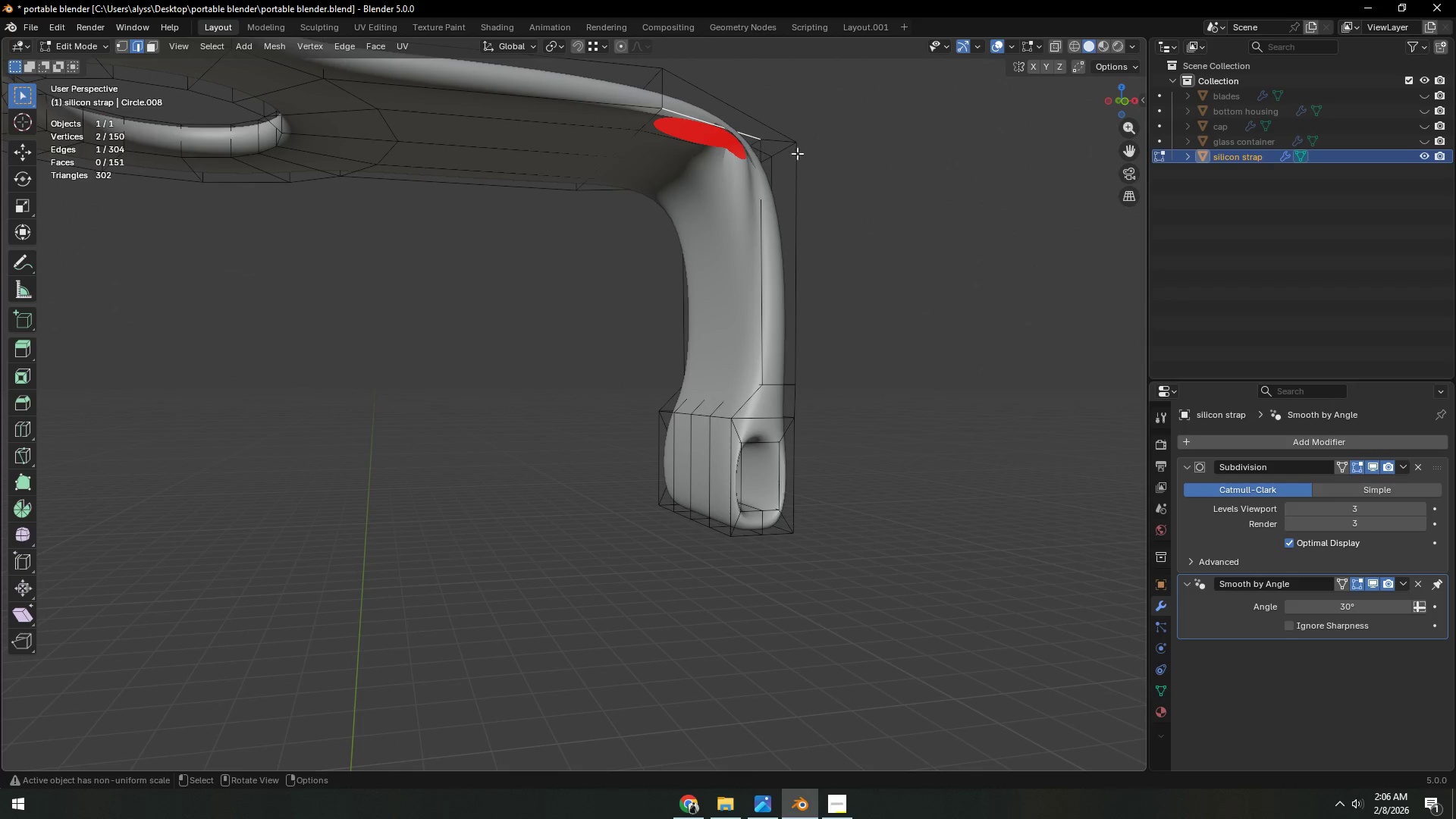 
key(F)
 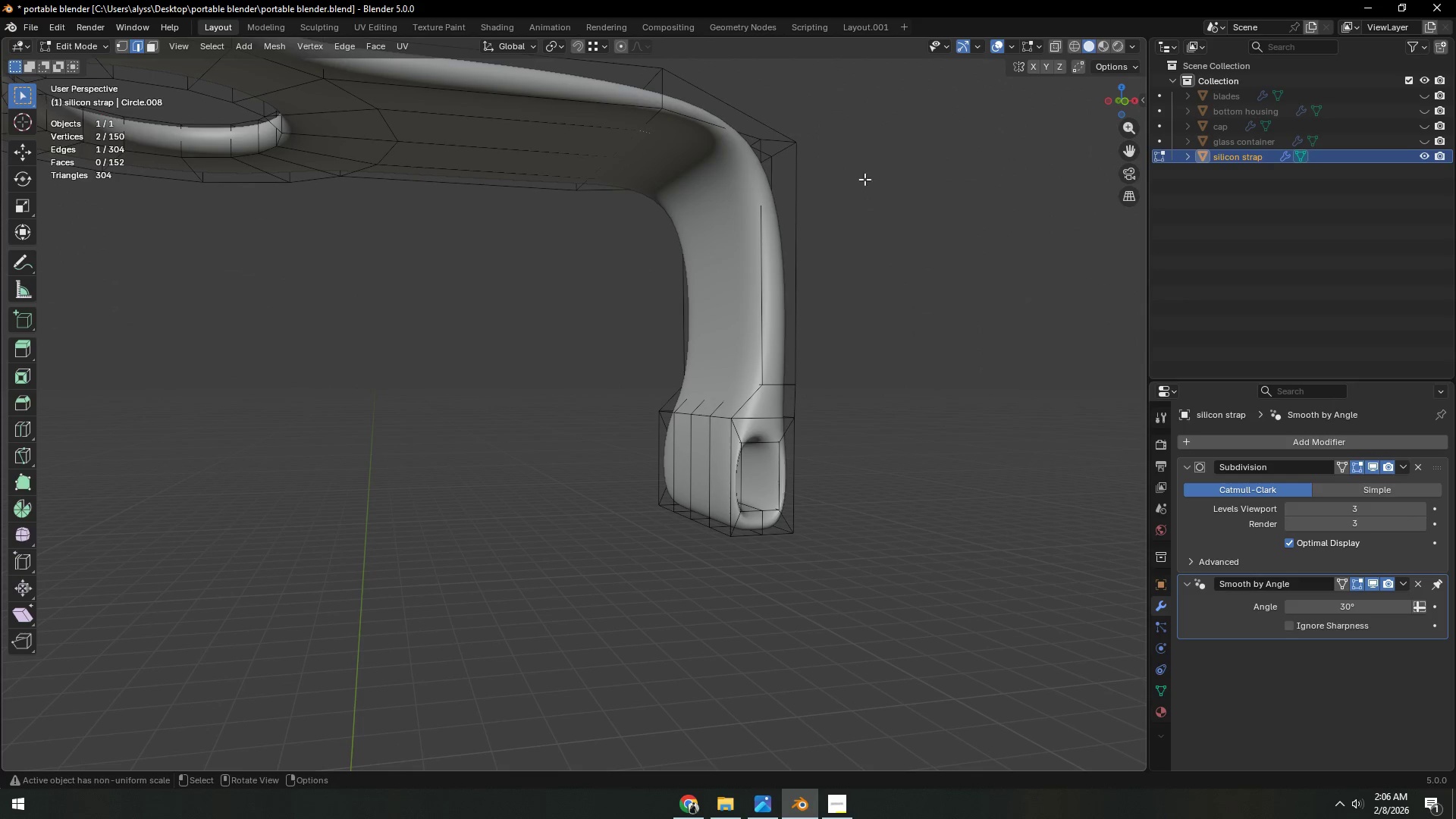 
left_click([884, 182])
 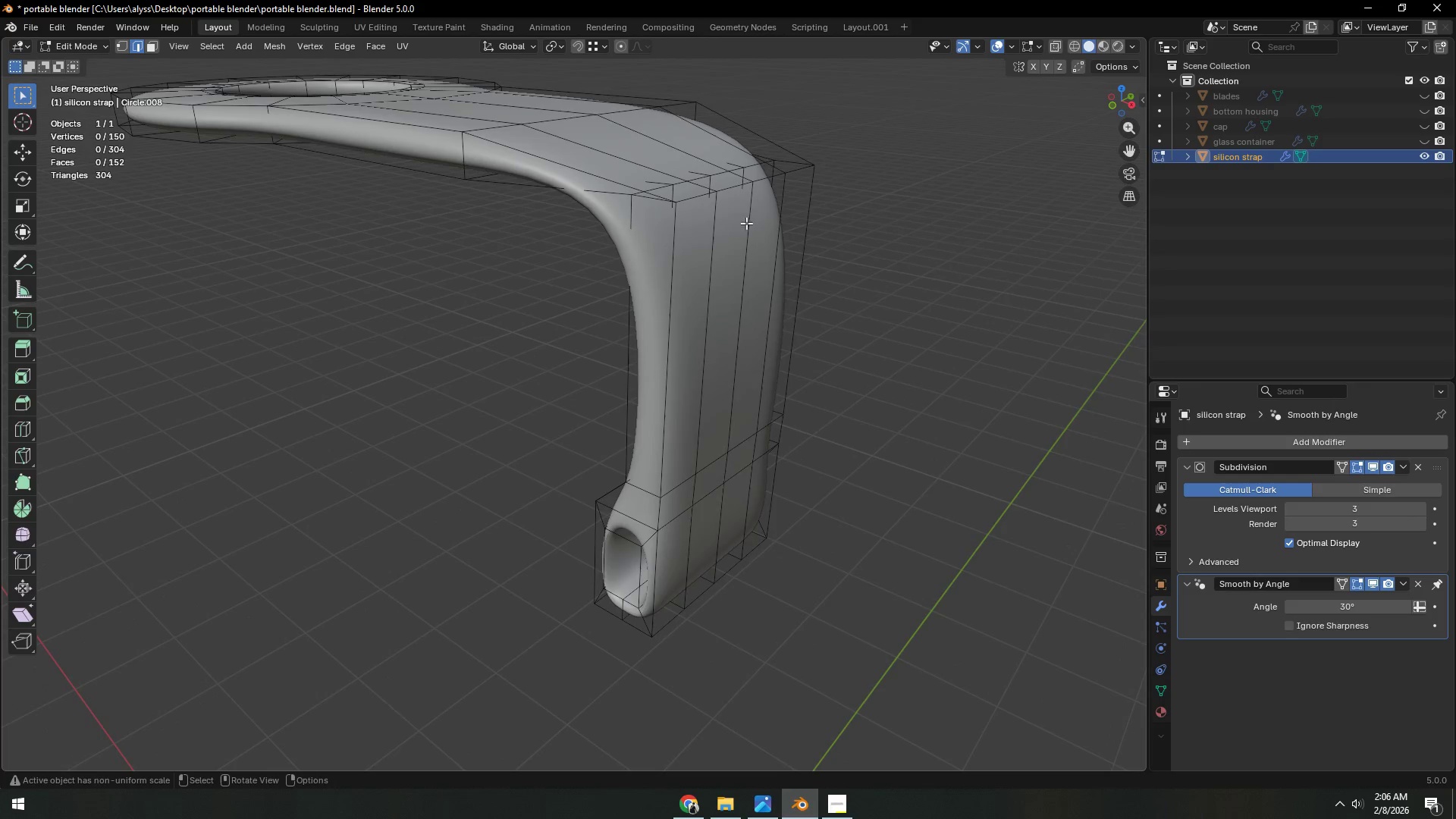 
hold_key(key=AltLeft, duration=0.48)
 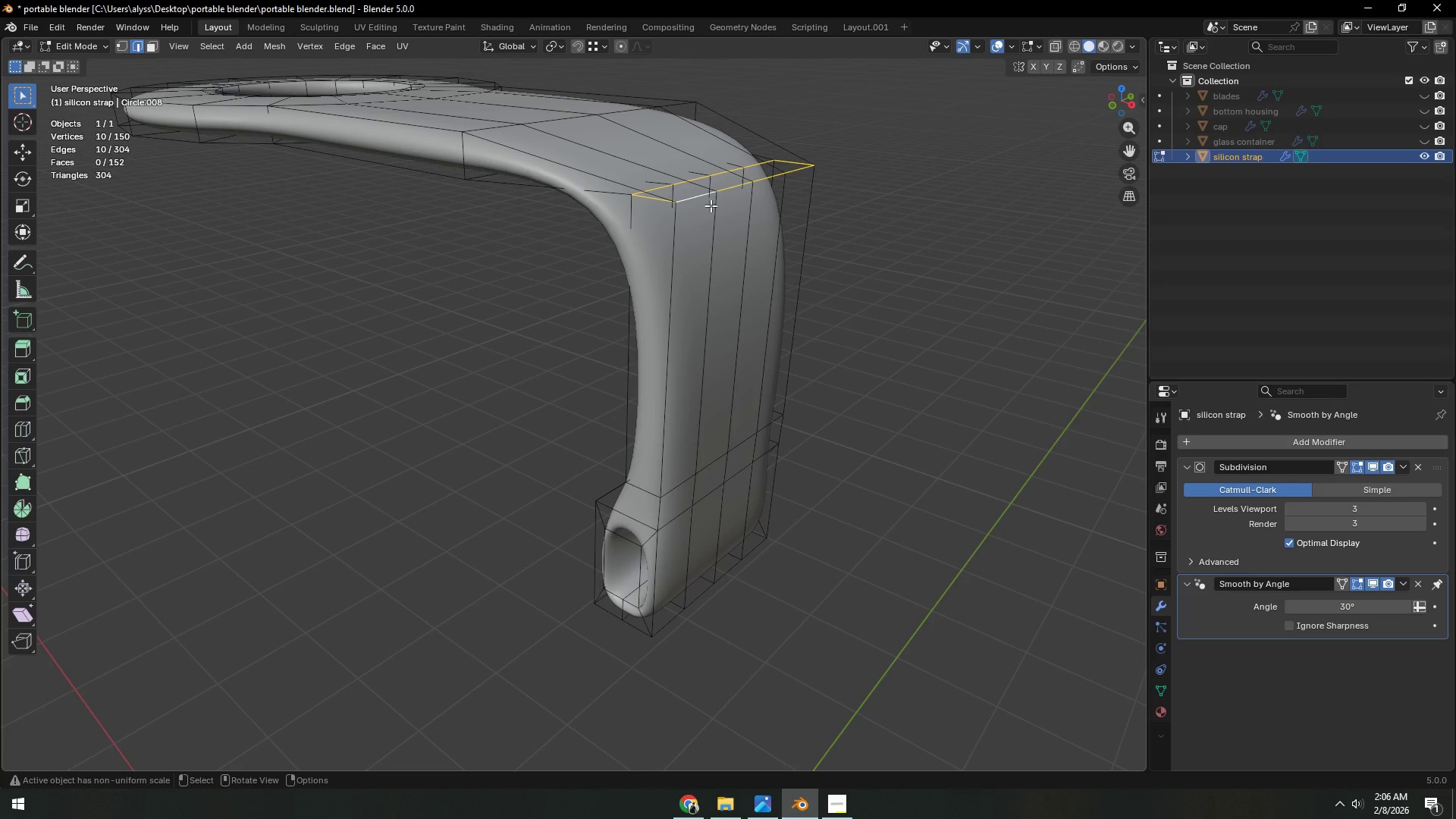 
left_click([704, 201])
 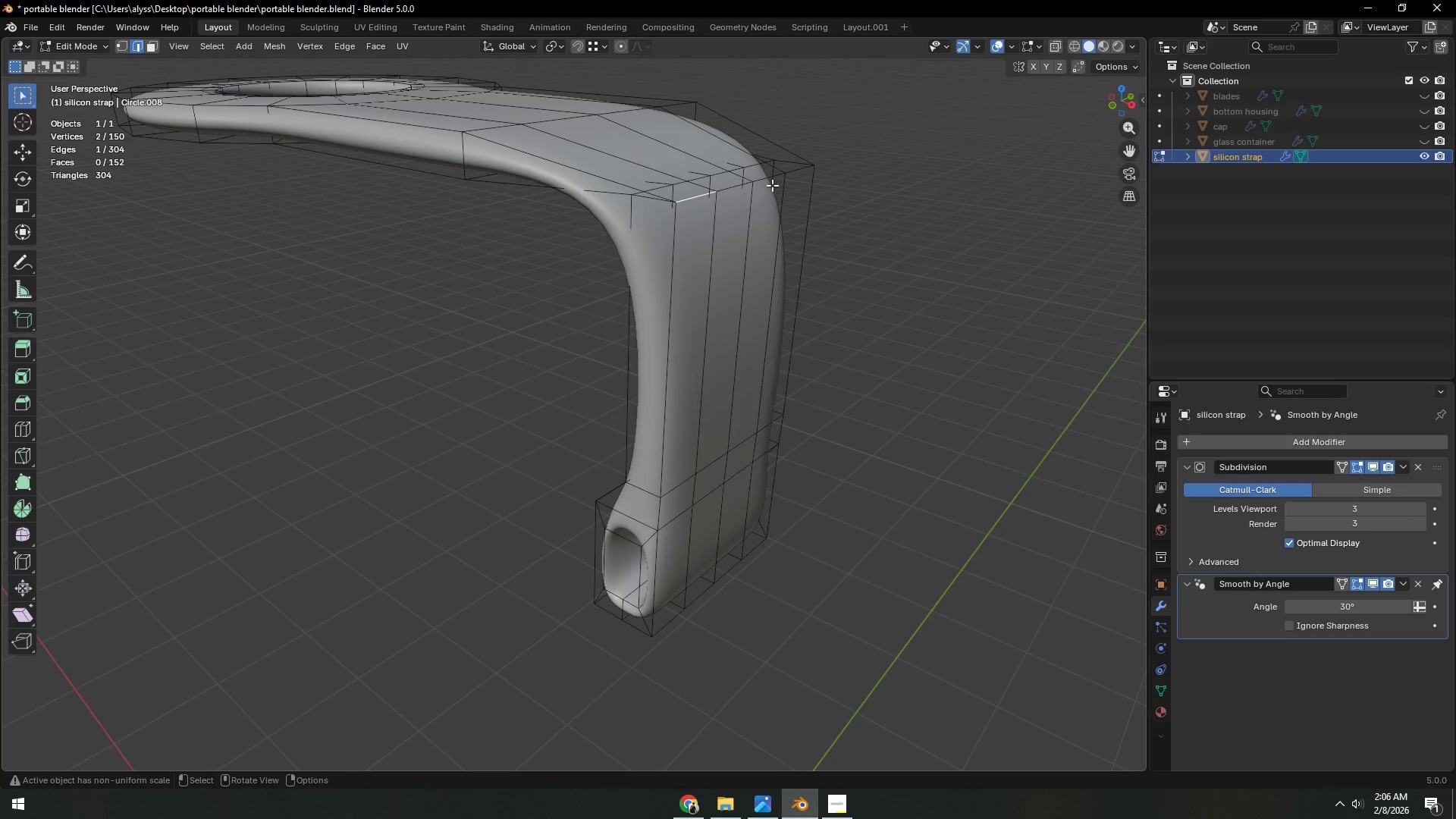 
key(Control+ControlLeft)
 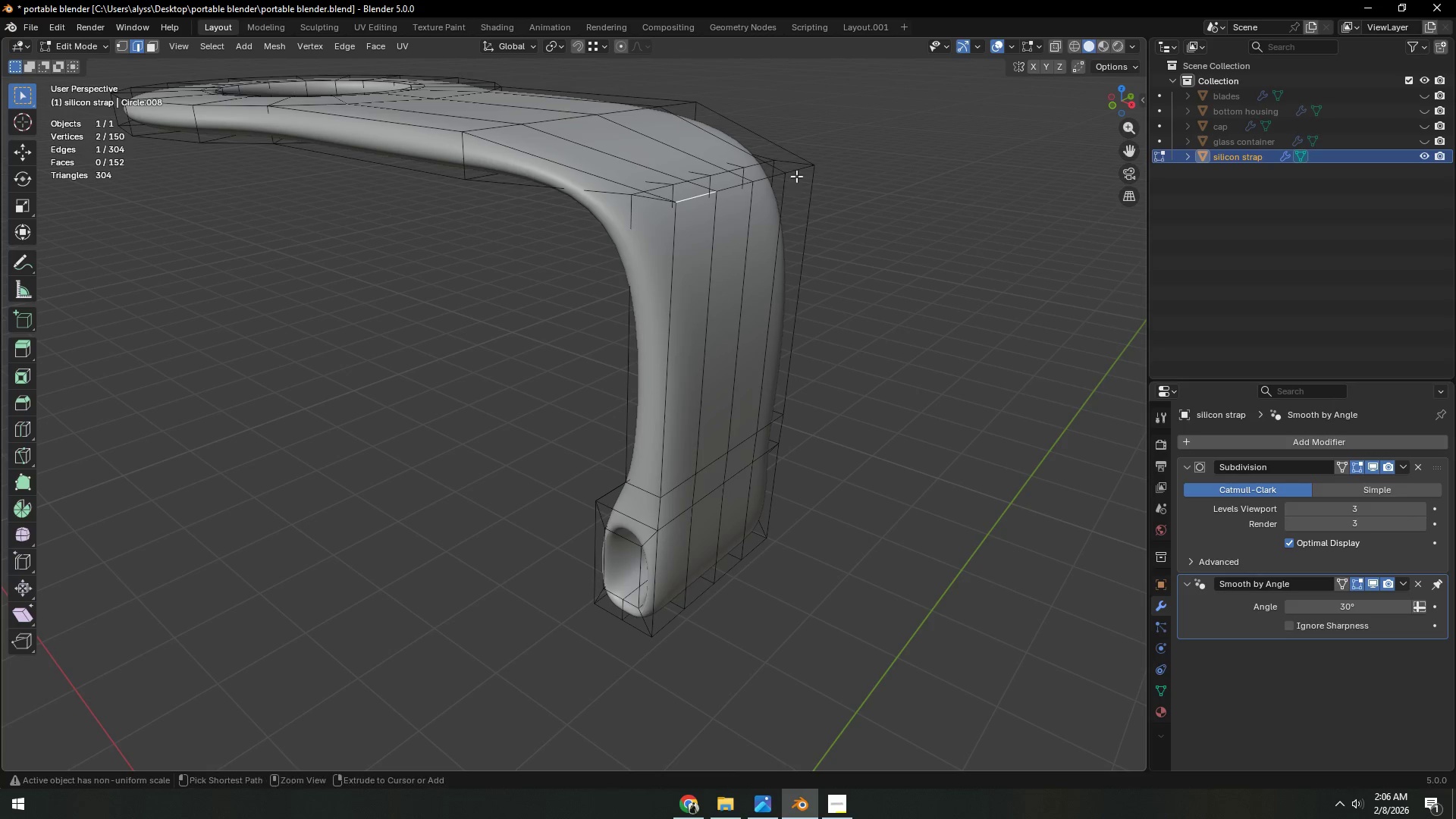 
left_click([796, 175])
 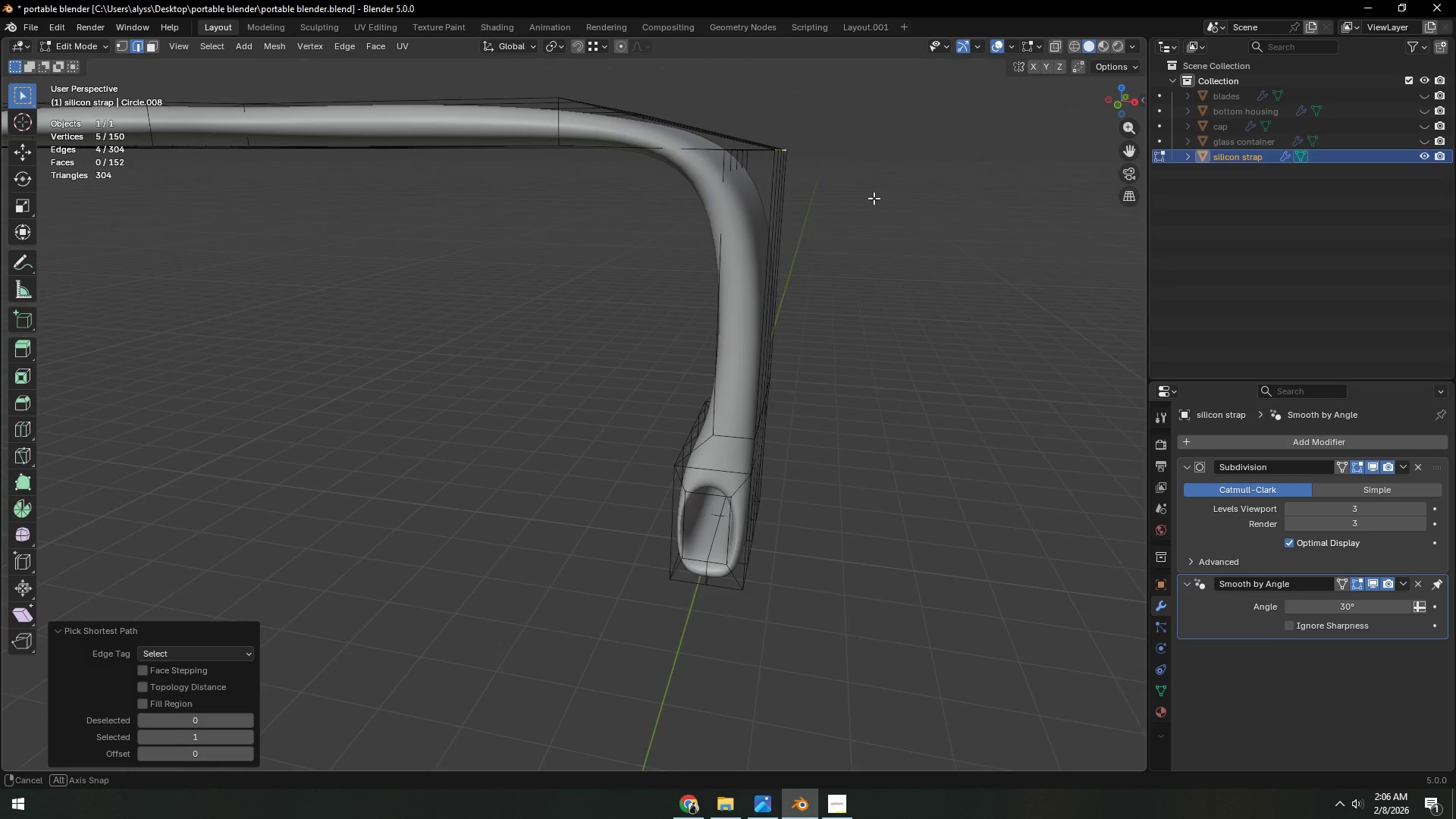 
type(gz)
 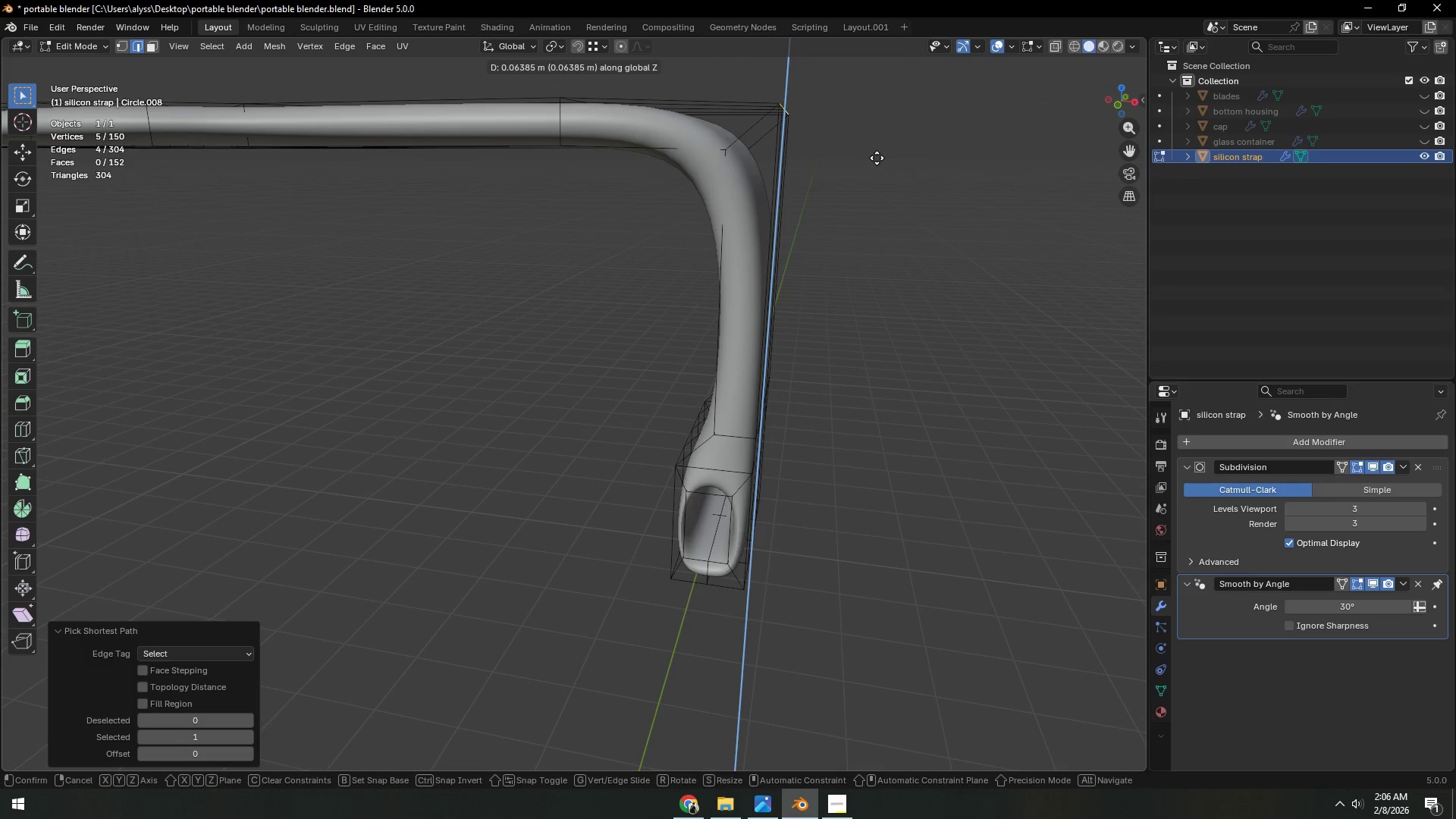 
left_click([877, 157])
 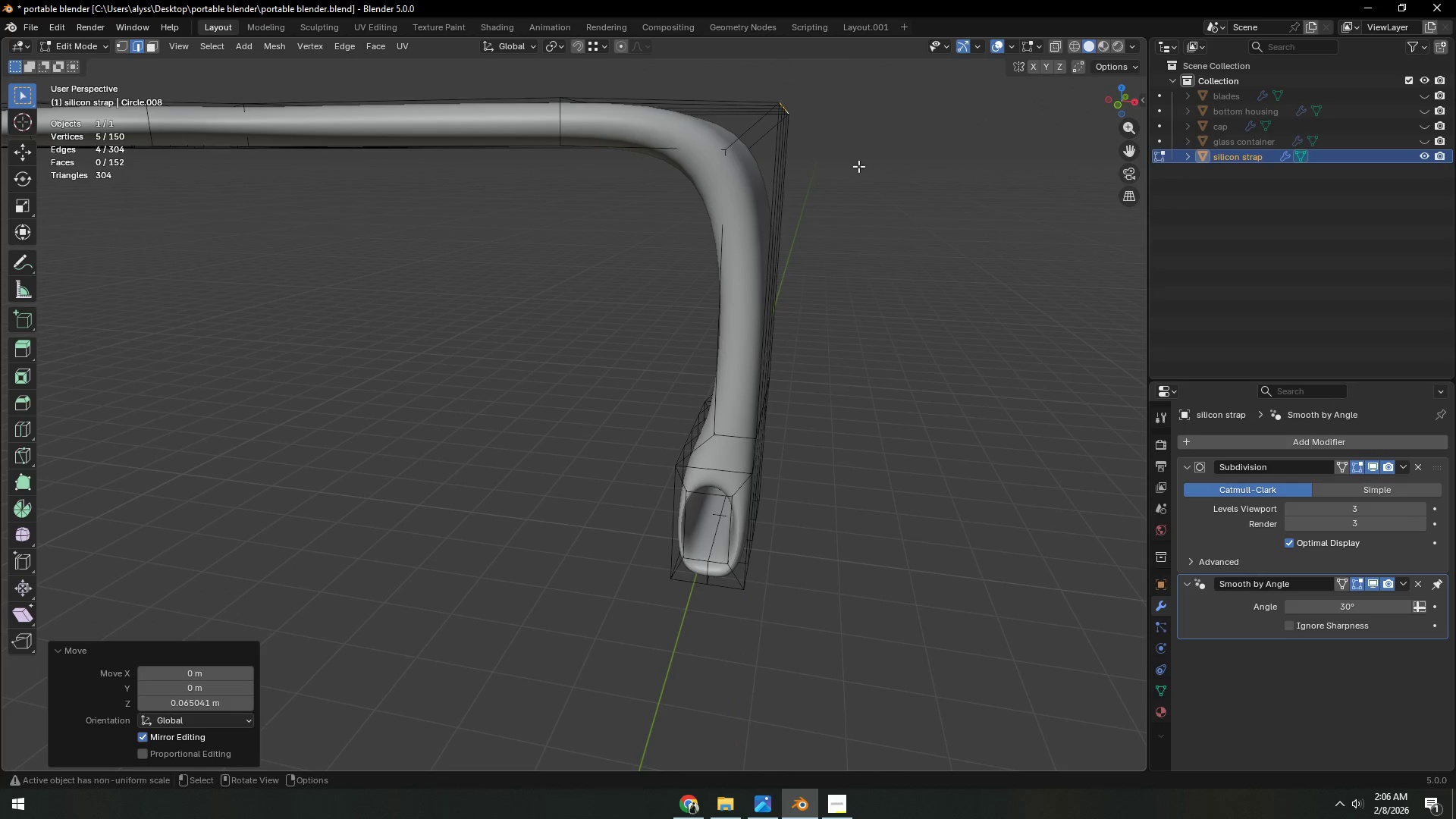 
scroll: coordinate [858, 178], scroll_direction: down, amount: 3.0
 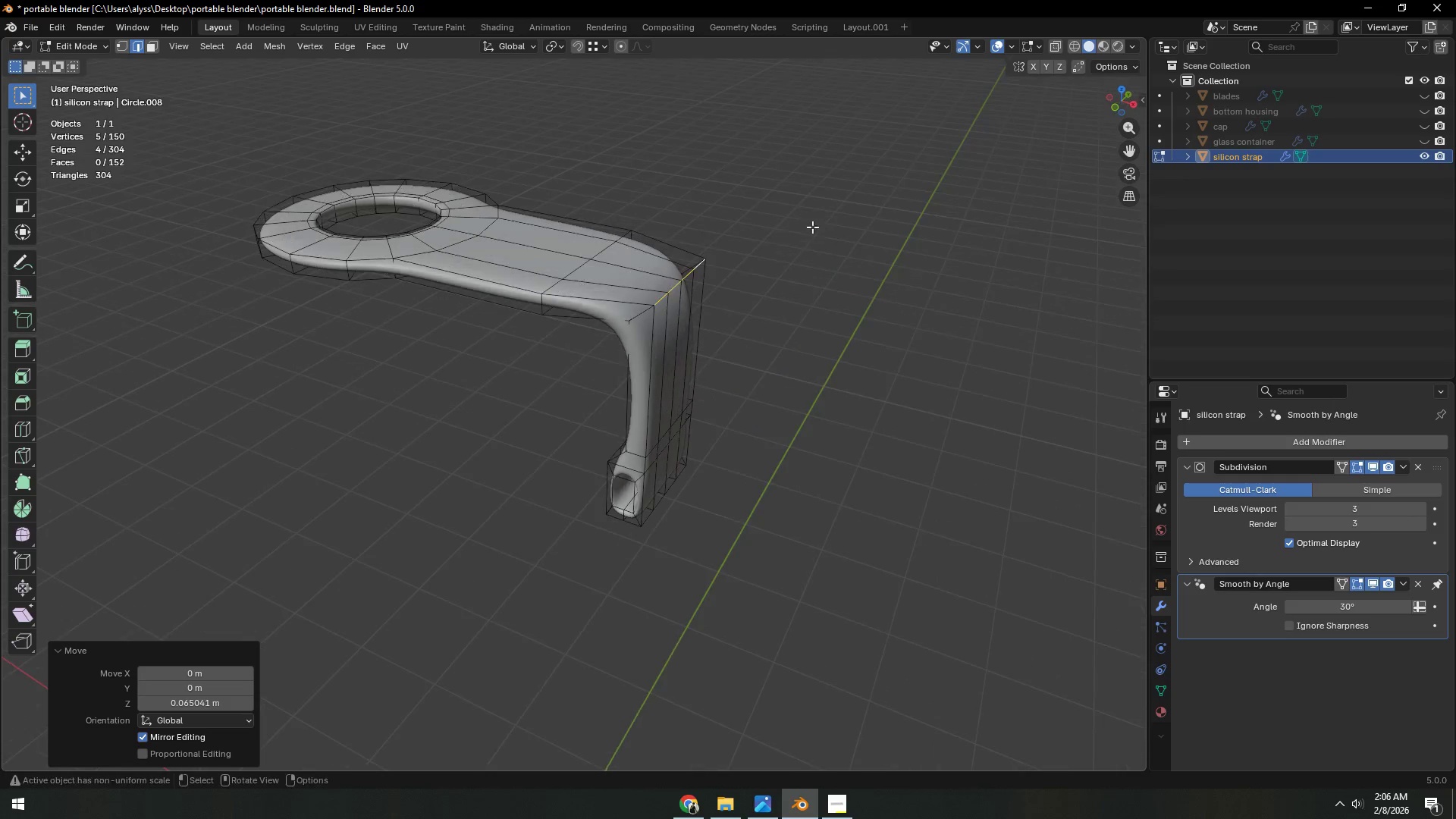 
left_click([808, 234])
 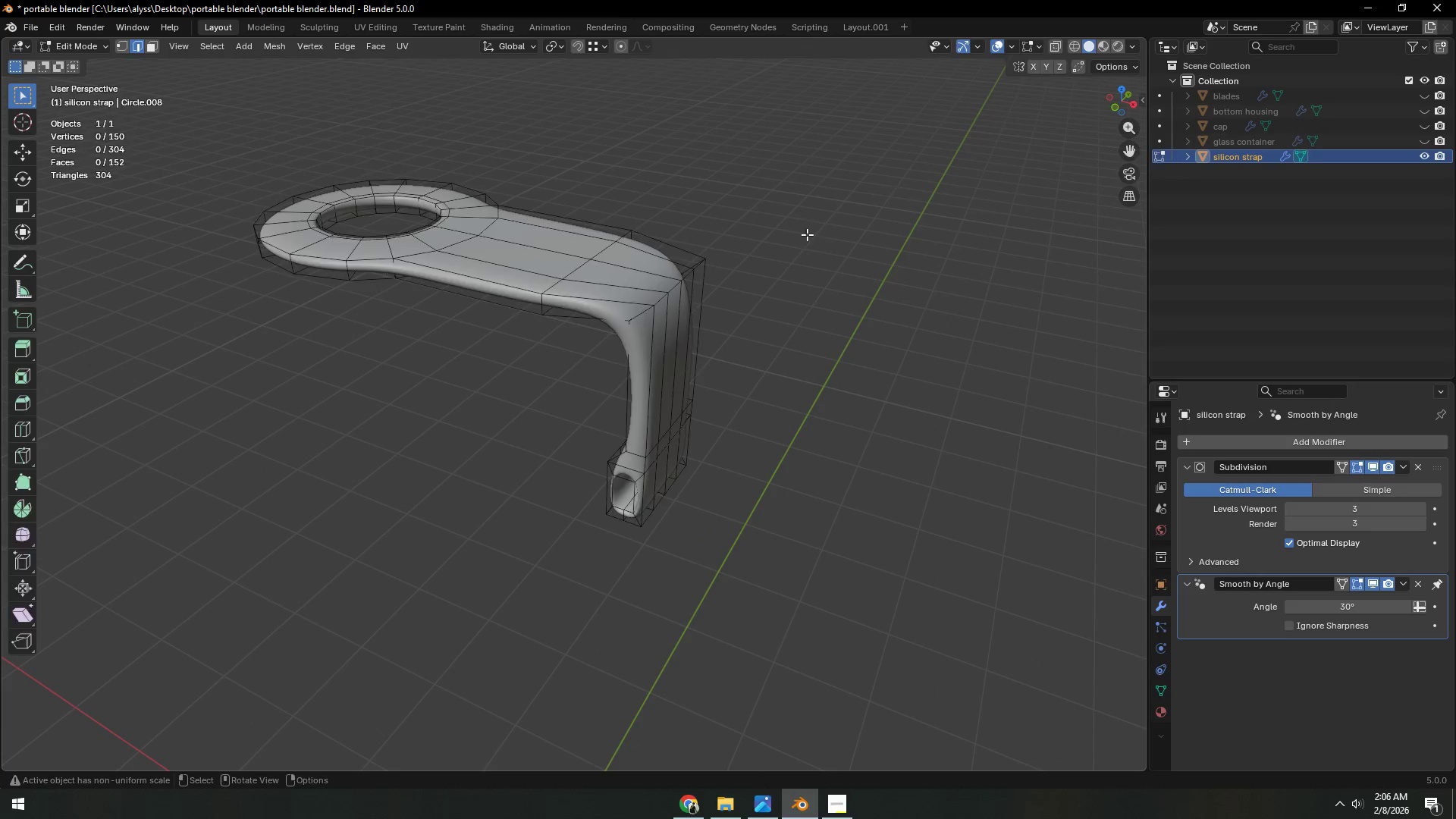 
key(Tab)
 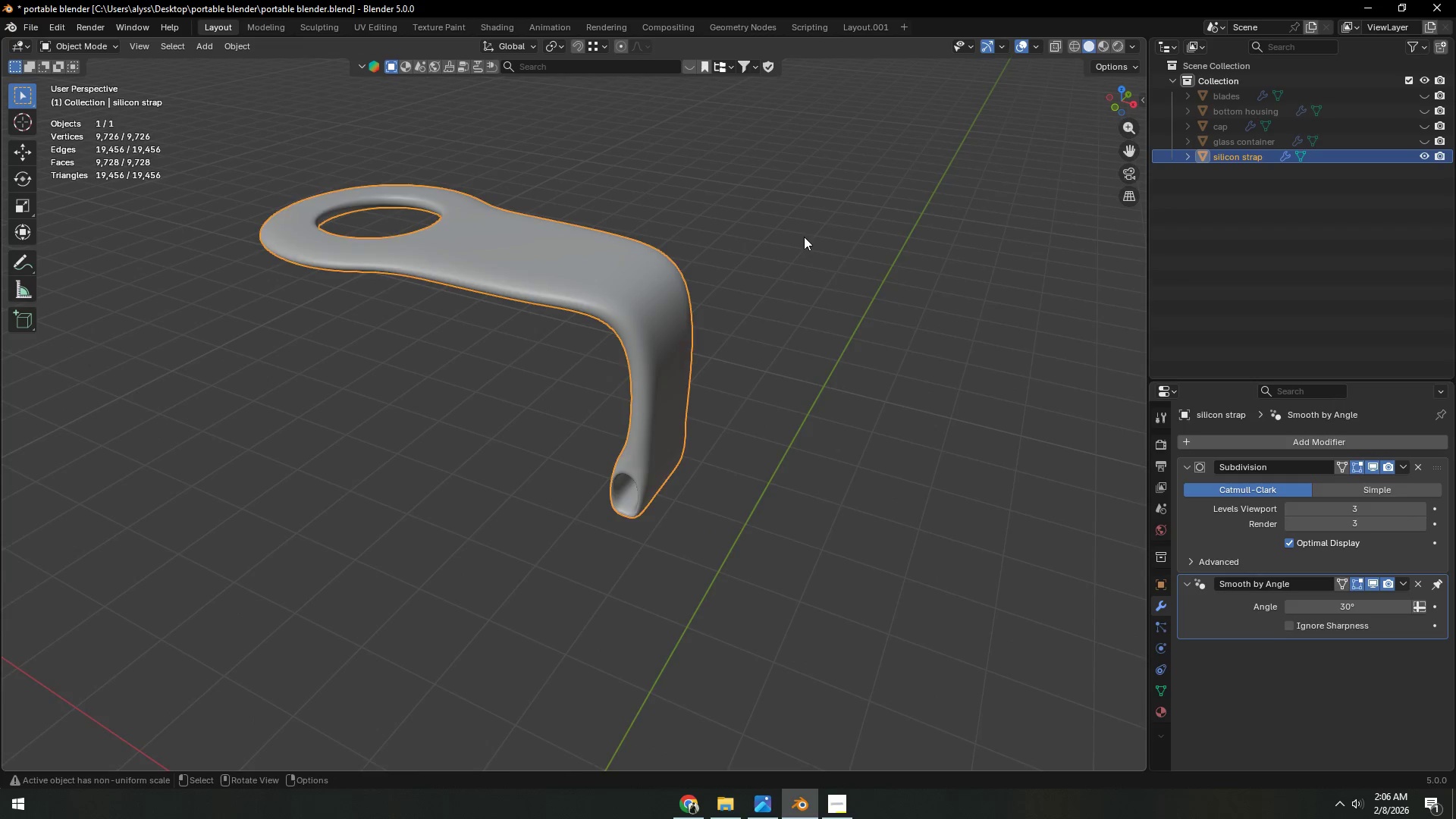 
scroll: coordinate [796, 256], scroll_direction: down, amount: 3.0
 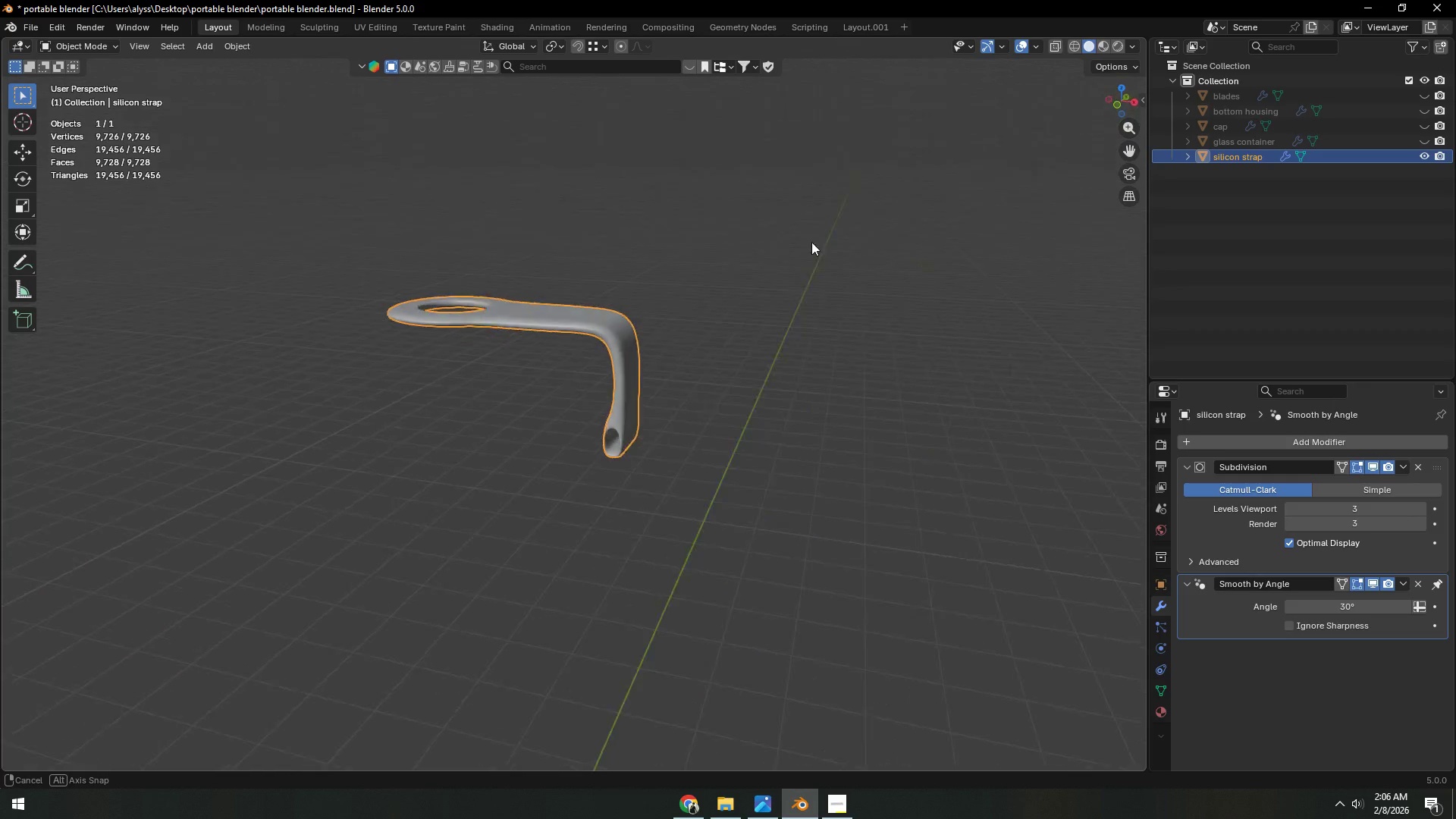 
scroll: coordinate [811, 274], scroll_direction: up, amount: 2.0
 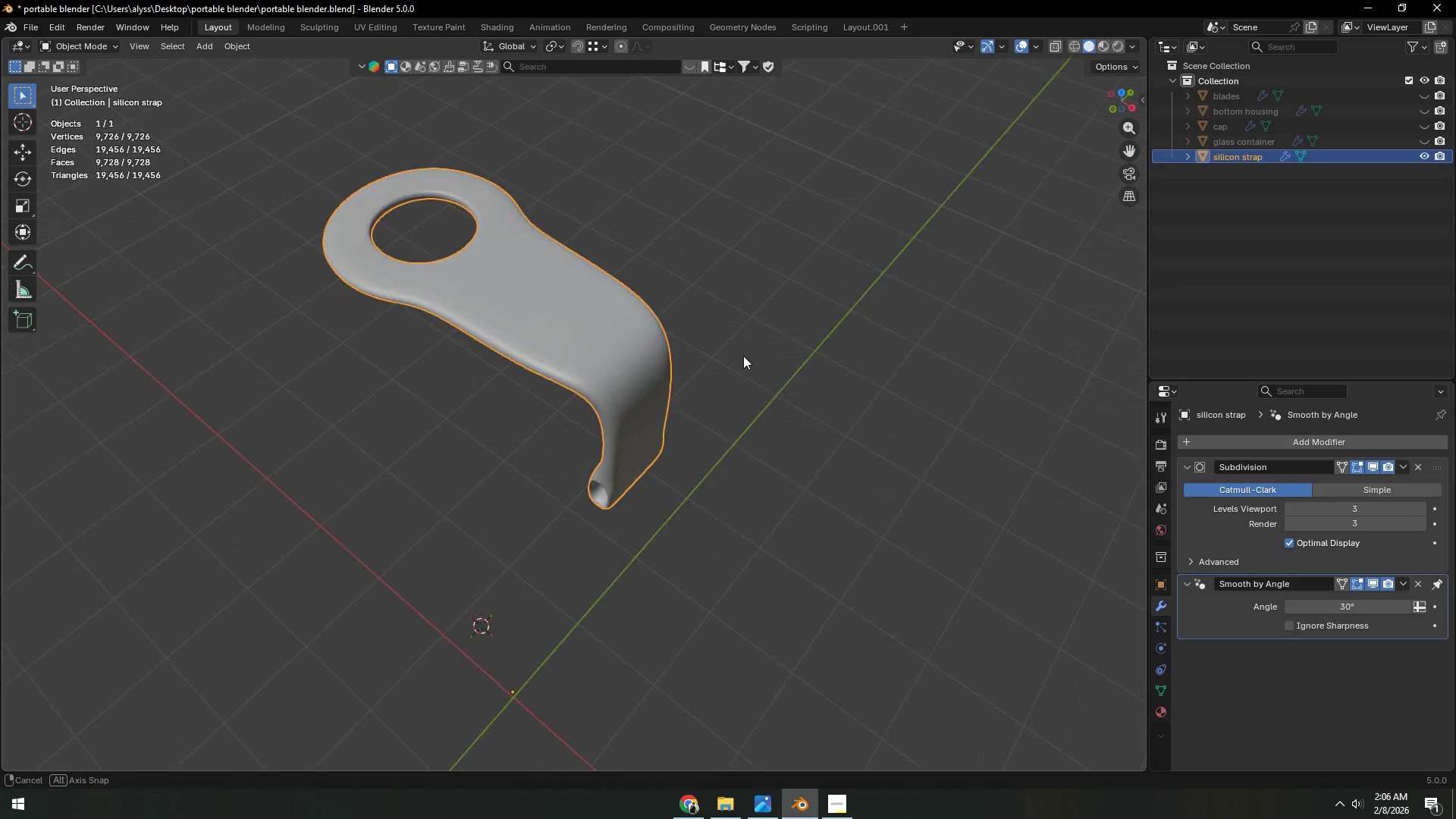 
key(Tab)
 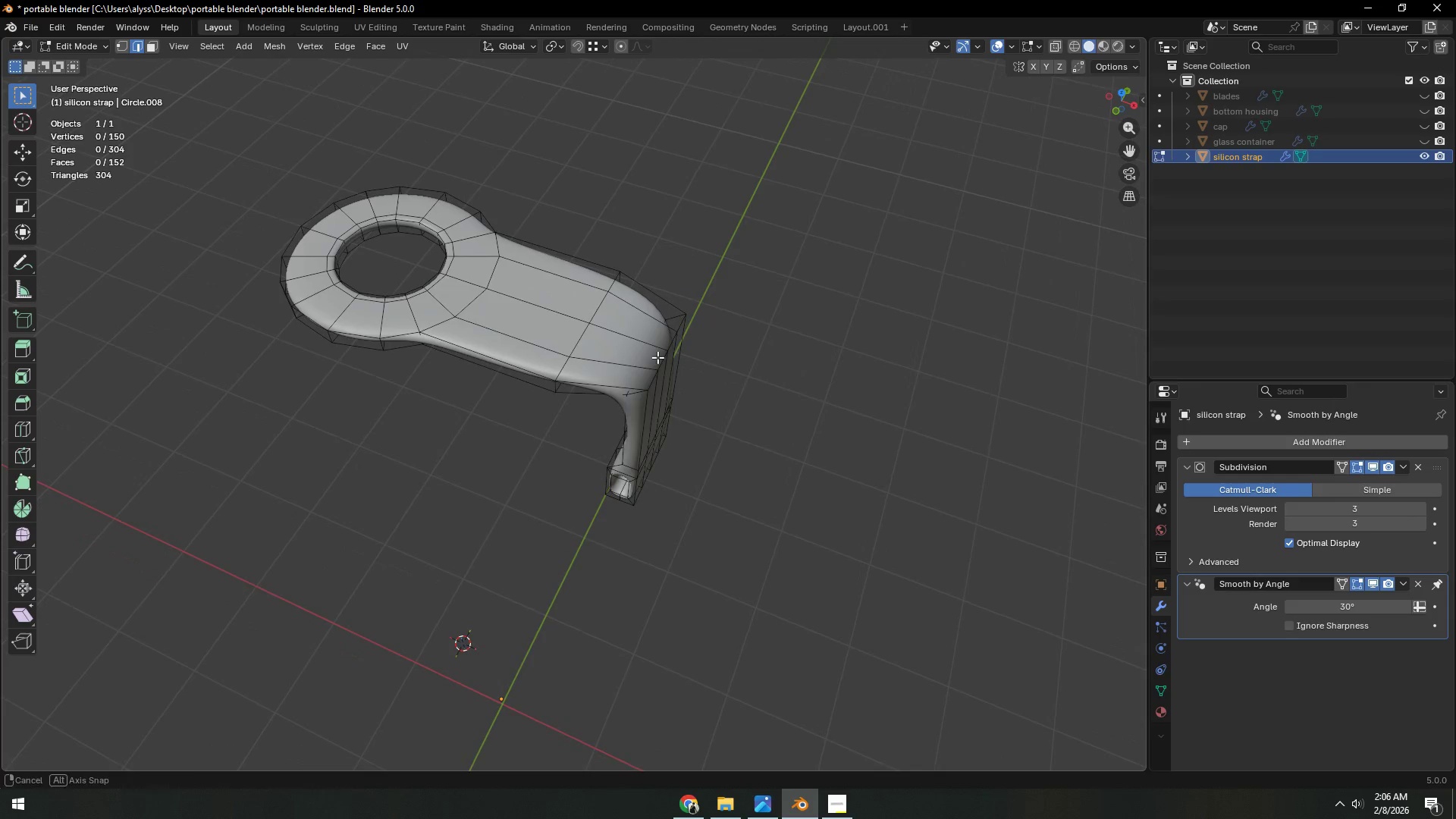 
scroll: coordinate [630, 367], scroll_direction: up, amount: 1.0
 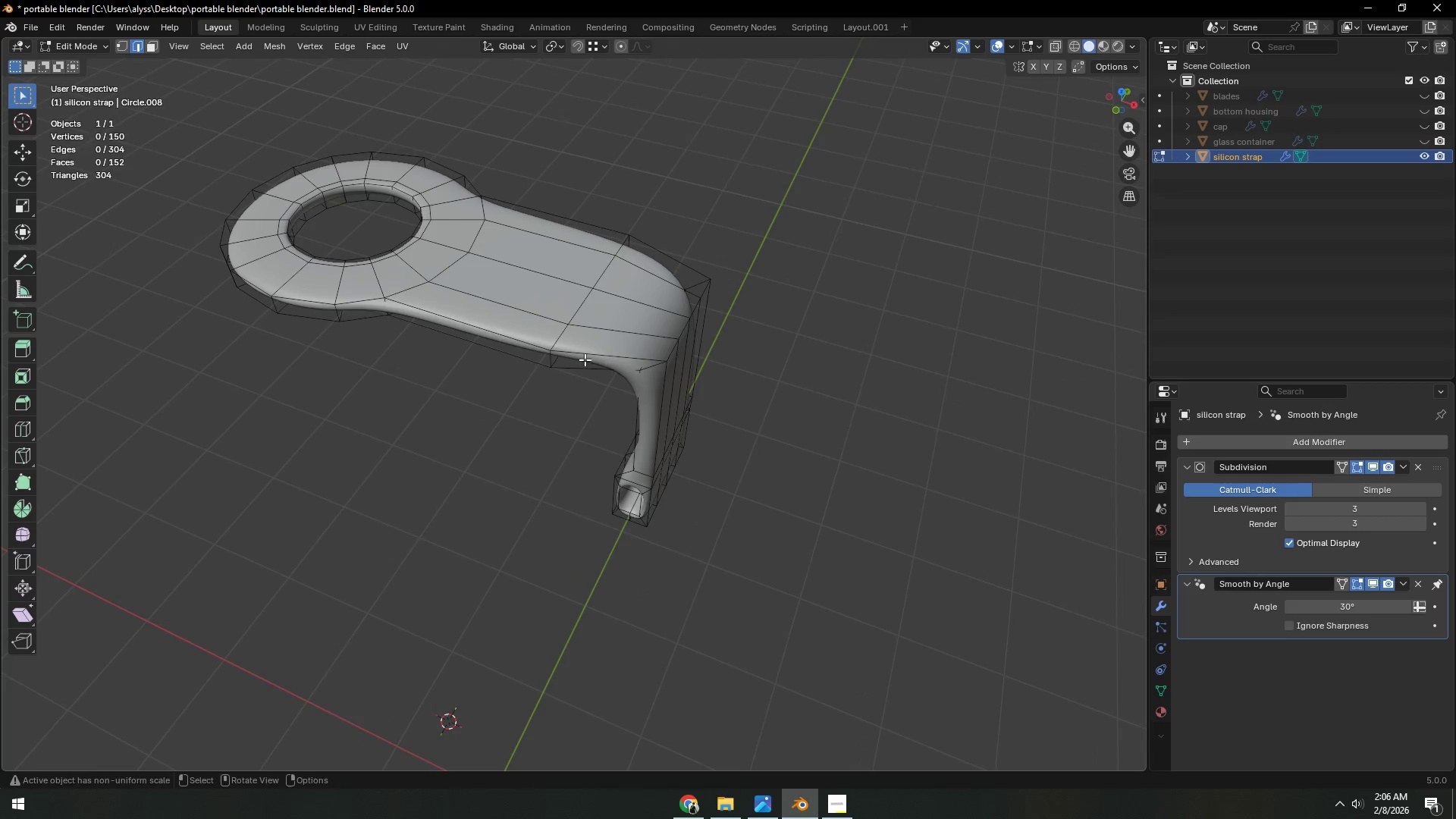 
hold_key(key=AltLeft, duration=0.39)
left_click([548, 361])
 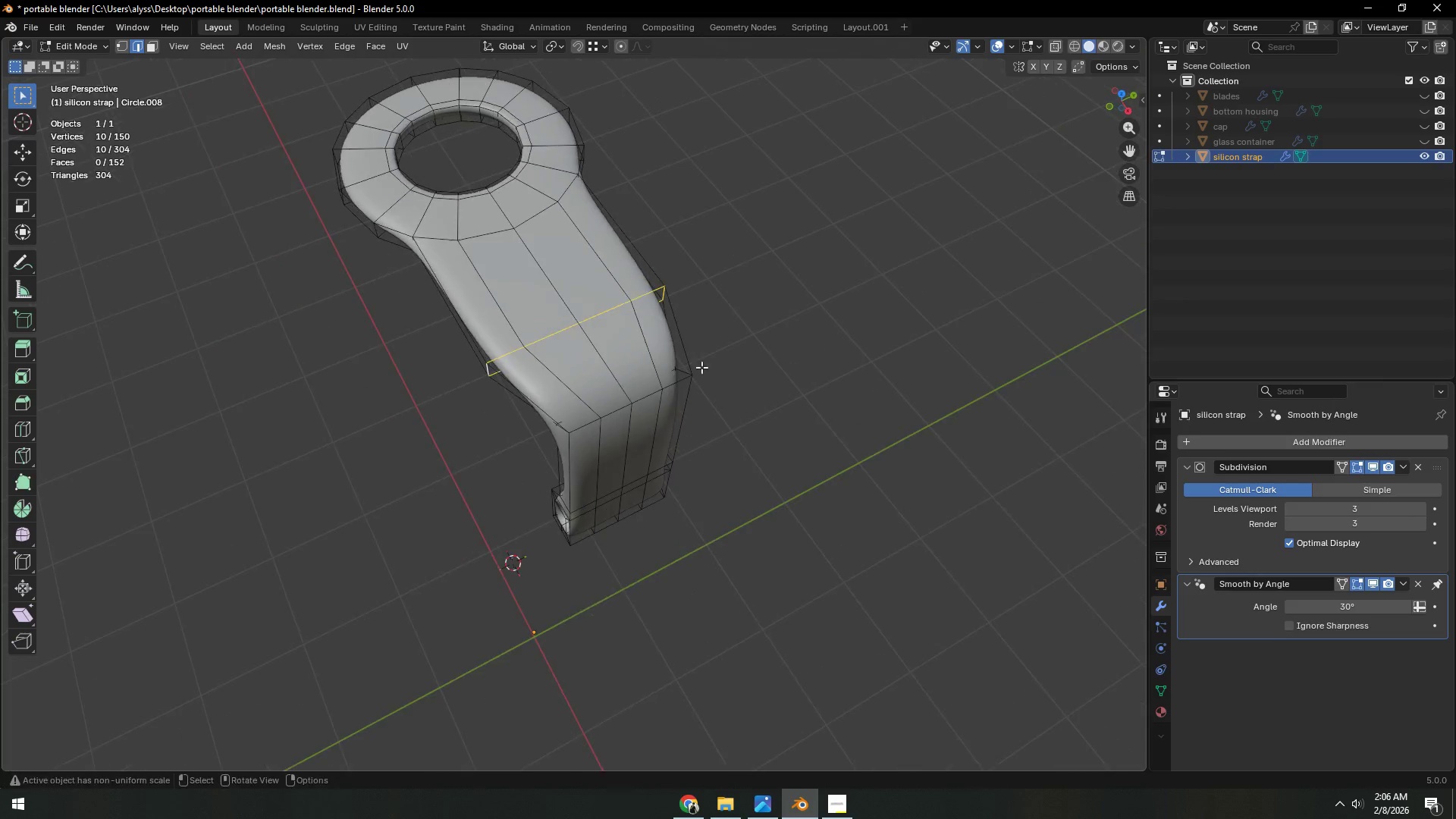 
type(sy)
 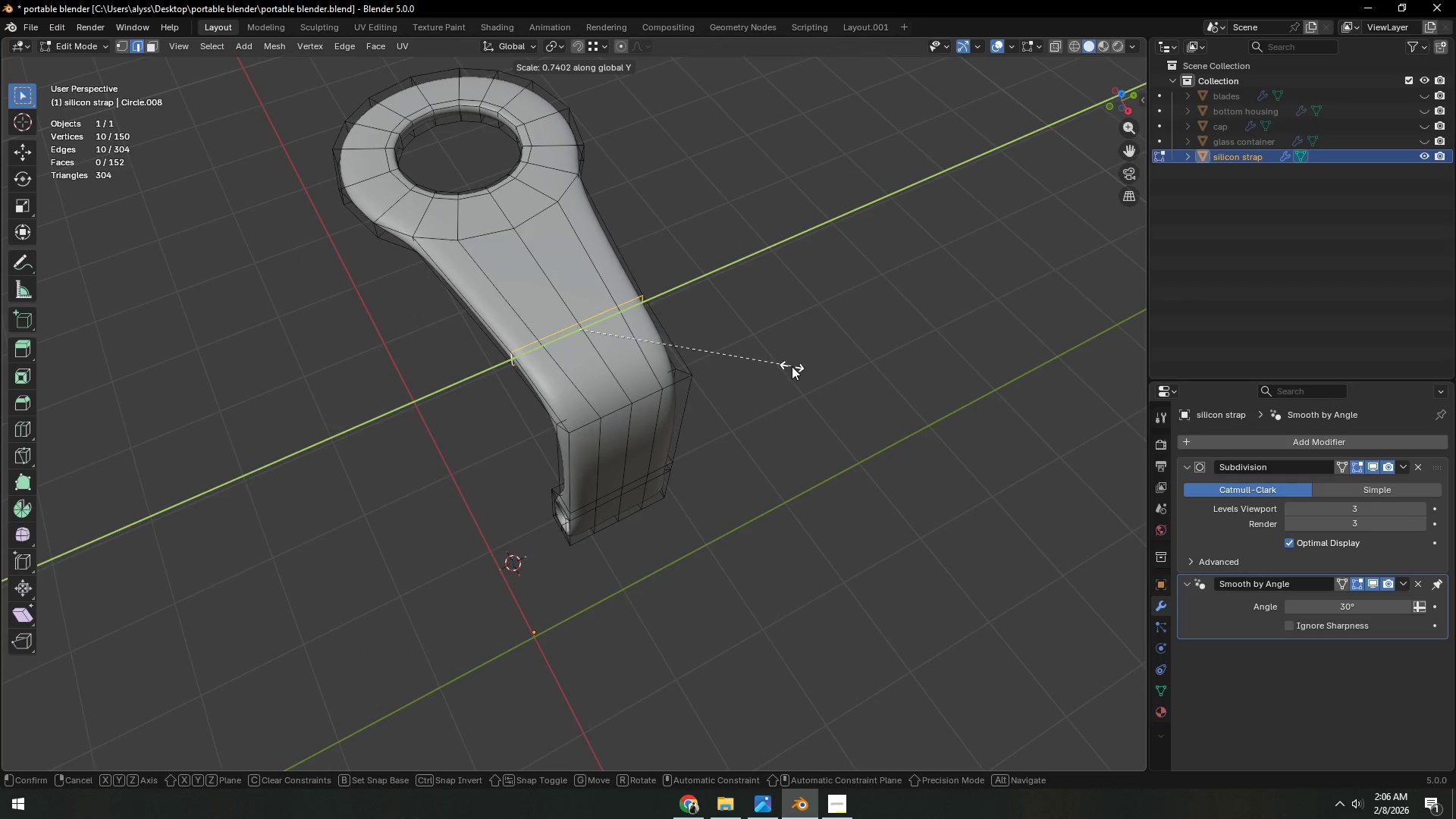 
left_click([792, 367])
 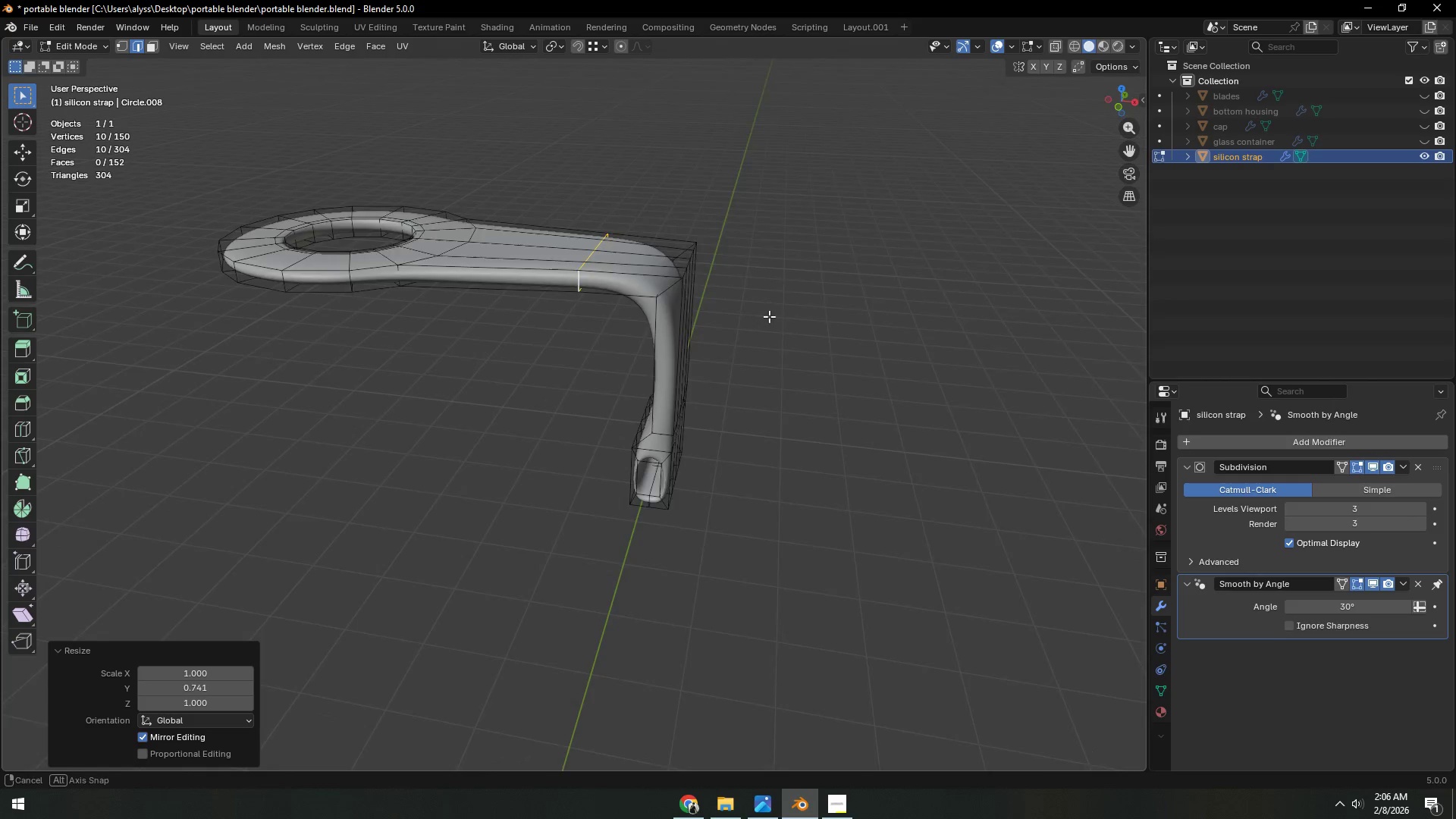 
key(Shift+ShiftLeft)
 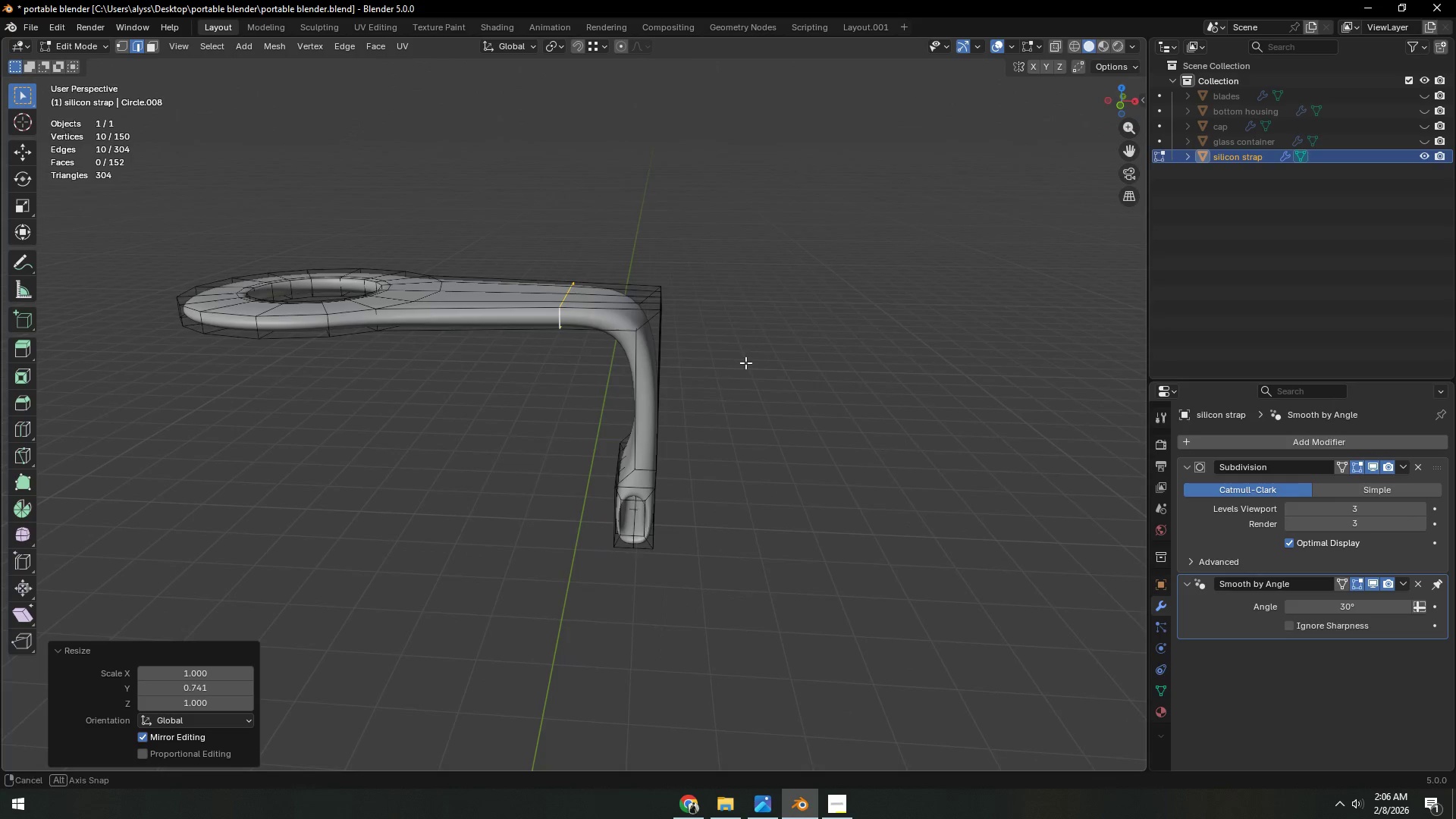 
key(Shift+ShiftLeft)
 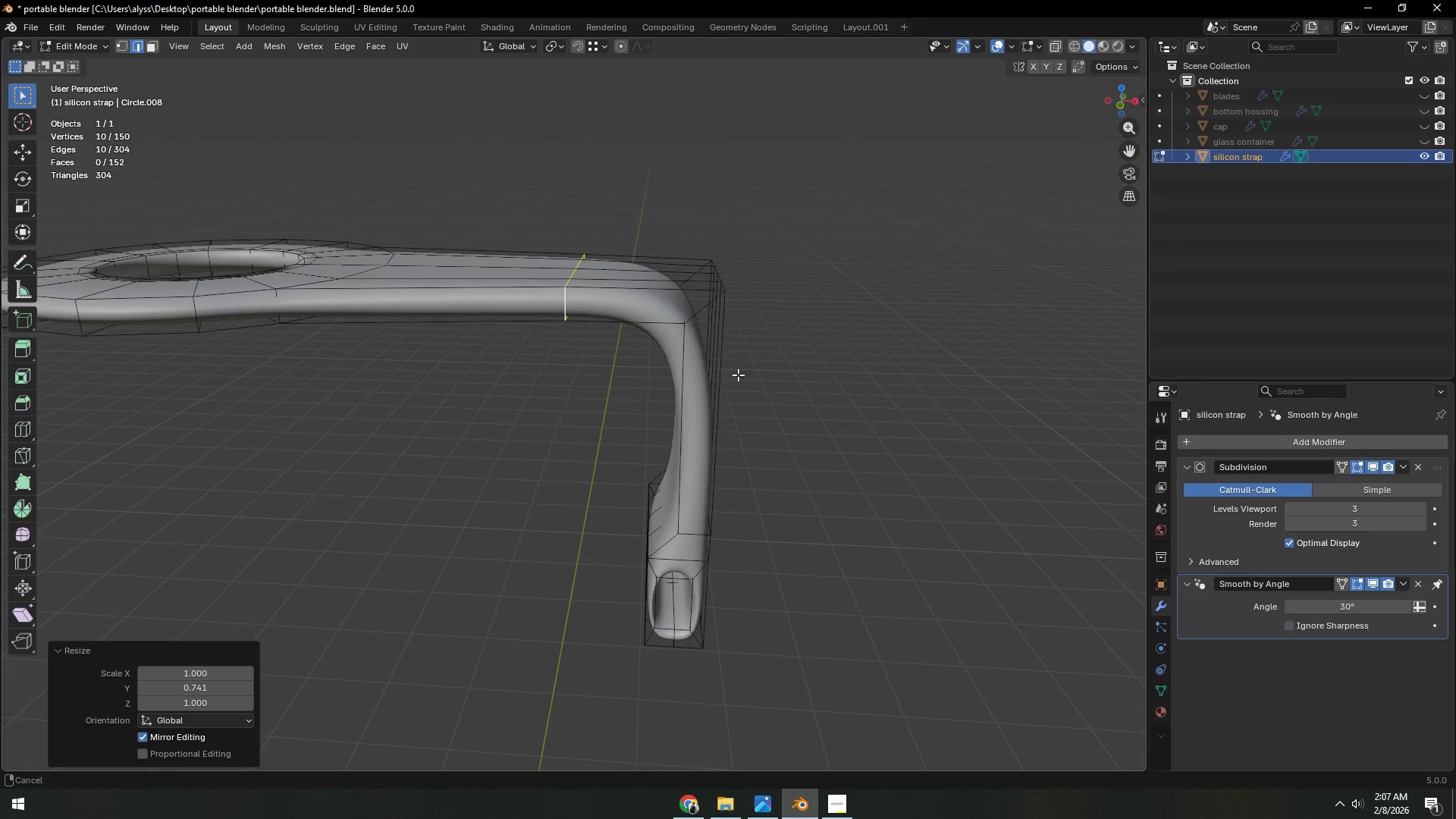 
scroll: coordinate [744, 362], scroll_direction: up, amount: 2.0
 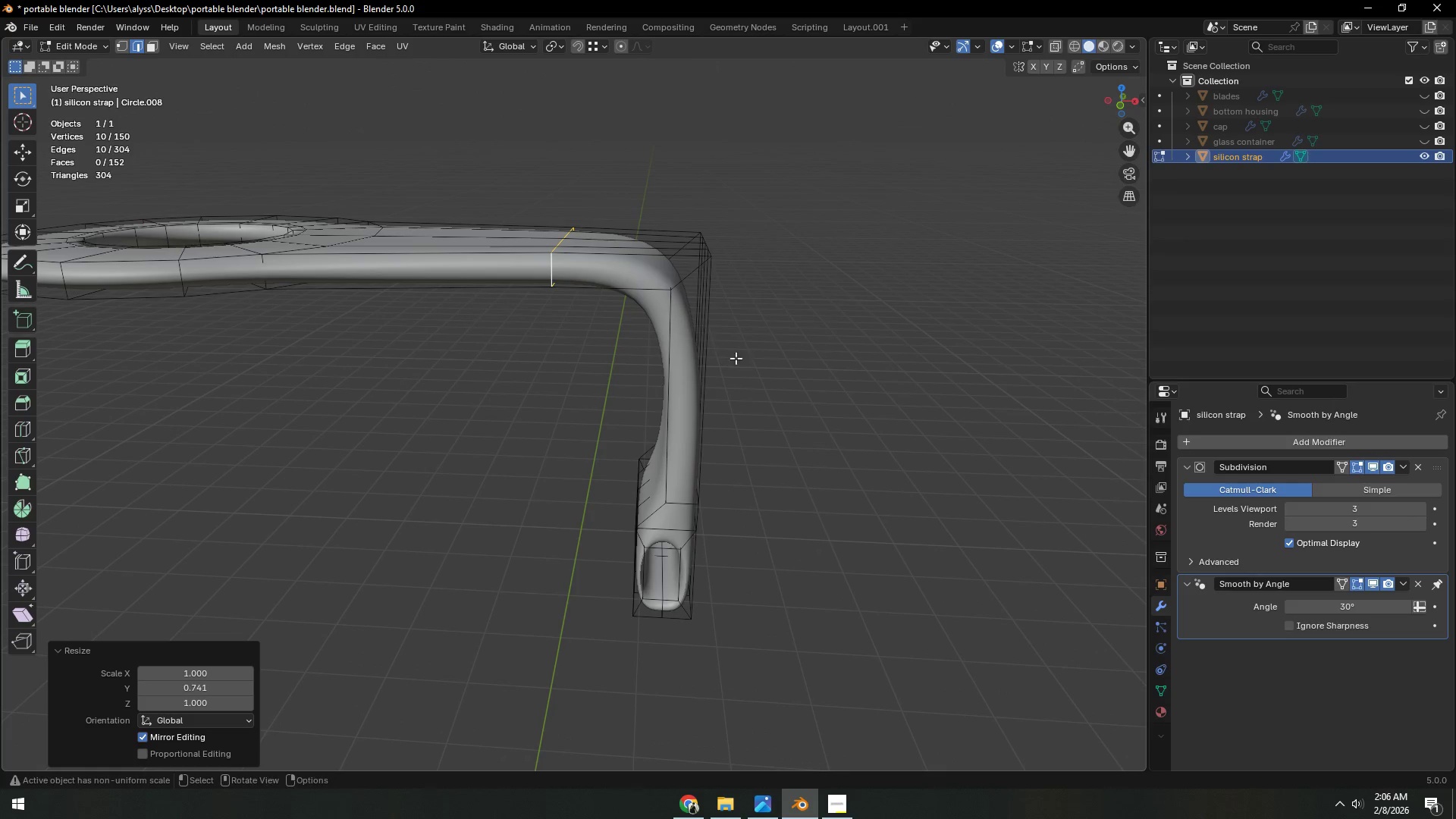 
type(gz)
 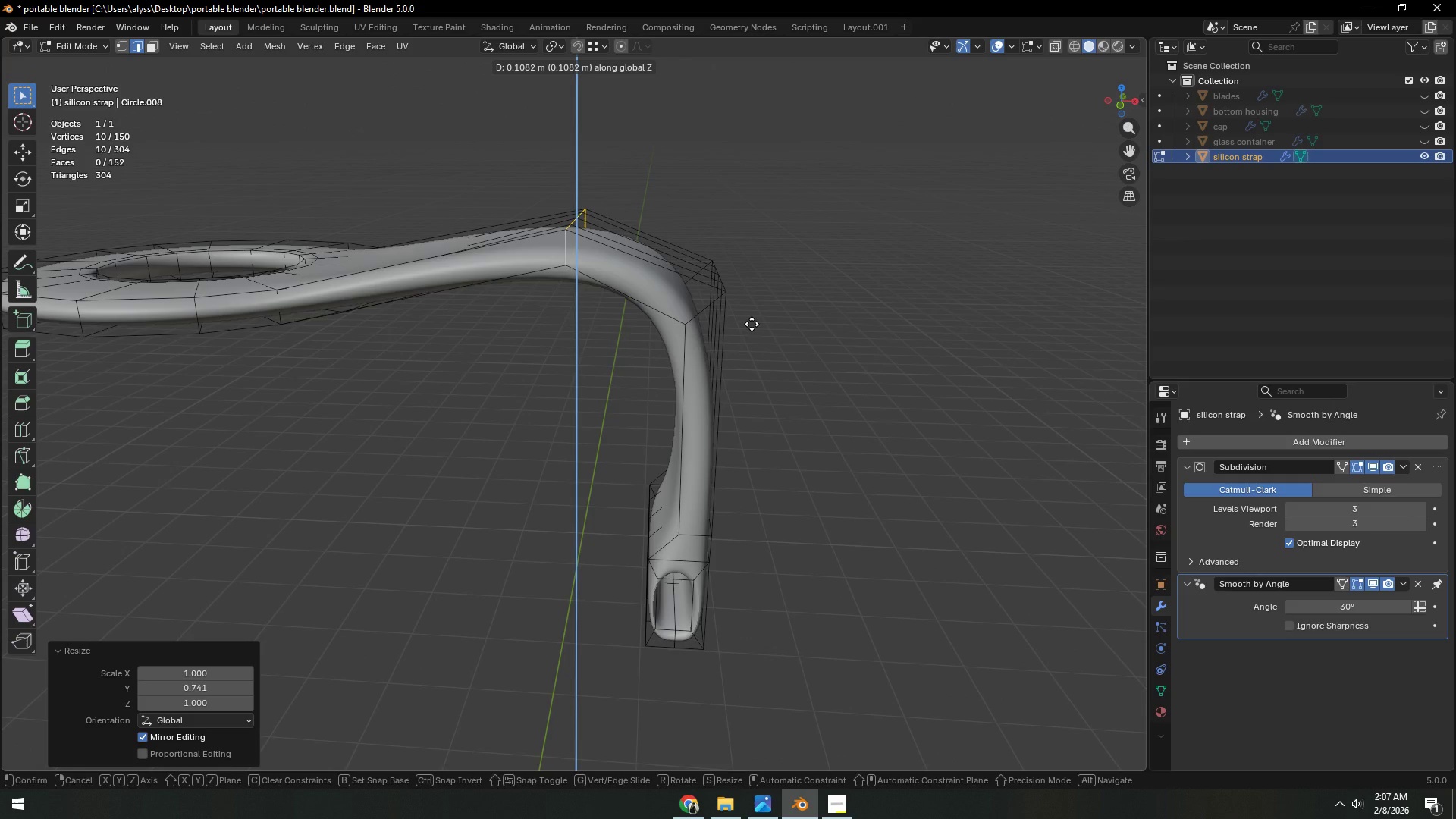 
right_click([752, 324])
 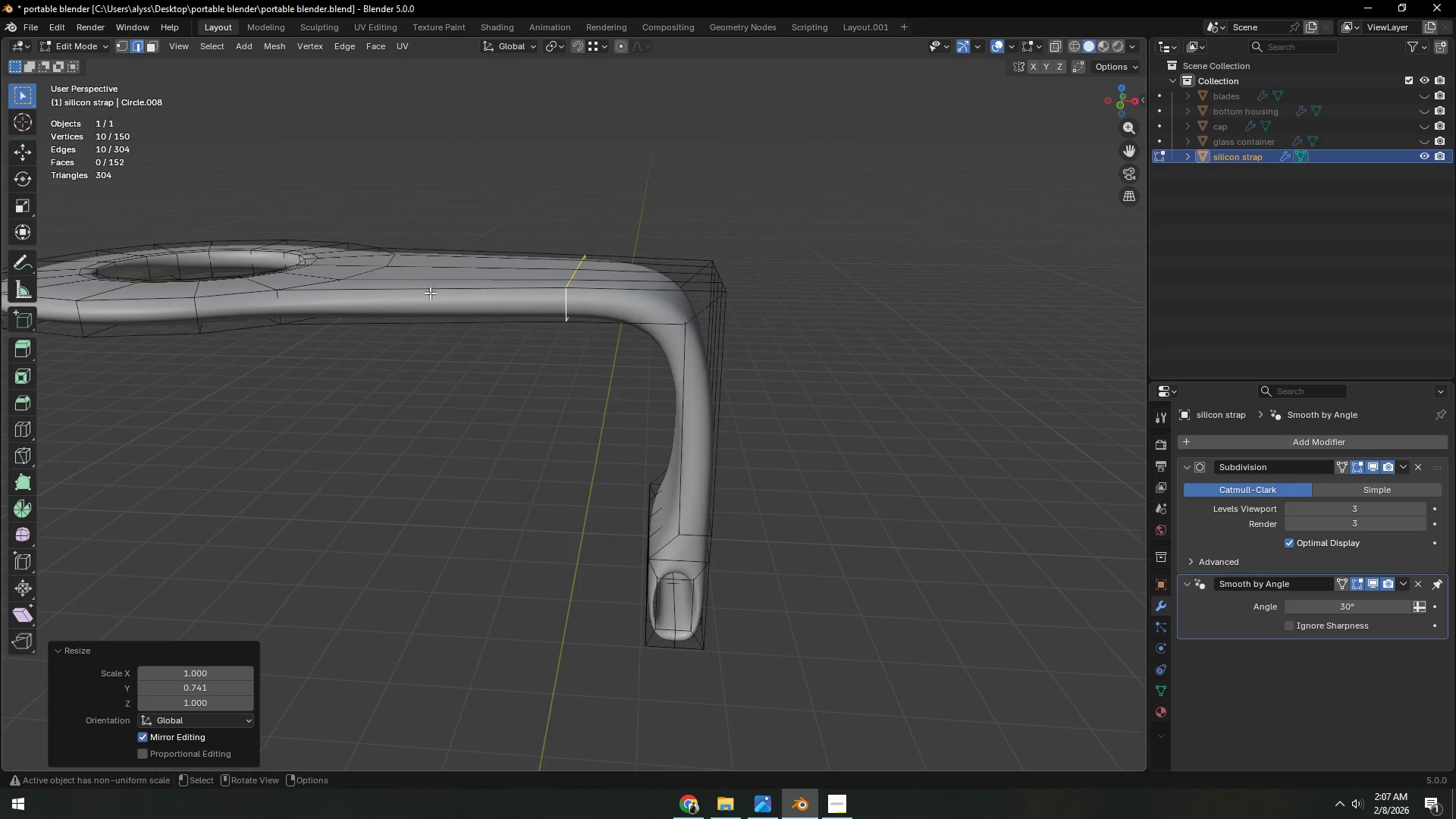 
key(Control+ControlLeft)
 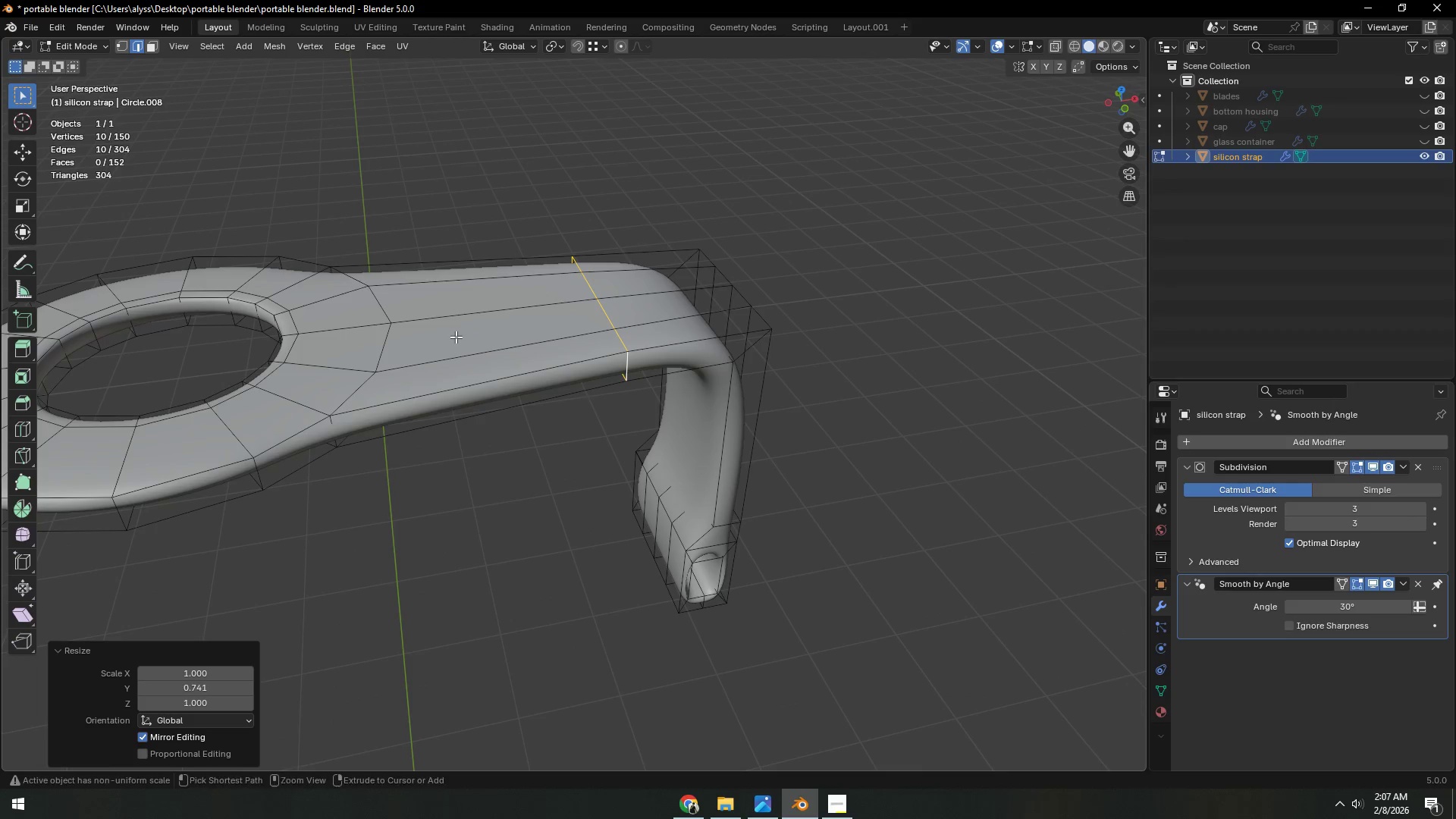 
key(Control+R)
 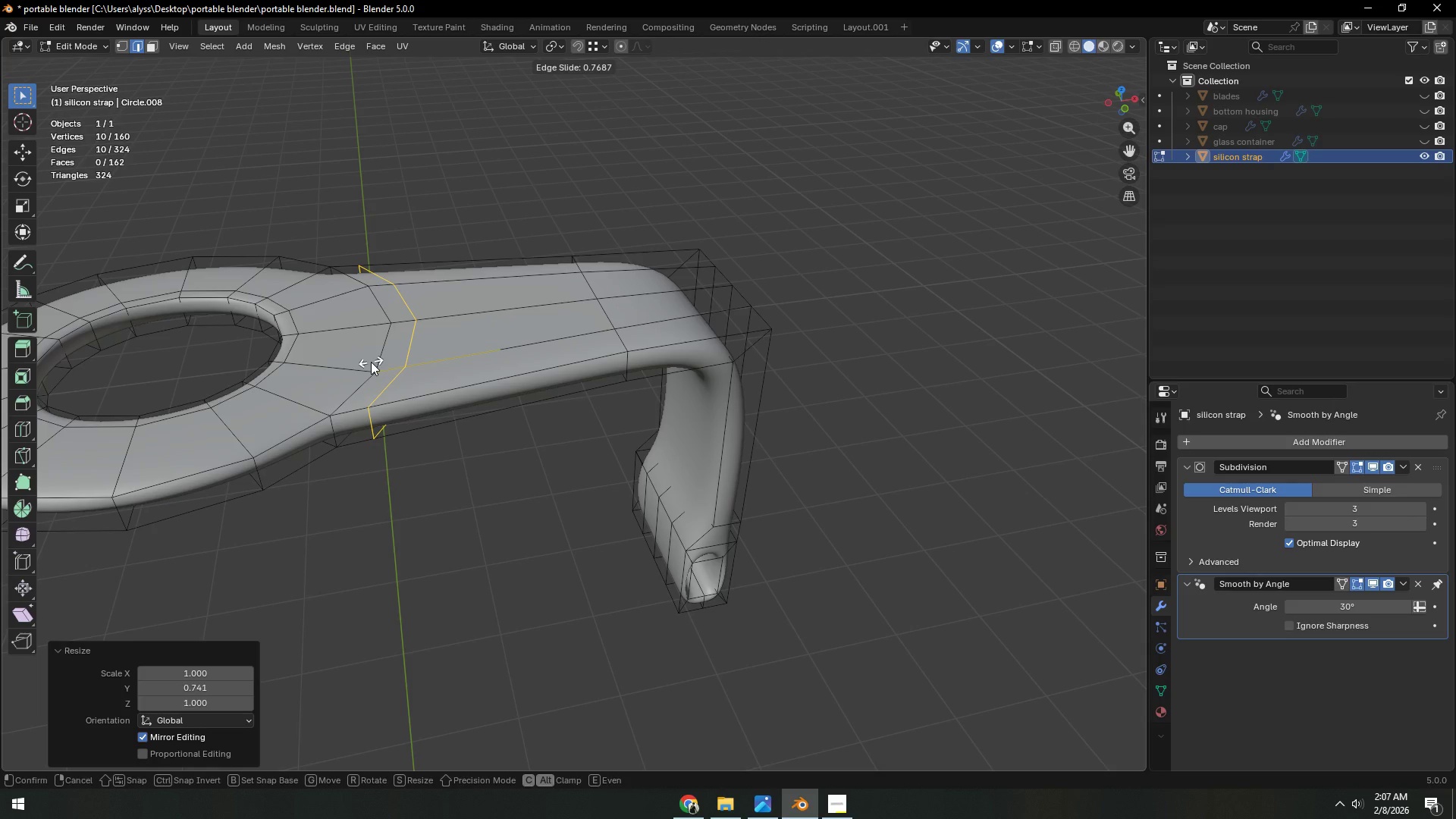 
left_click([371, 362])
 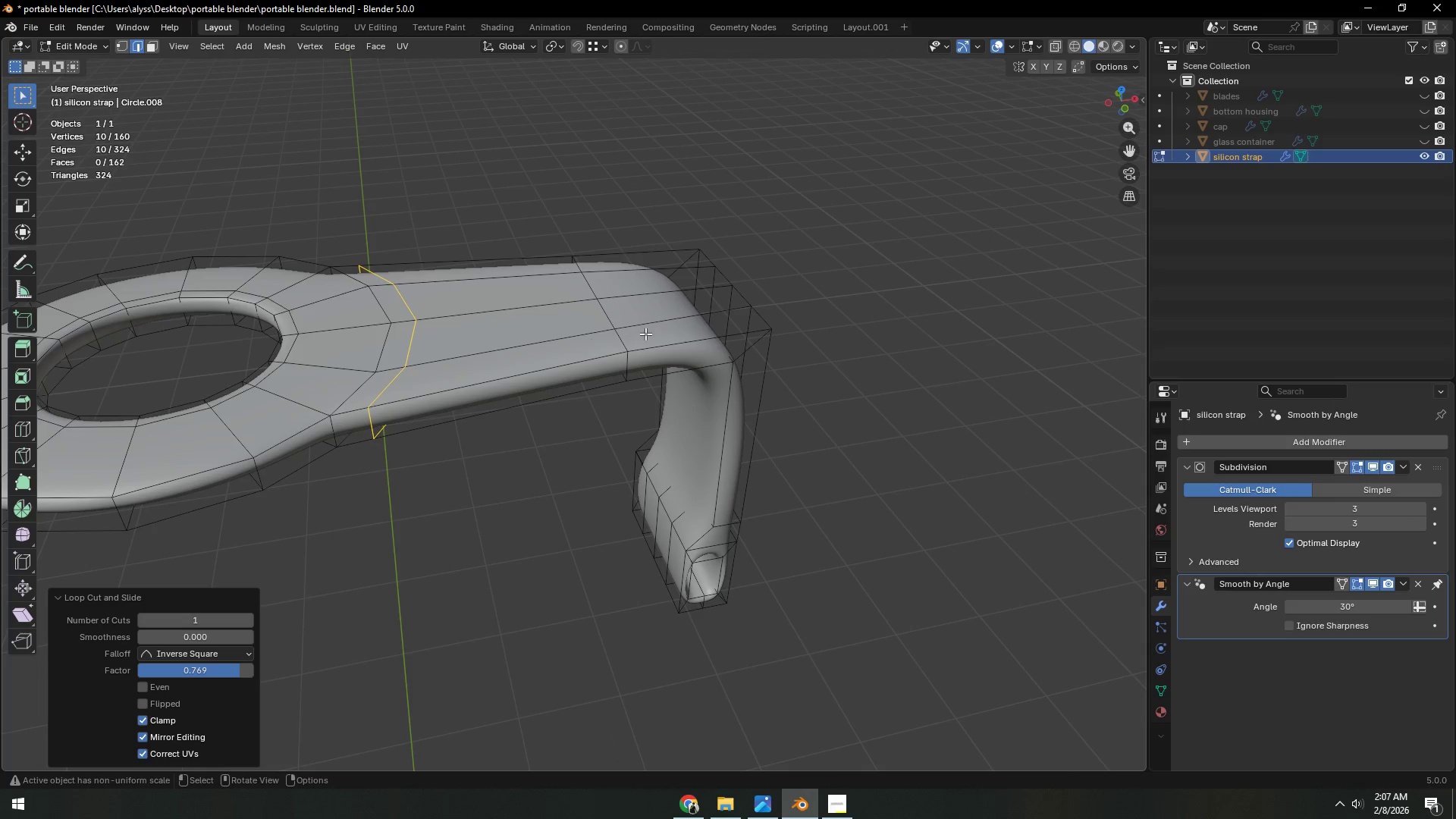 
hold_key(key=AltLeft, duration=0.36)
 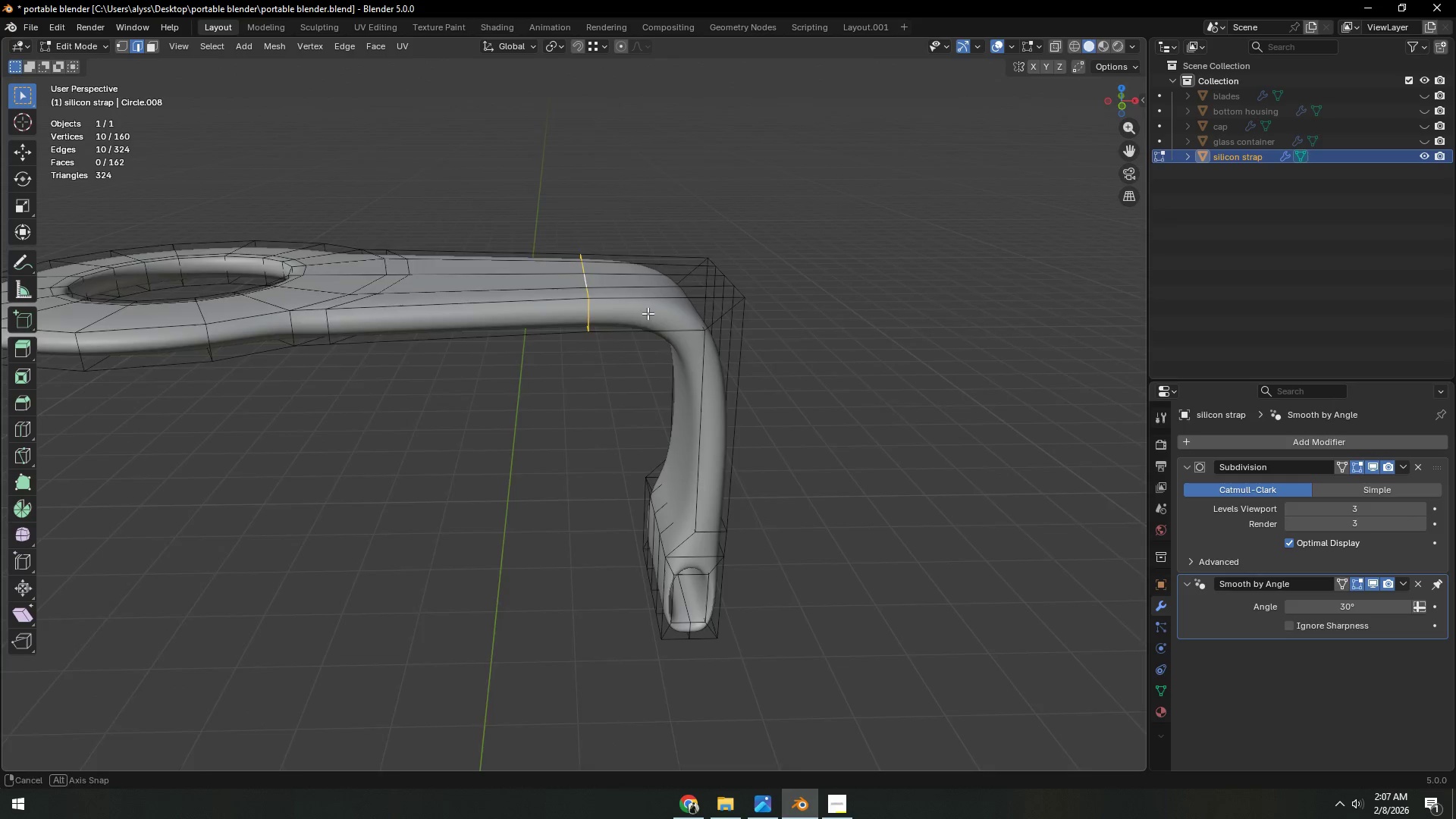 
type(gz)
 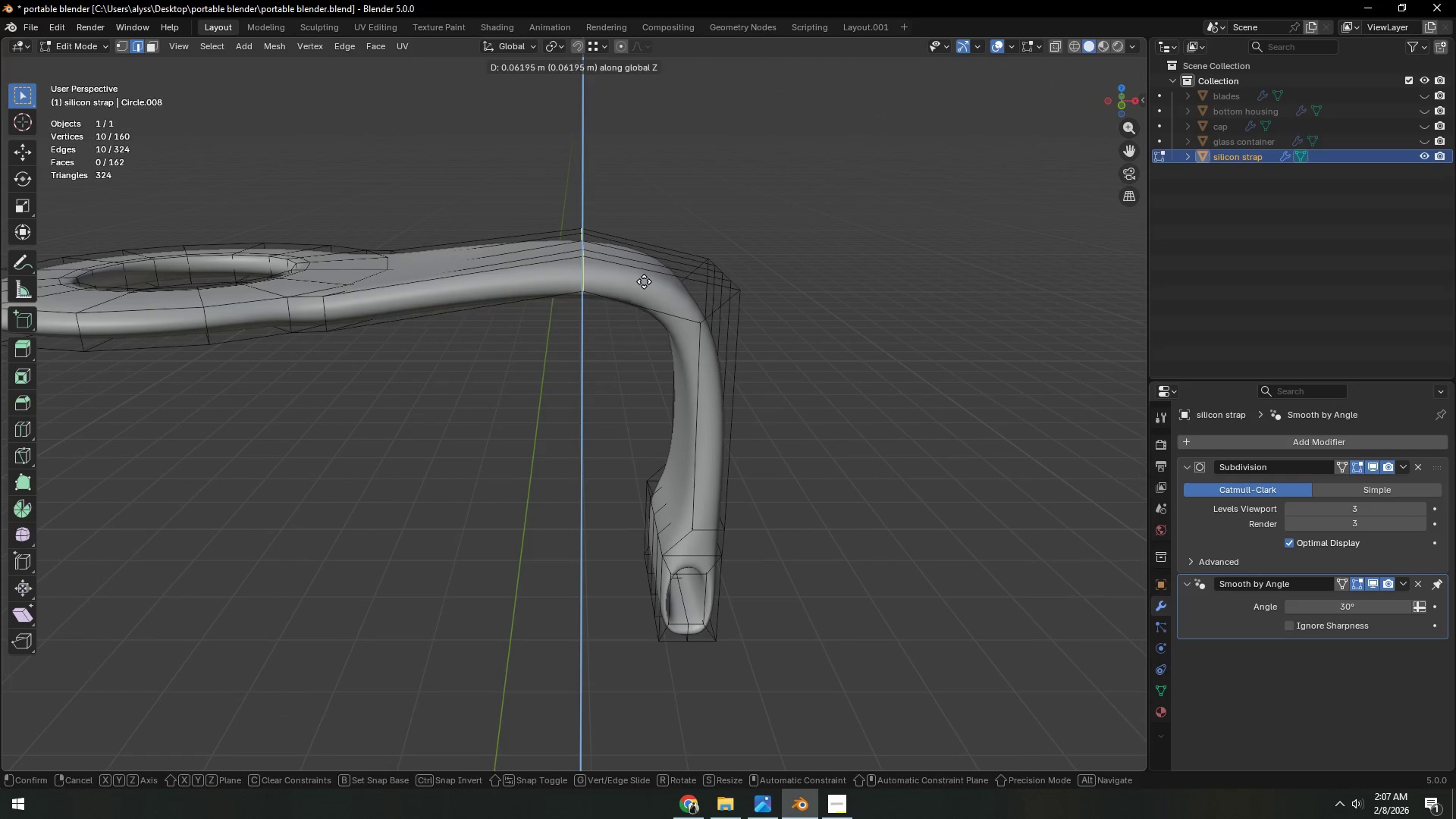 
left_click([644, 281])
 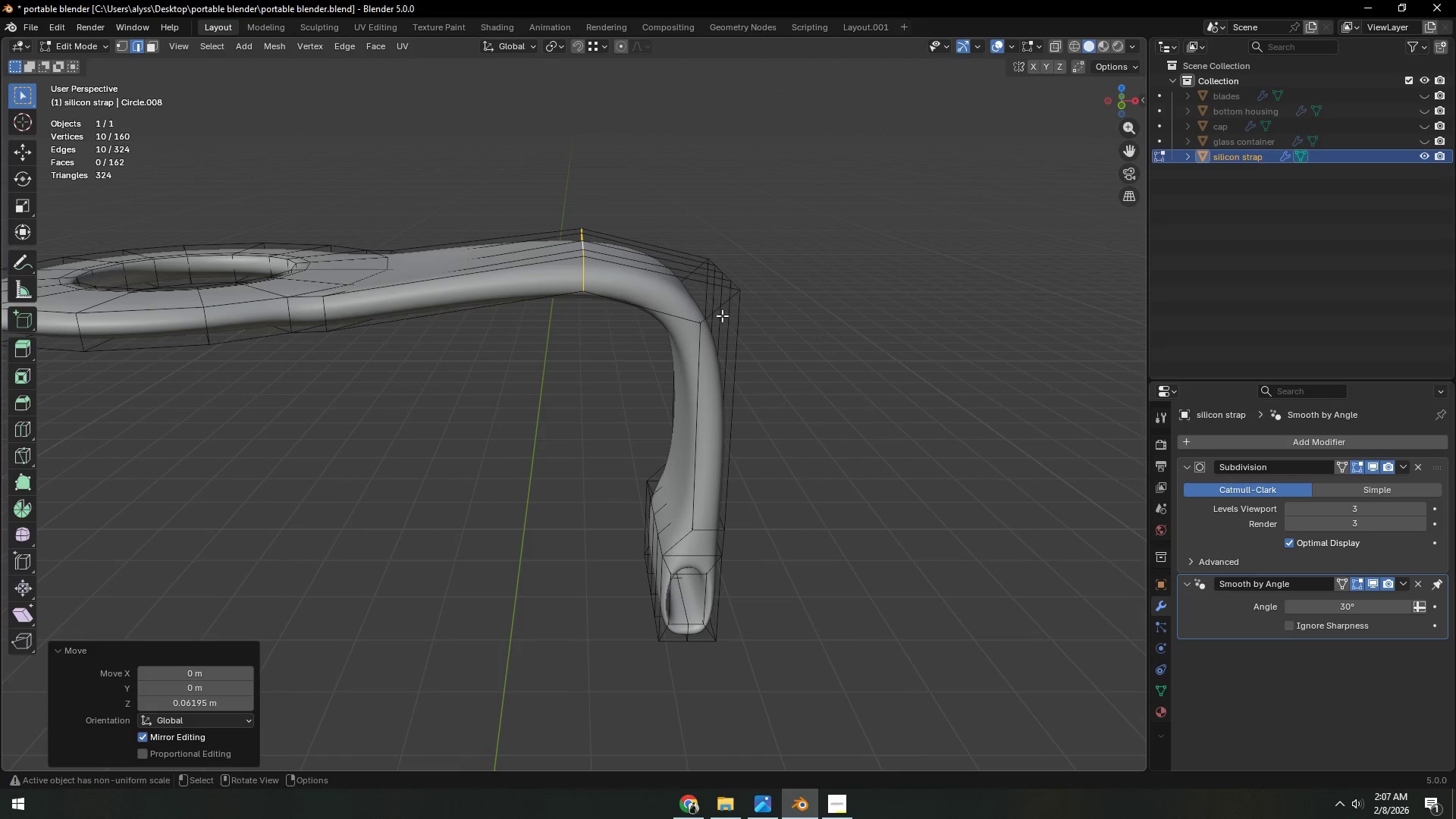 
hold_key(key=ShiftLeft, duration=0.31)
 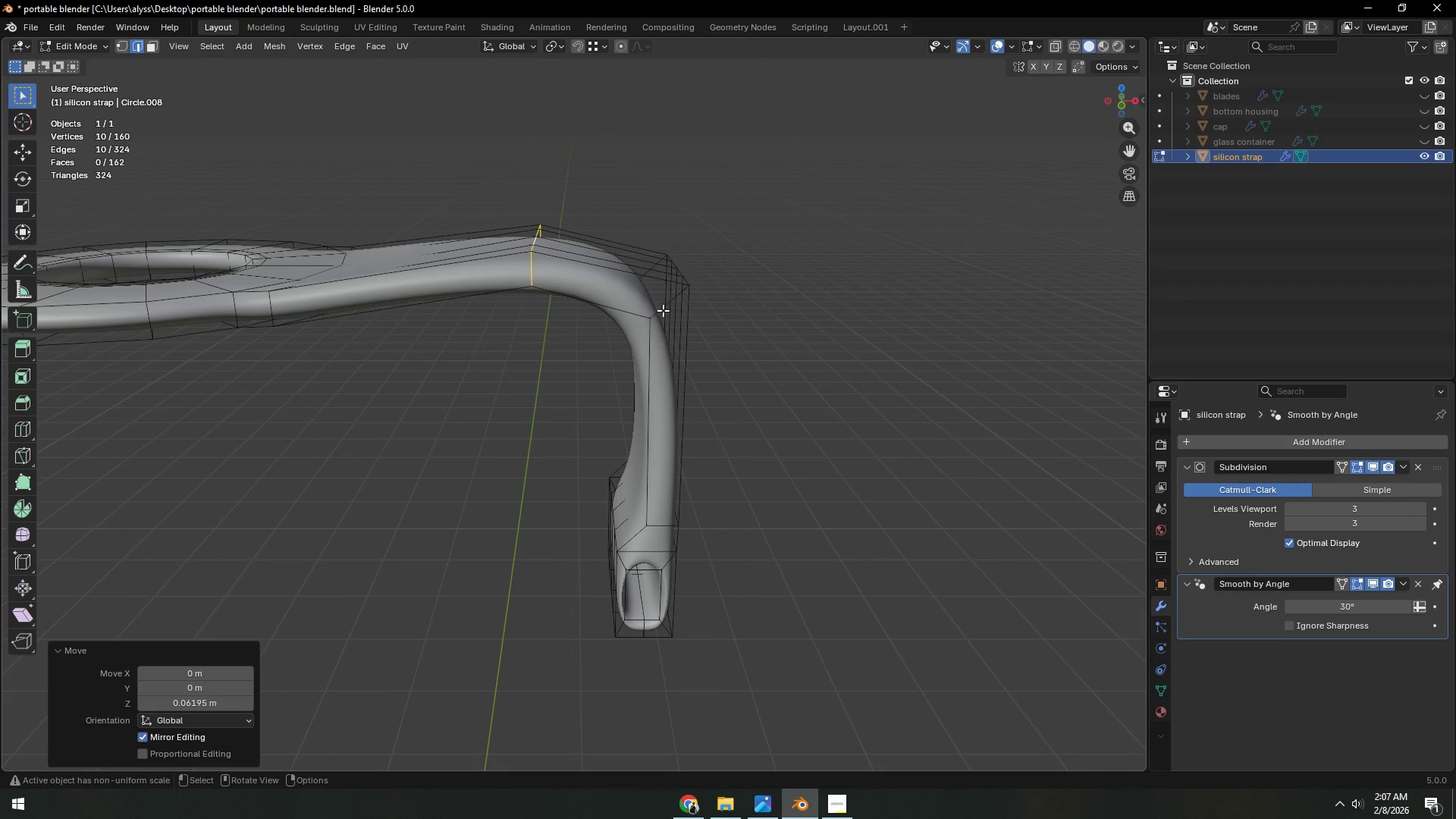 
hold_key(key=AltLeft, duration=1.5)
 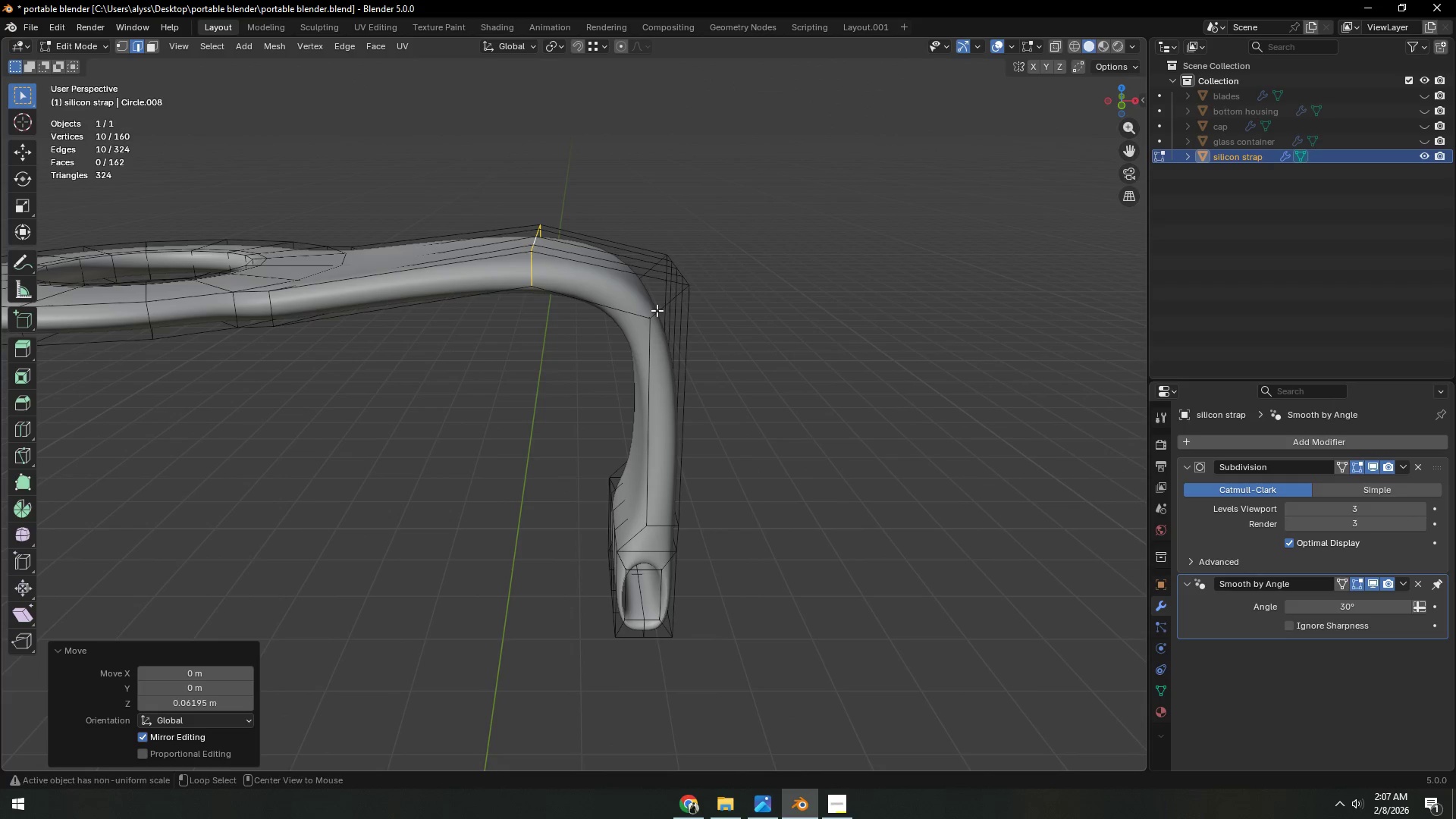 
key(Alt+AltLeft)
 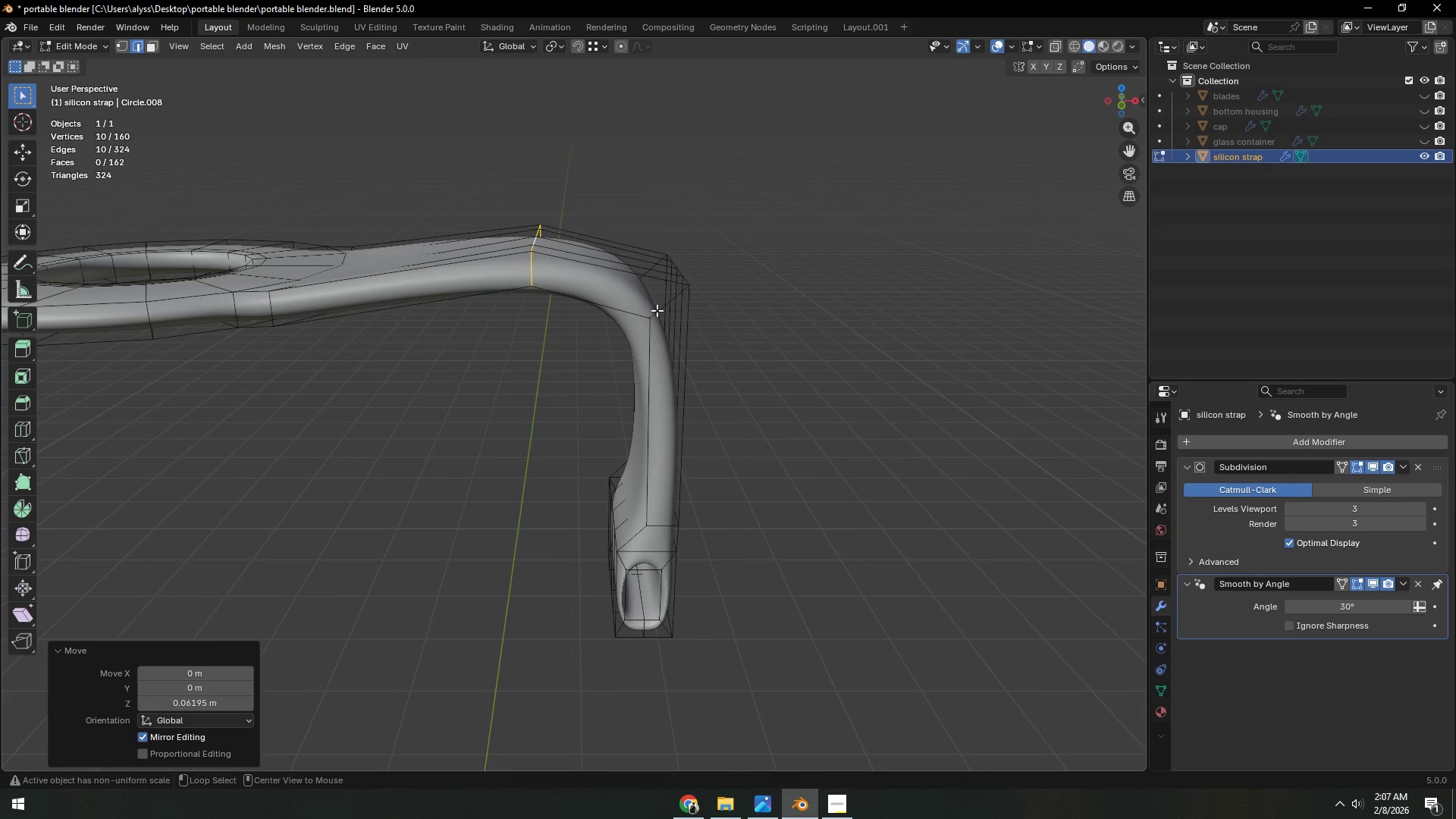 
key(Alt+AltLeft)
 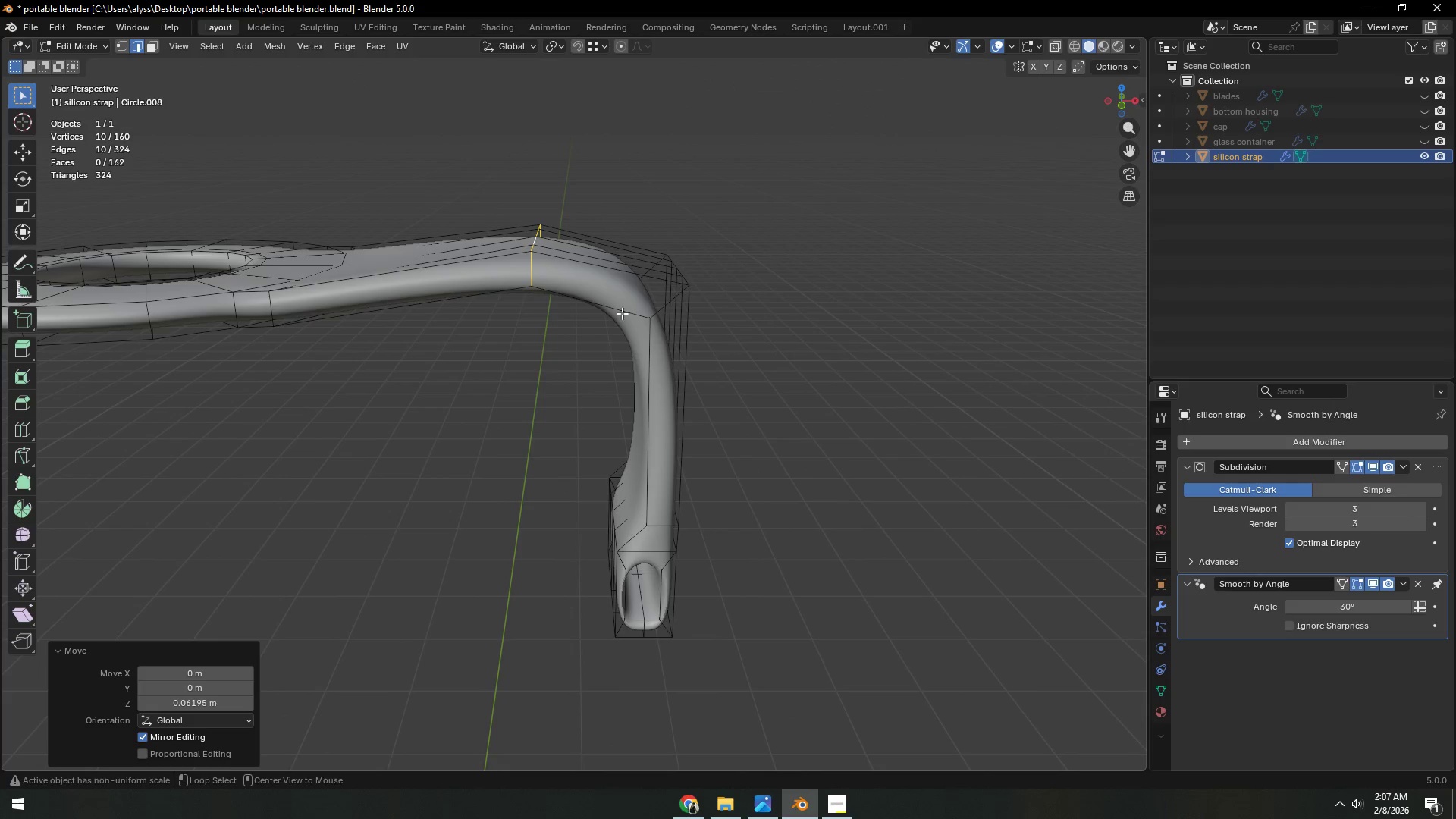 
key(Alt+AltLeft)
 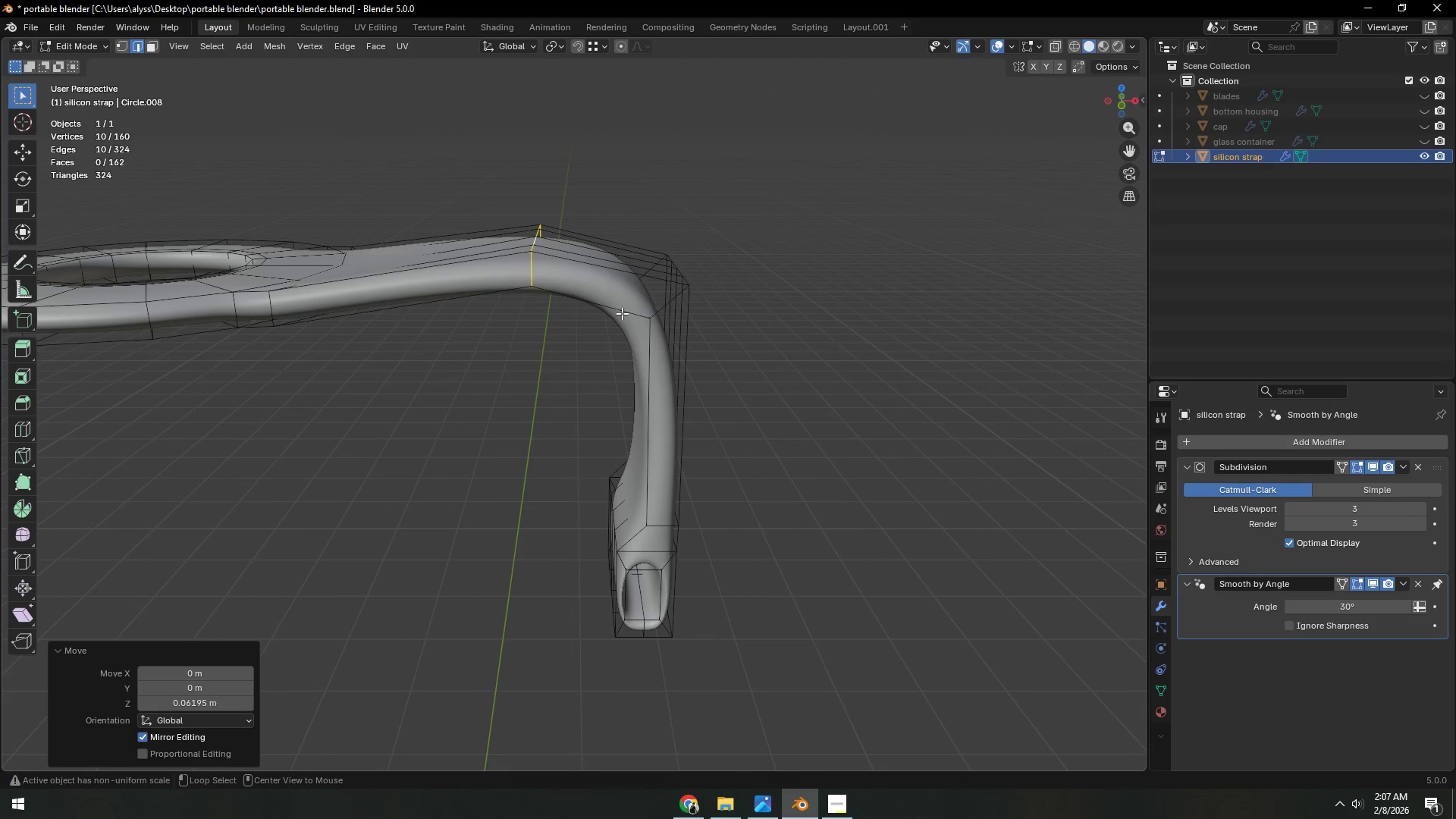 
key(Alt+AltLeft)
 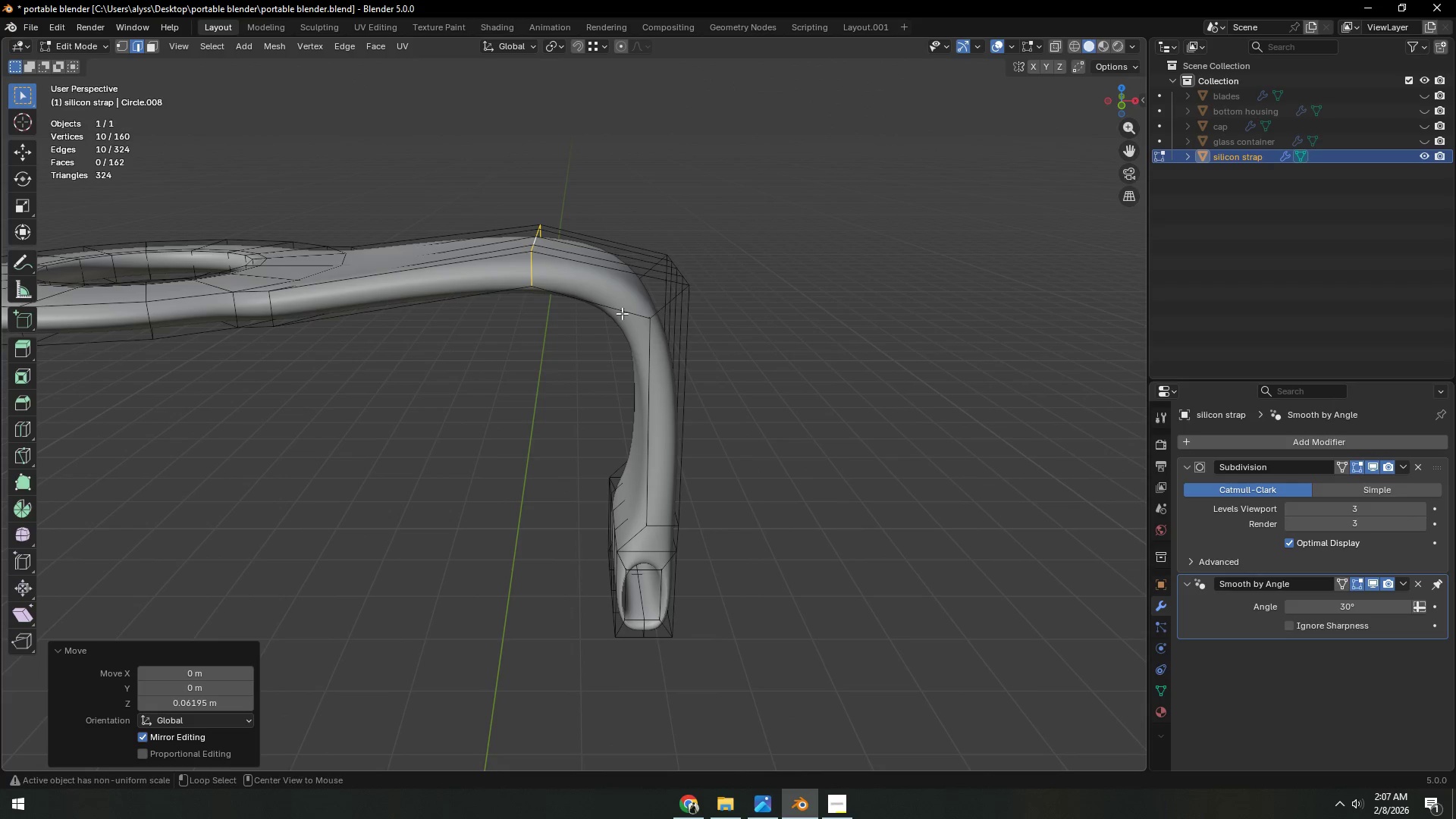 
key(Alt+AltLeft)
 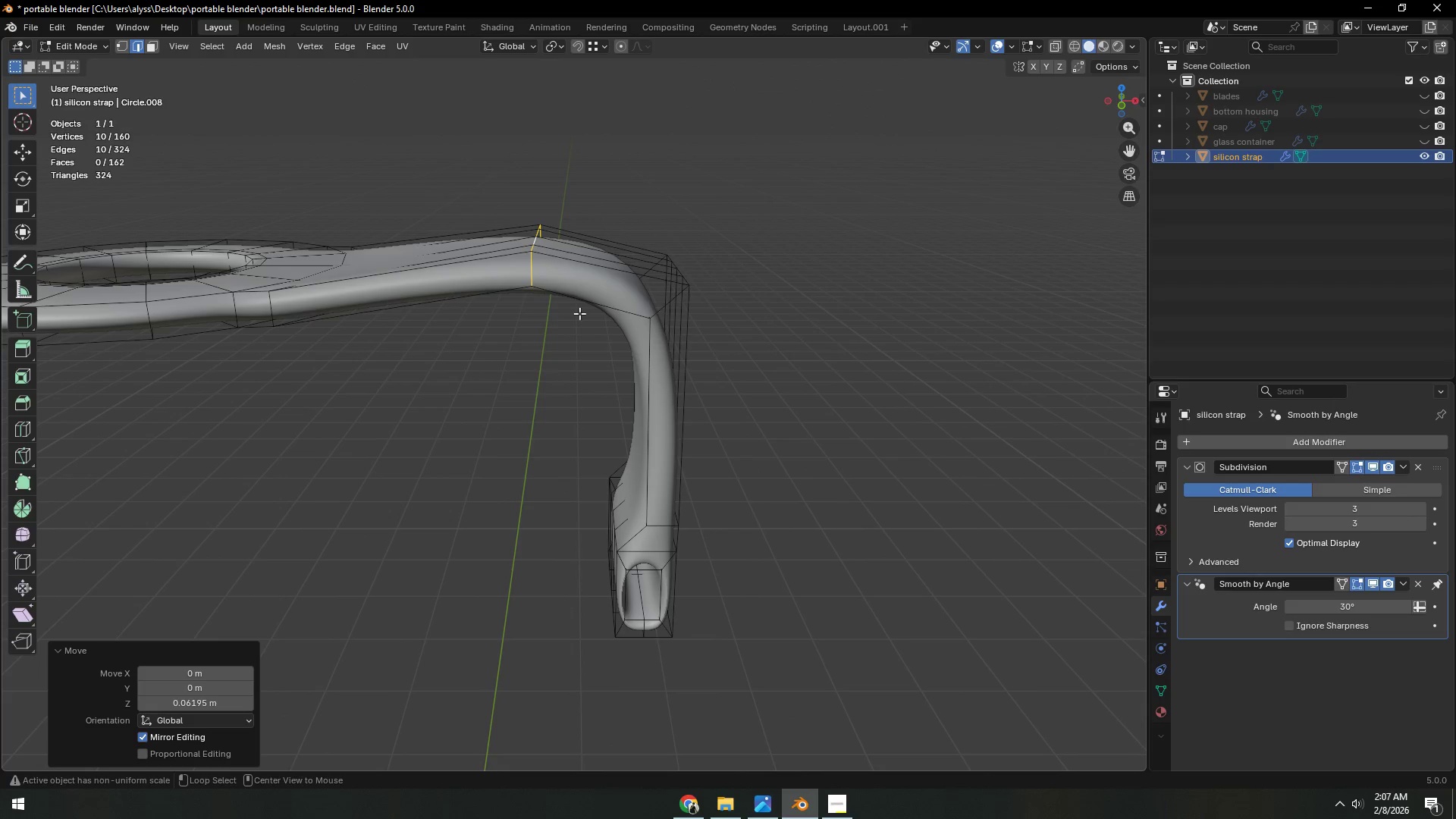 
key(Alt+AltLeft)
 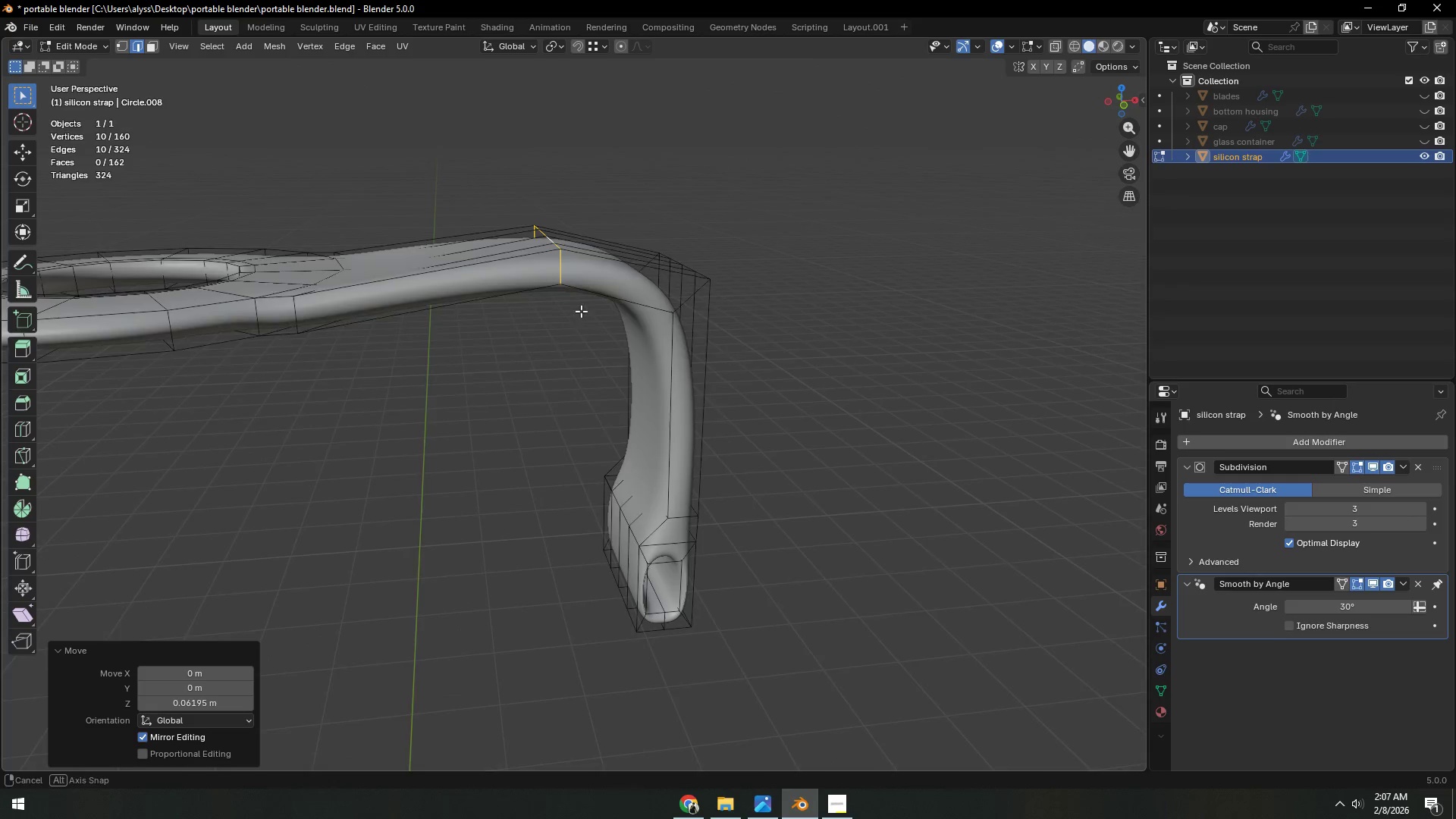 
key(Control+ControlLeft)
 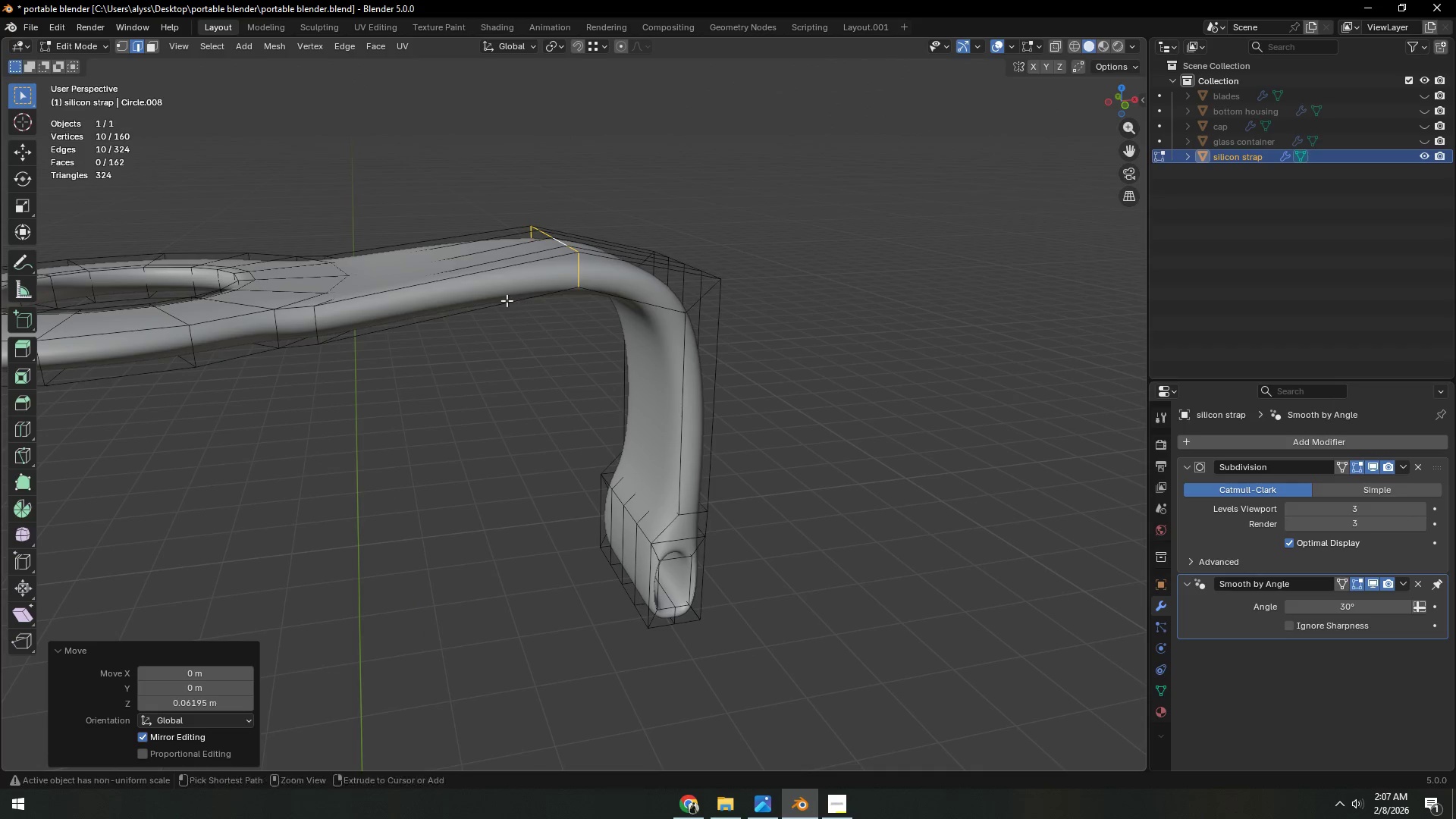 
key(Control+R)
 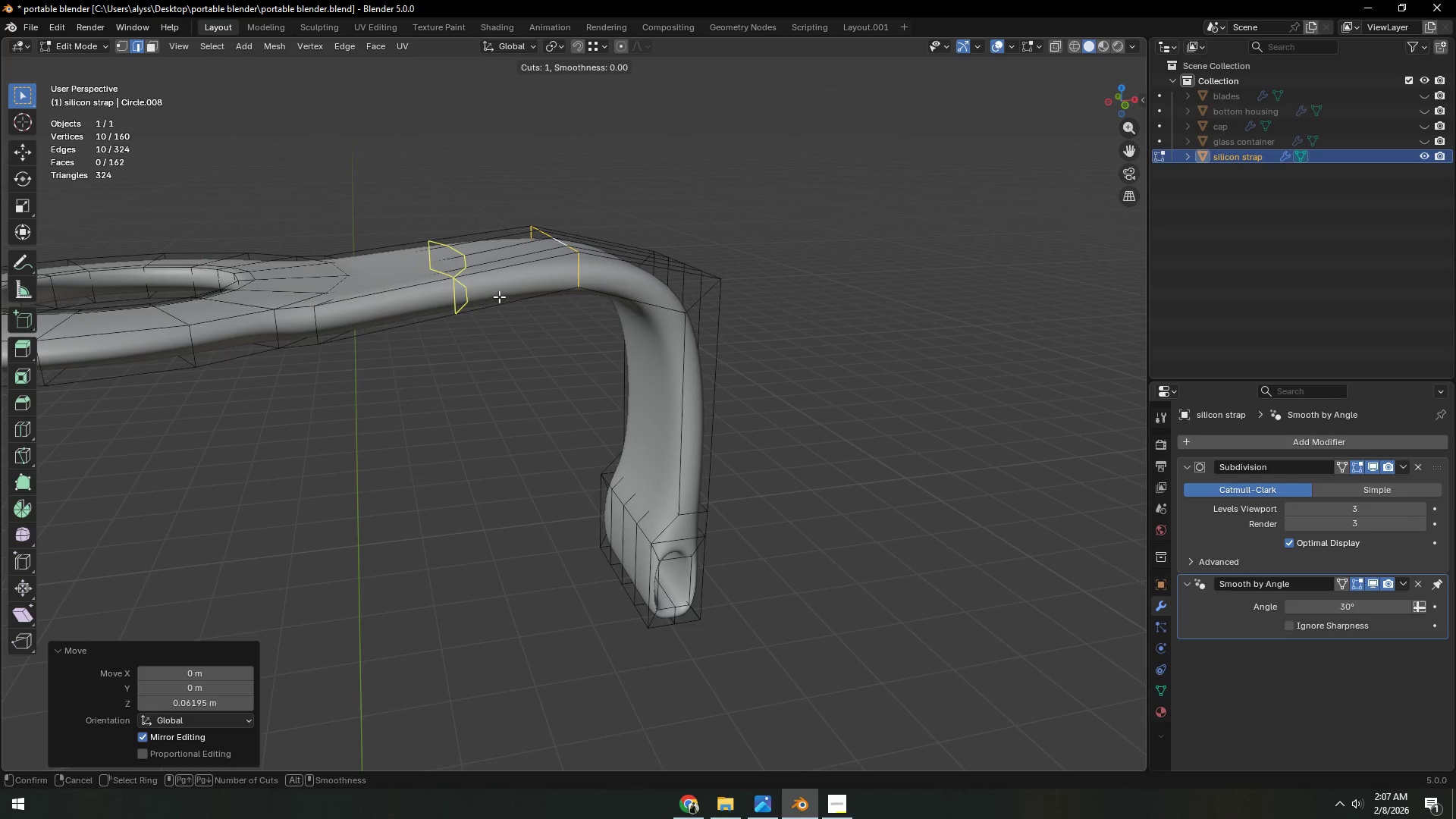 
left_click([499, 297])
 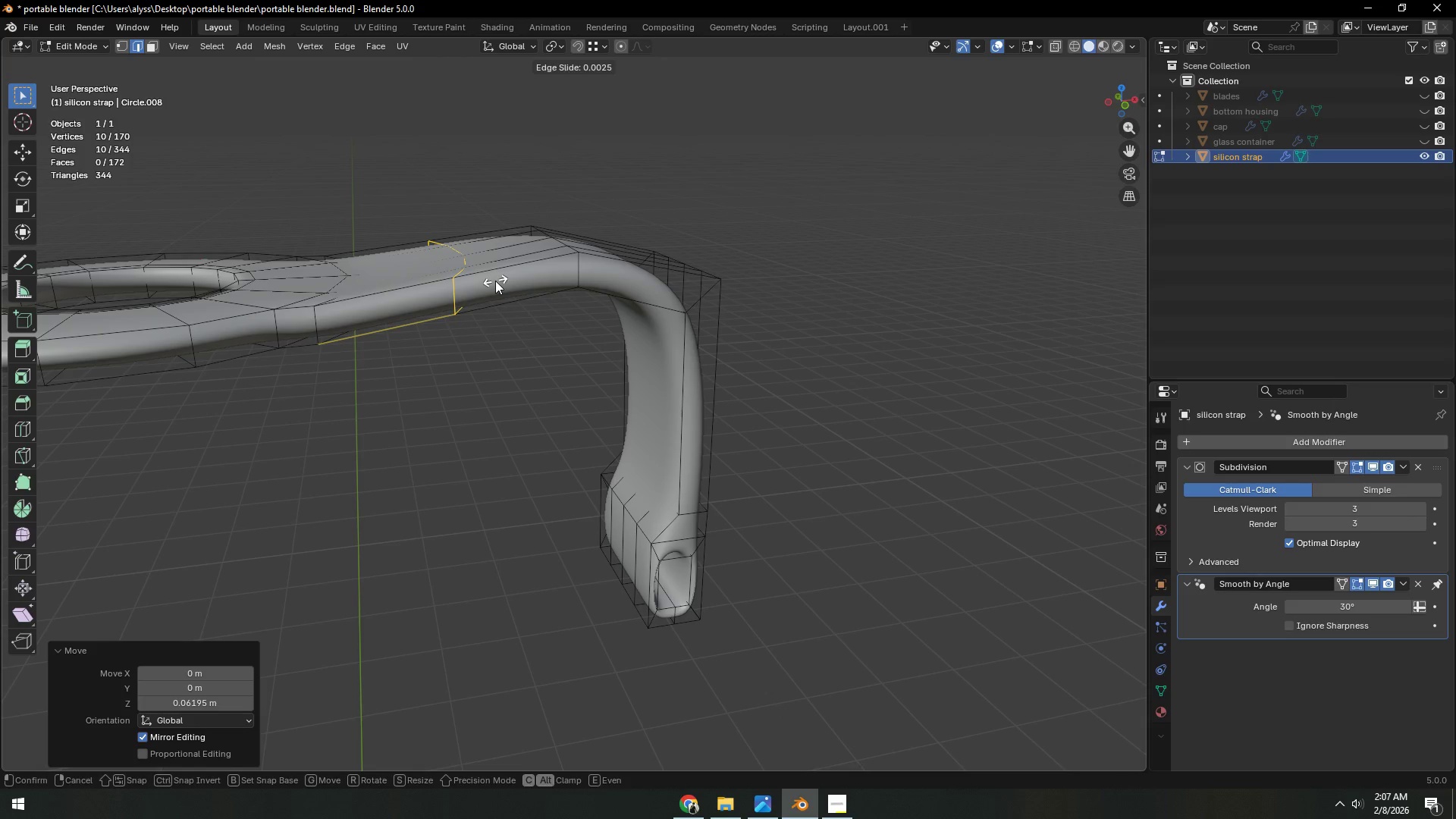 
right_click([495, 281])
 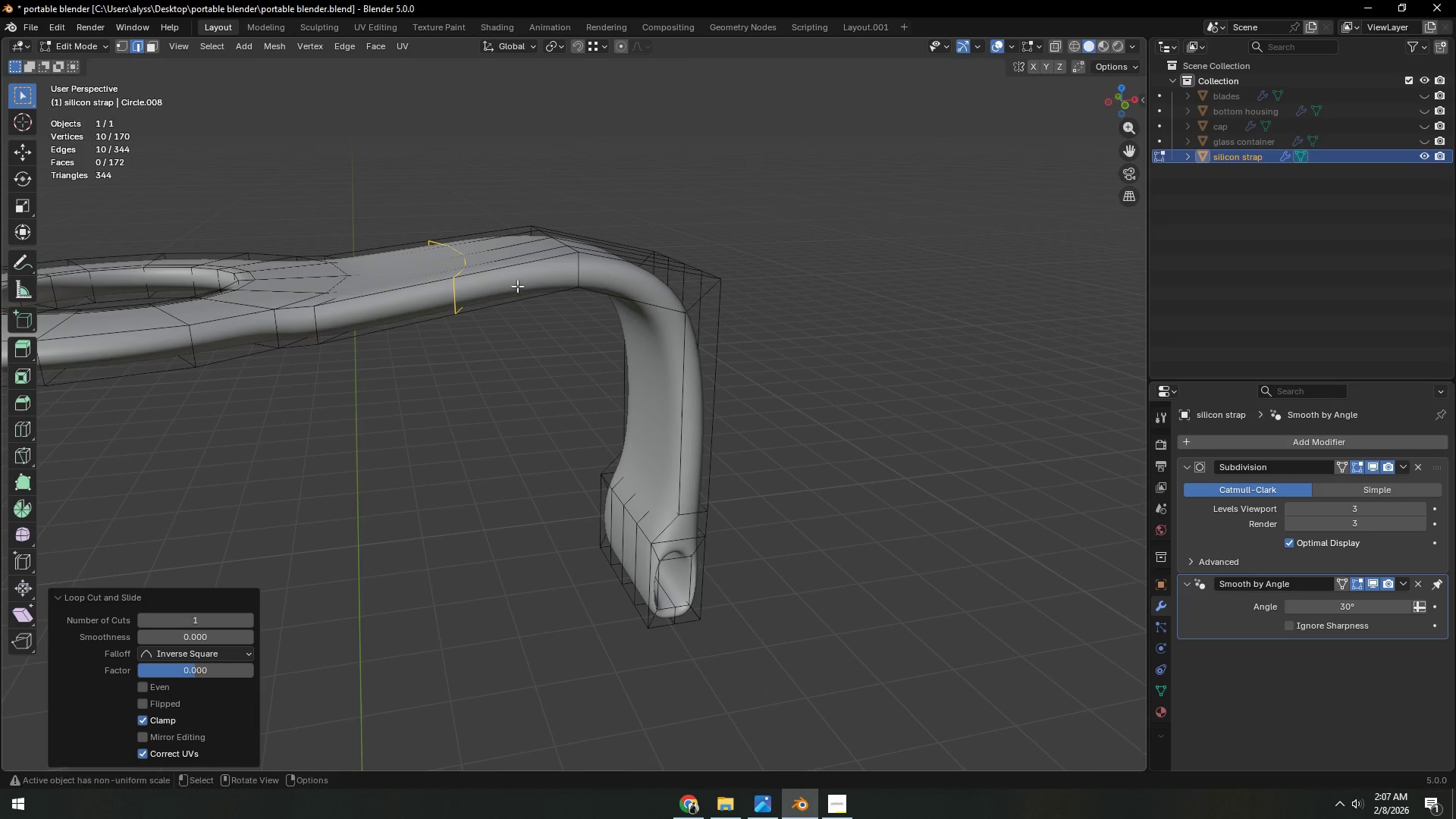 
type(gz)
 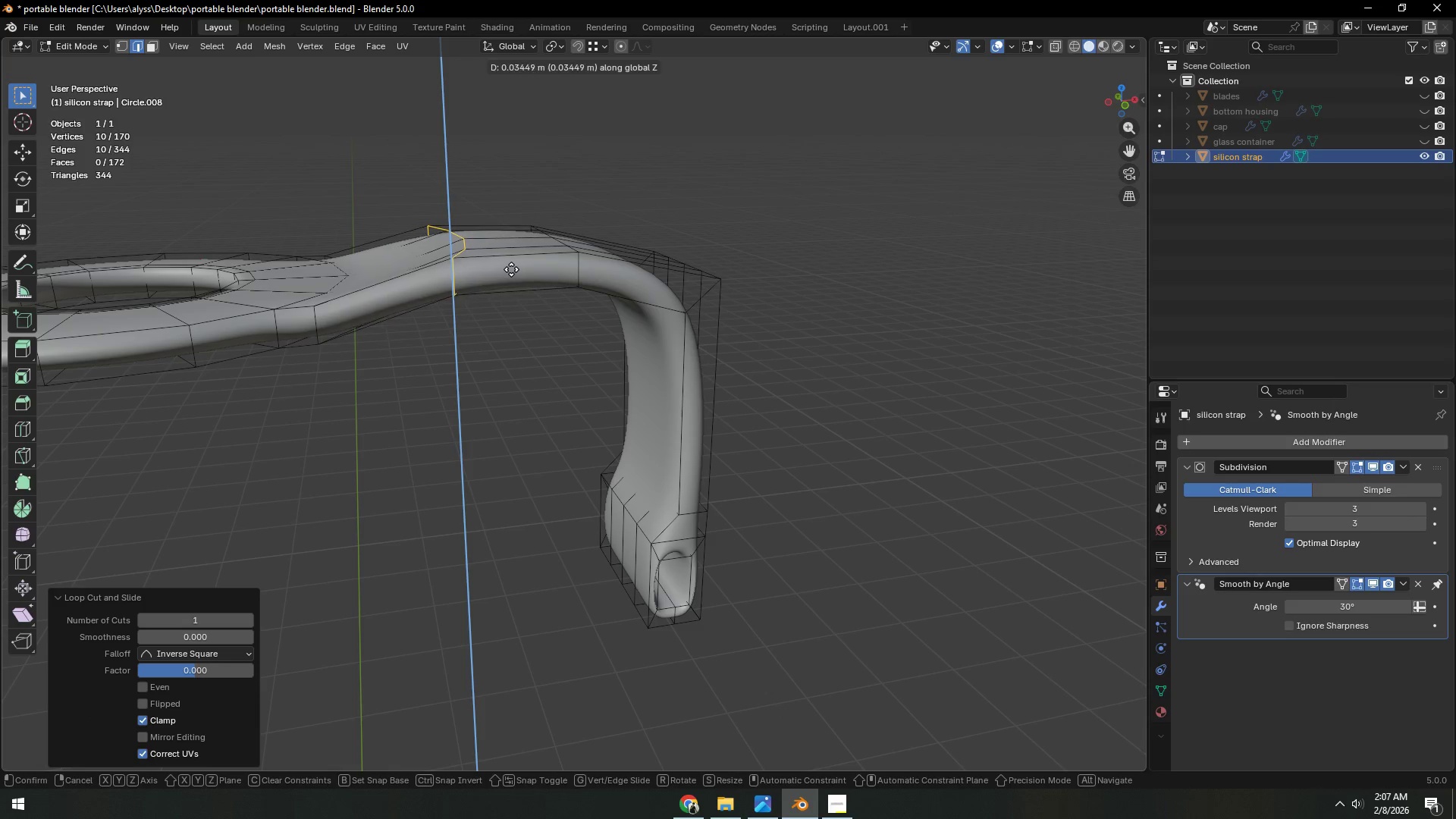 
left_click([511, 269])
 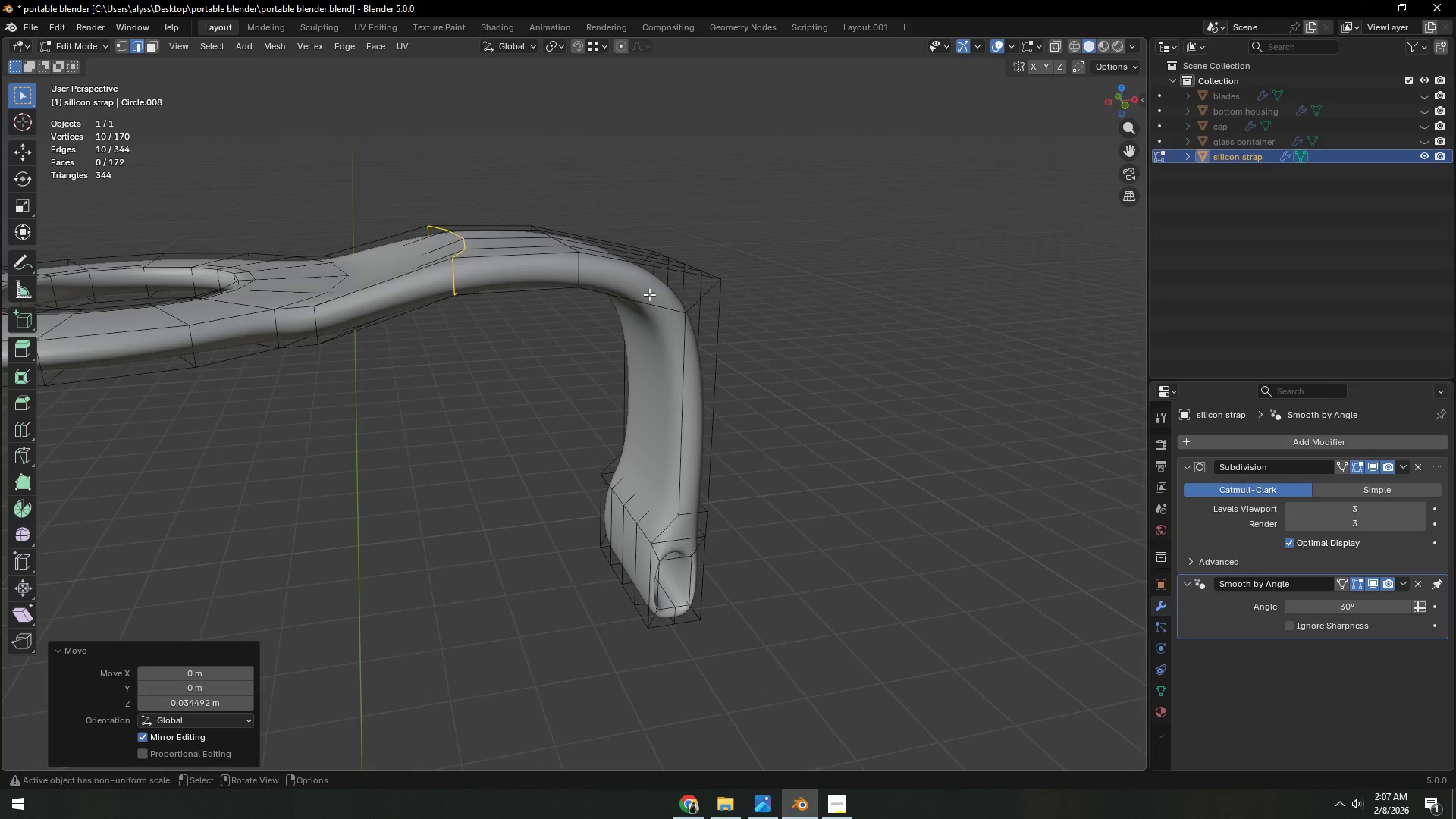 
key(Tab)
 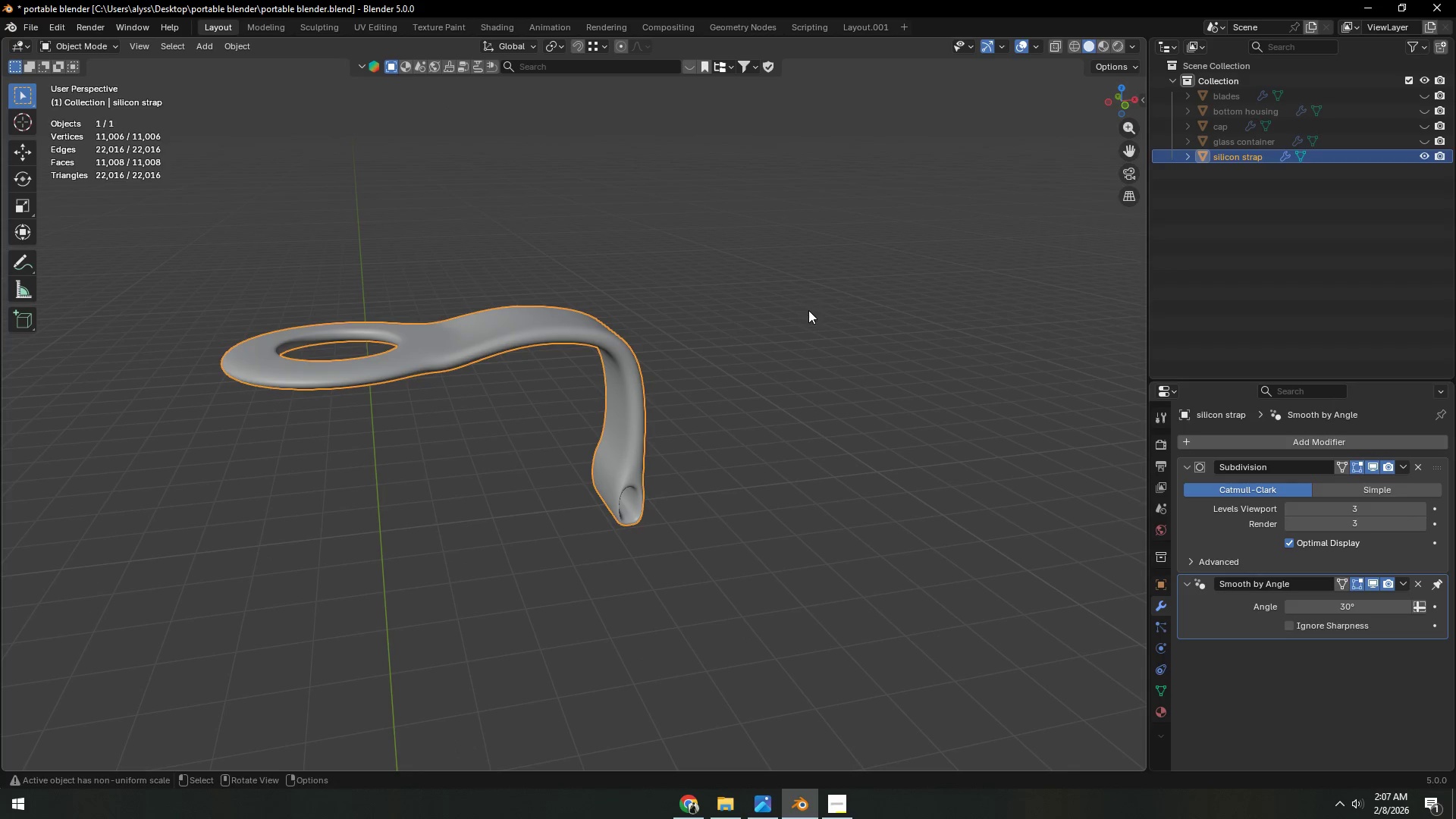 
scroll: coordinate [812, 305], scroll_direction: down, amount: 3.0
 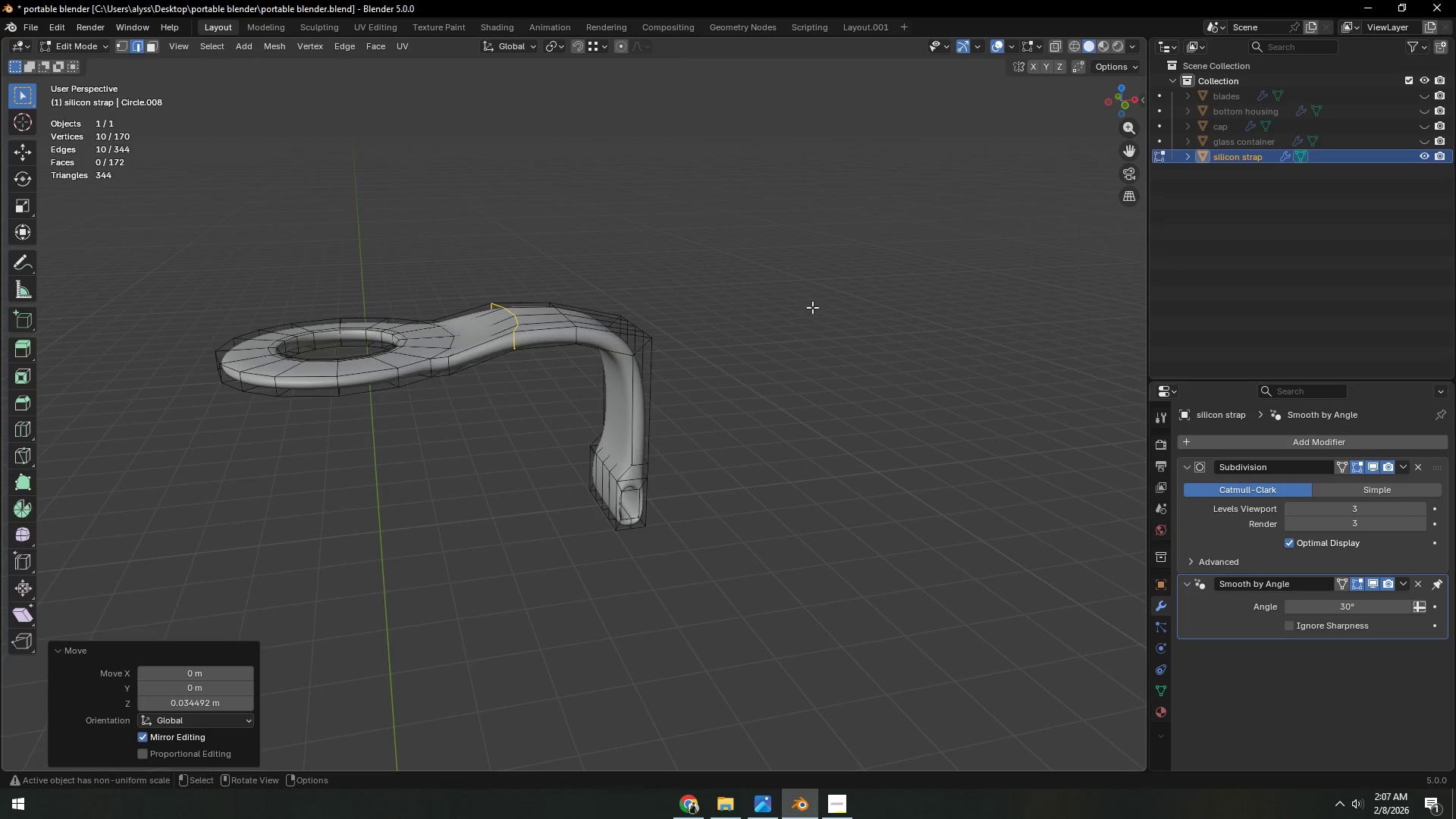 
left_click([805, 312])
 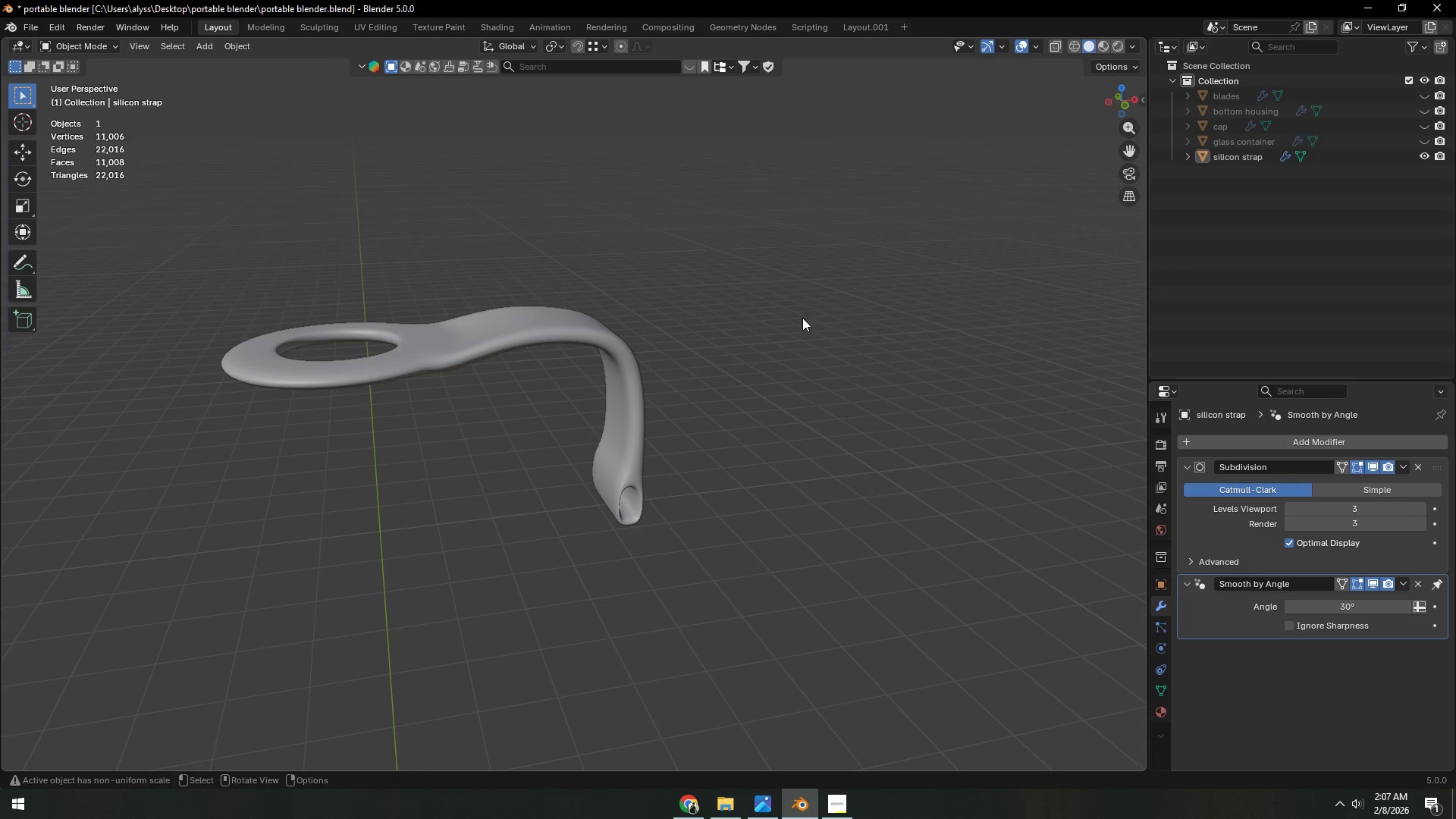 
key(Control+ControlLeft)
 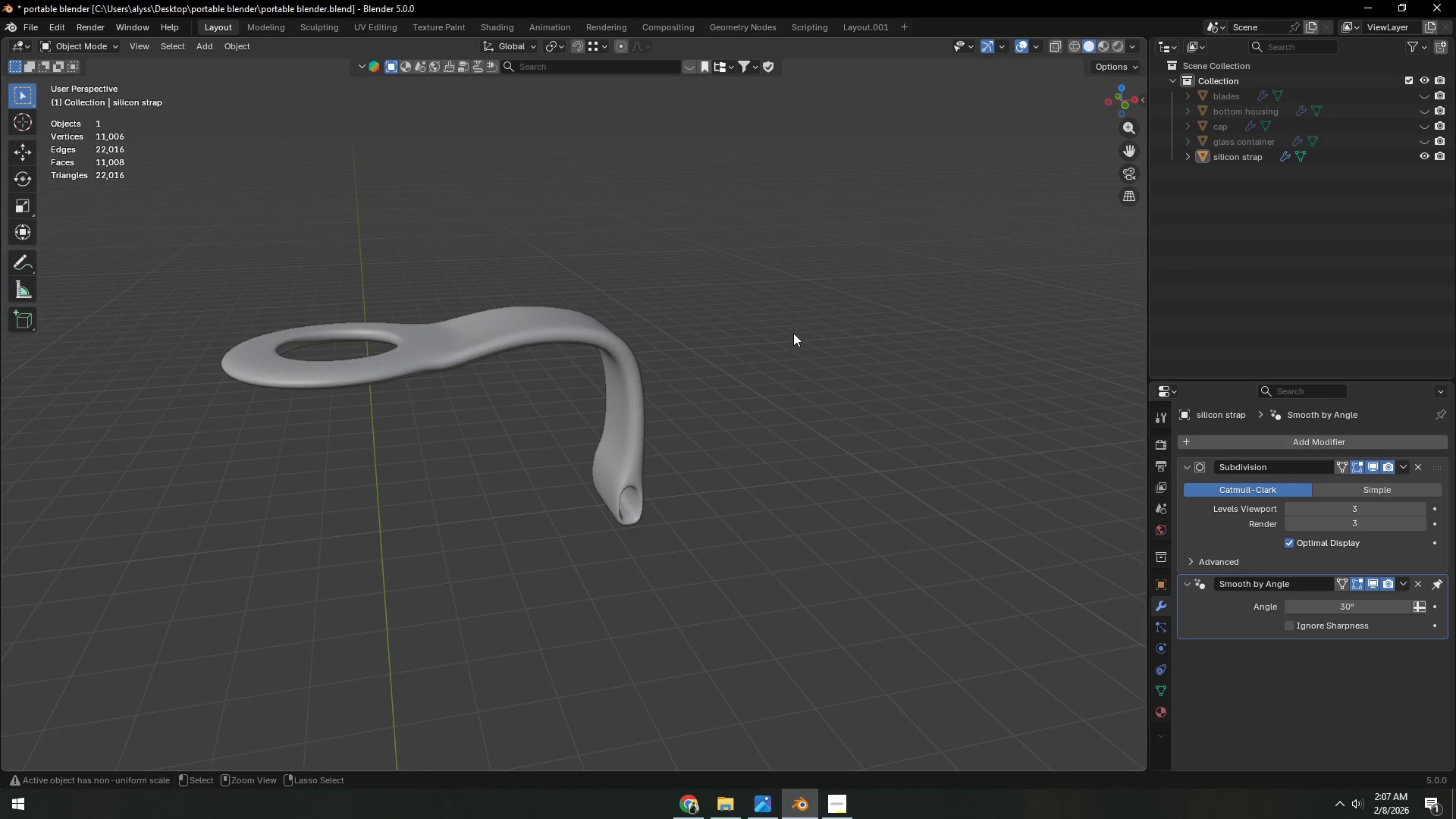 
key(Control+S)
 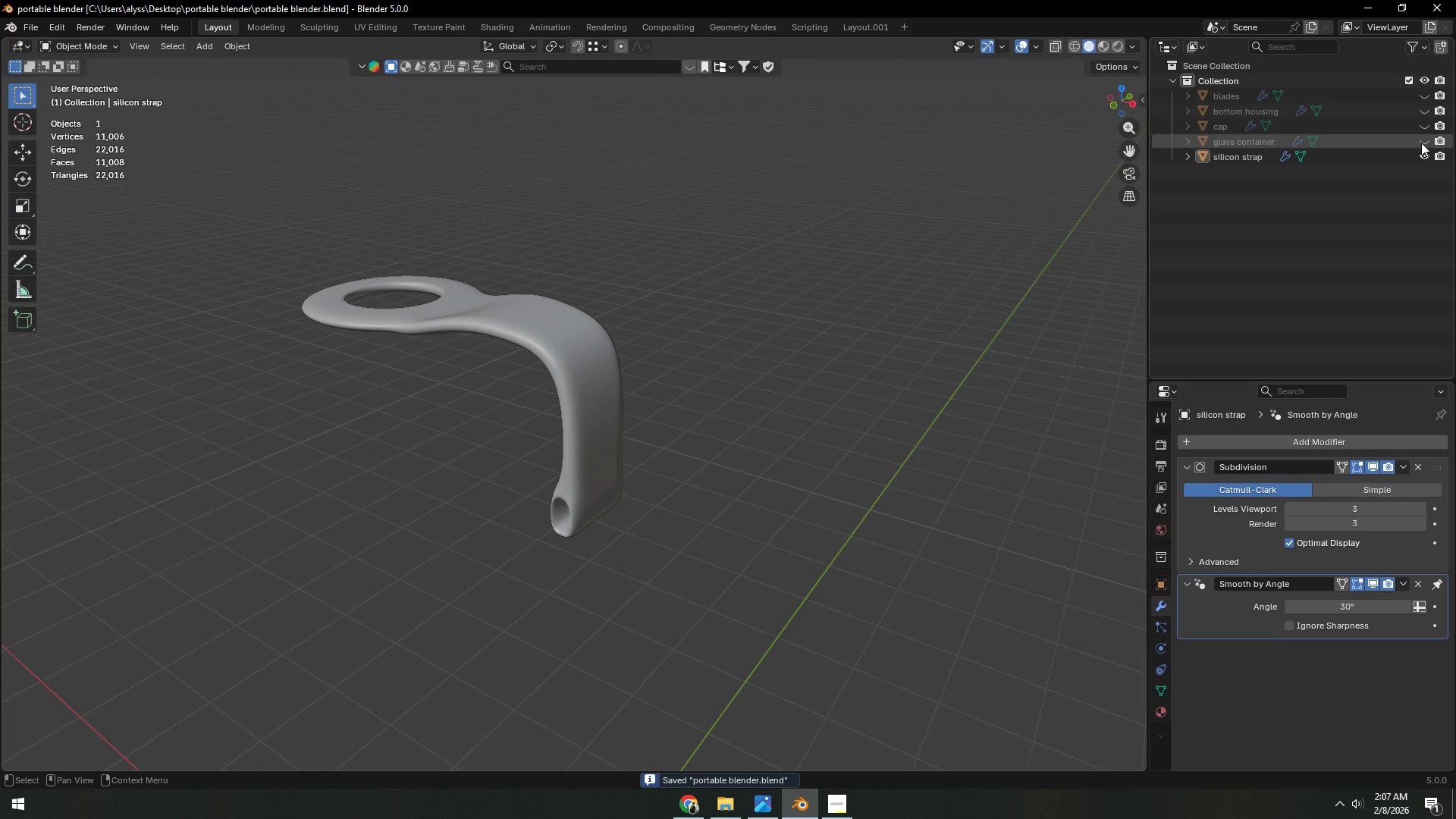 
left_click([1426, 123])
 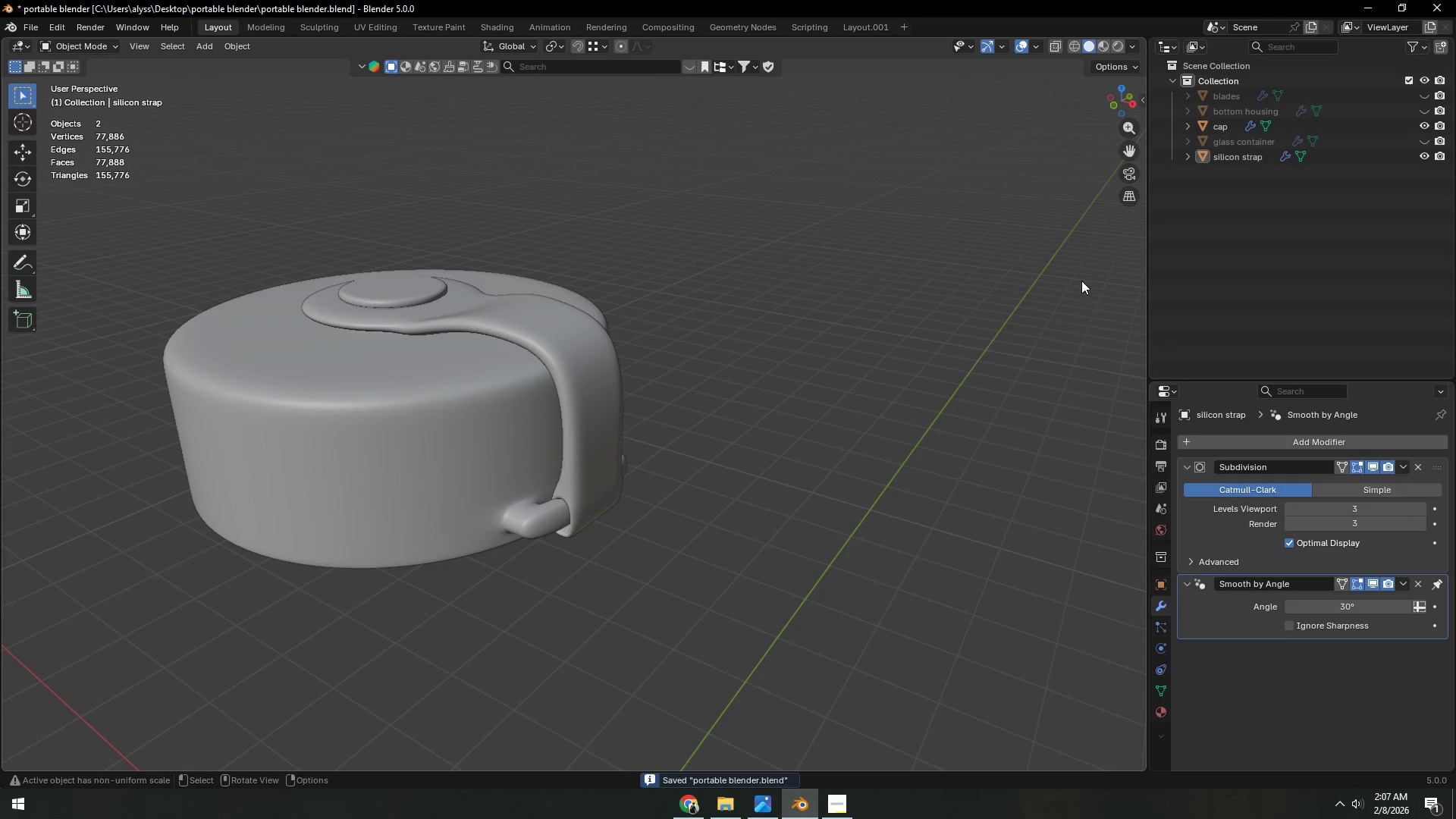 
left_click([920, 350])
 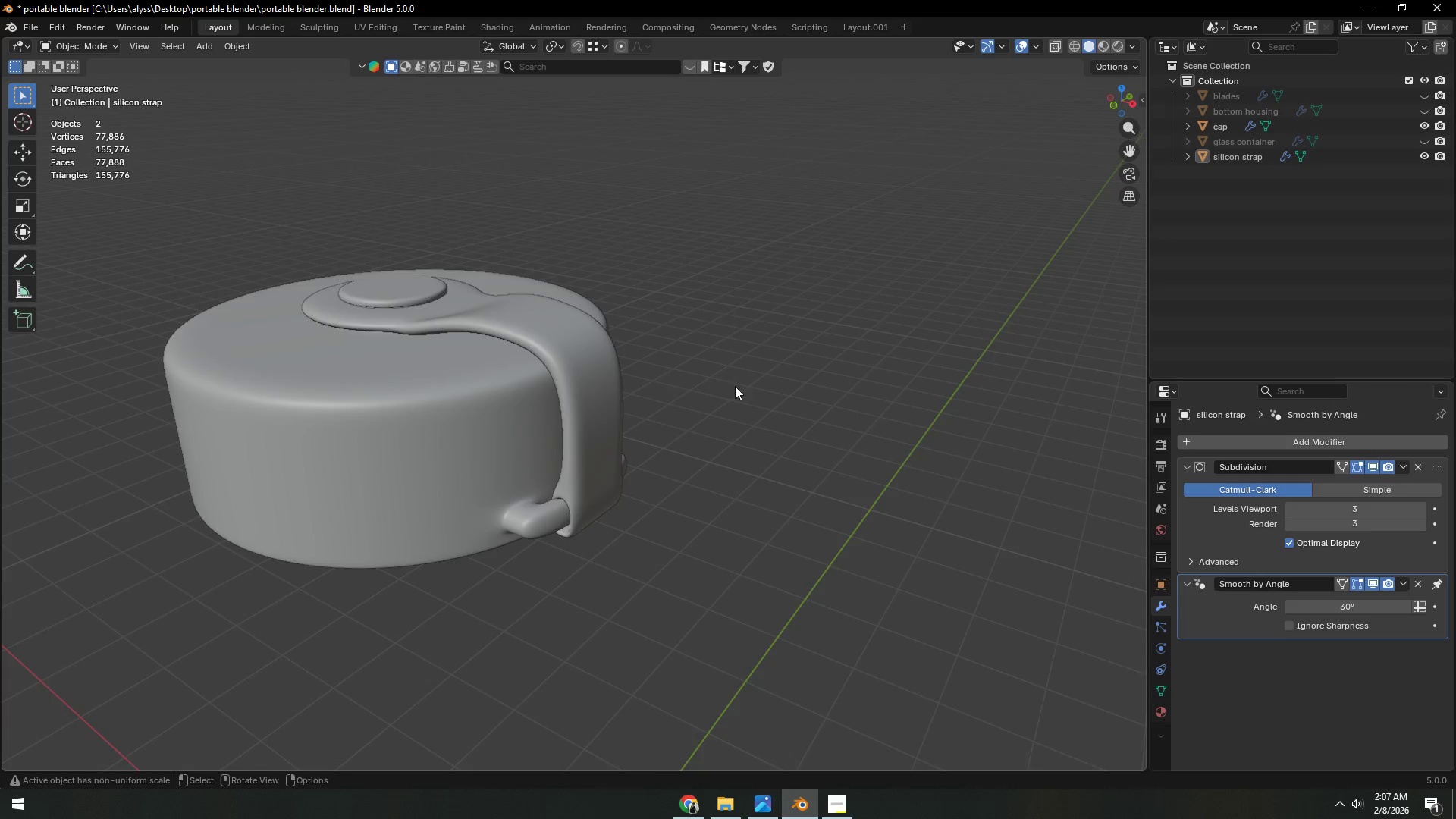 
scroll: coordinate [714, 393], scroll_direction: down, amount: 9.0
 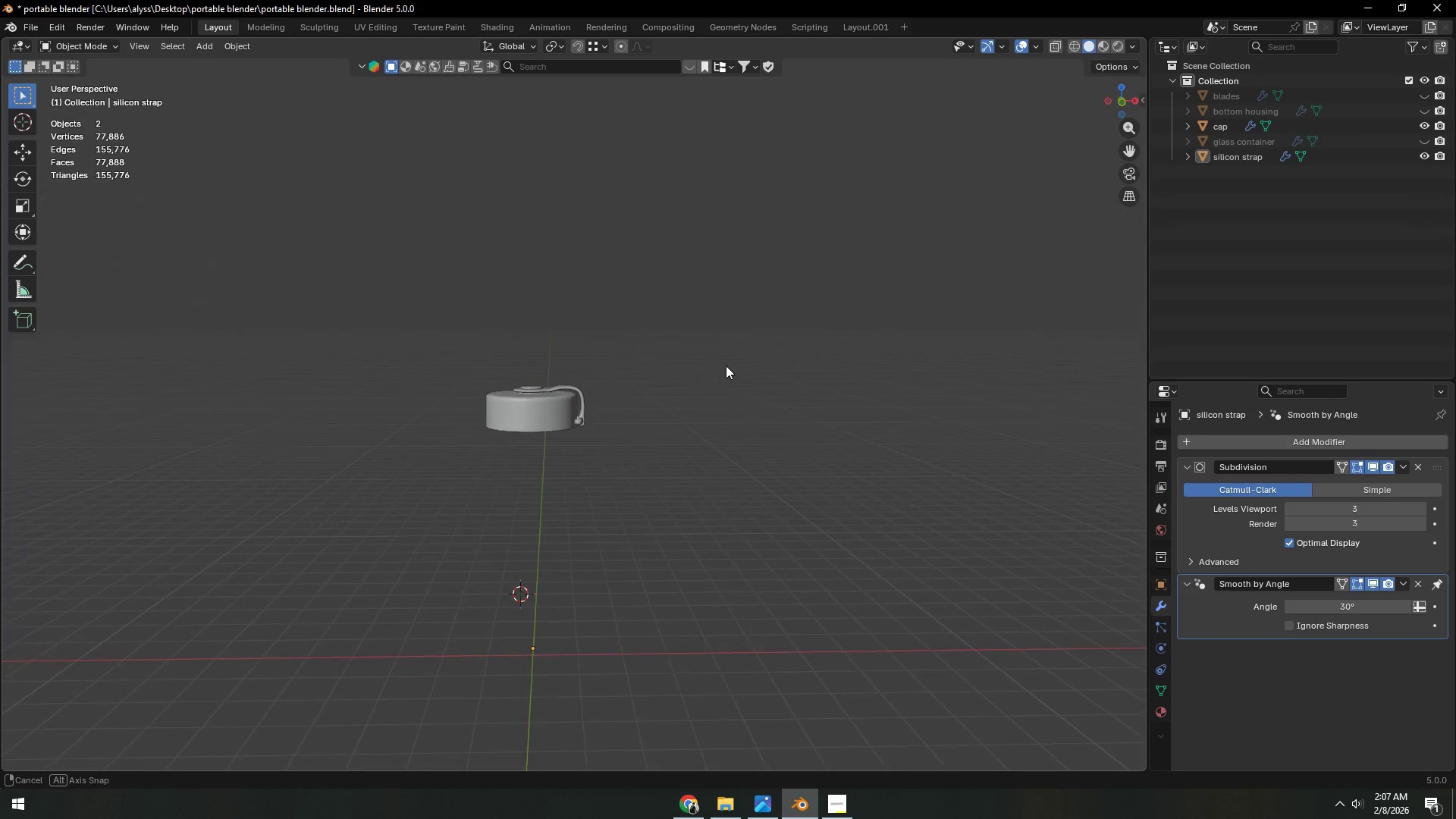 
scroll: coordinate [695, 378], scroll_direction: up, amount: 10.0
 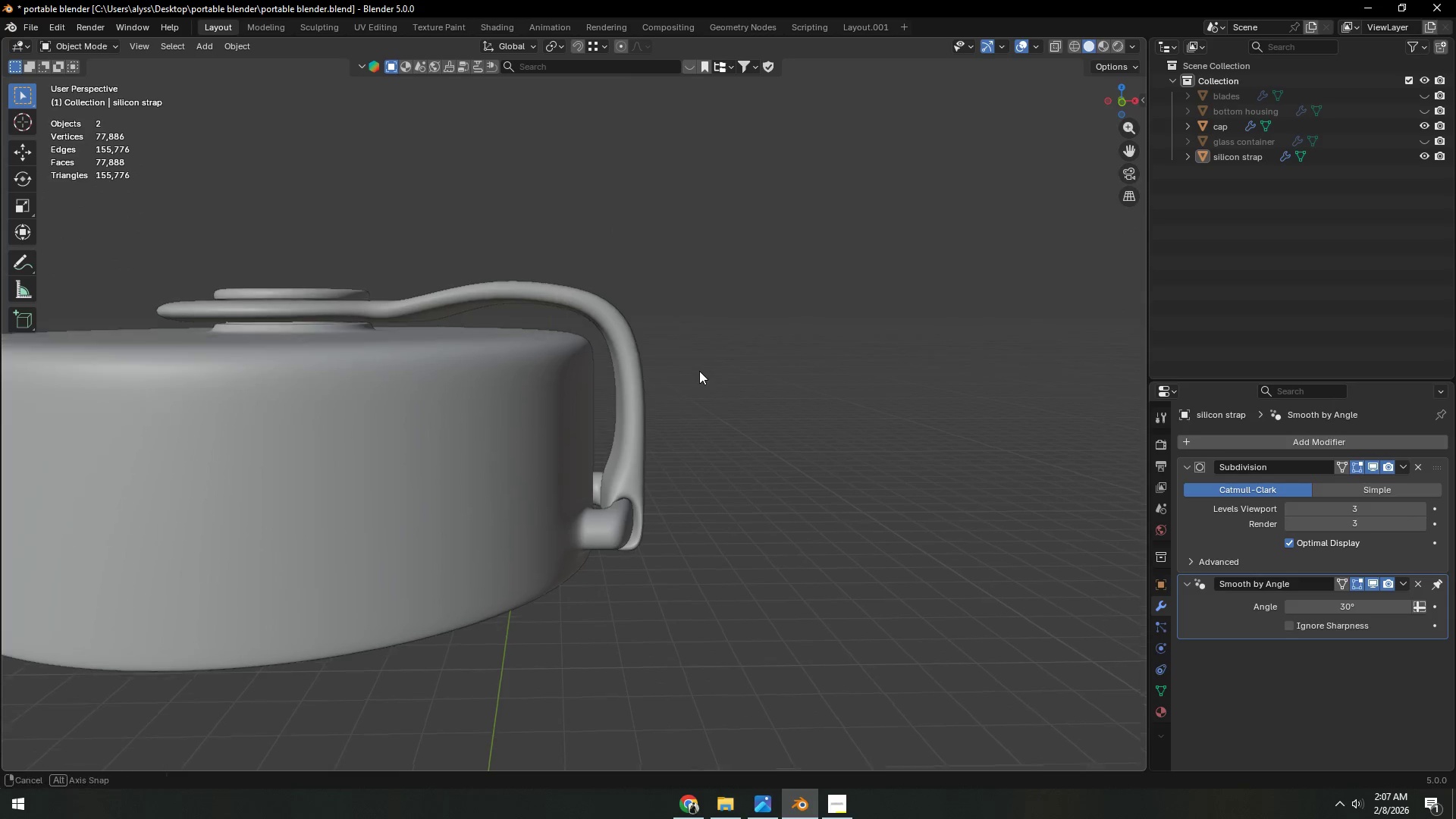 
key(Tab)
 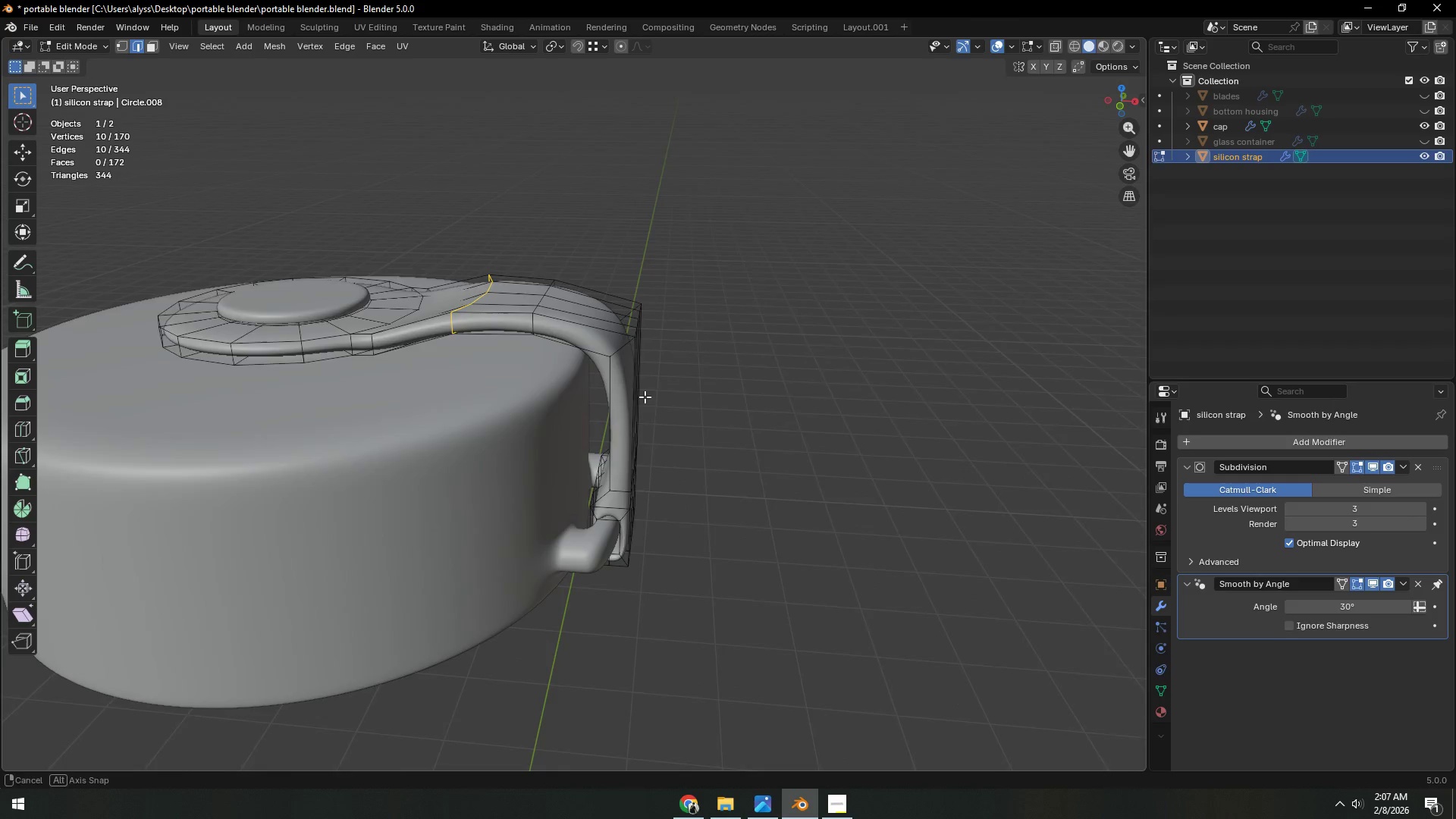 
scroll: coordinate [695, 377], scroll_direction: up, amount: 1.0
 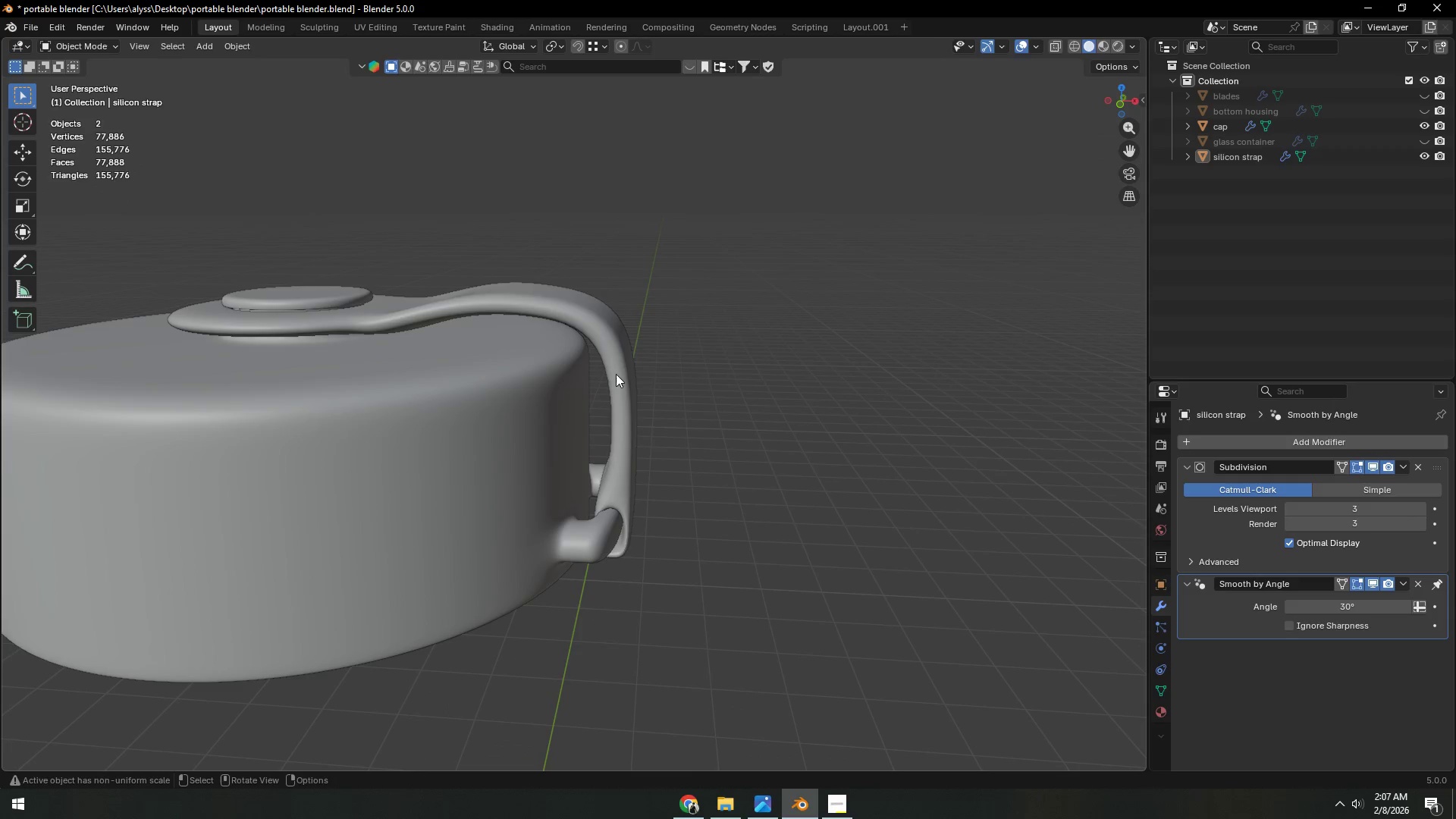 
key(Shift+ShiftLeft)
 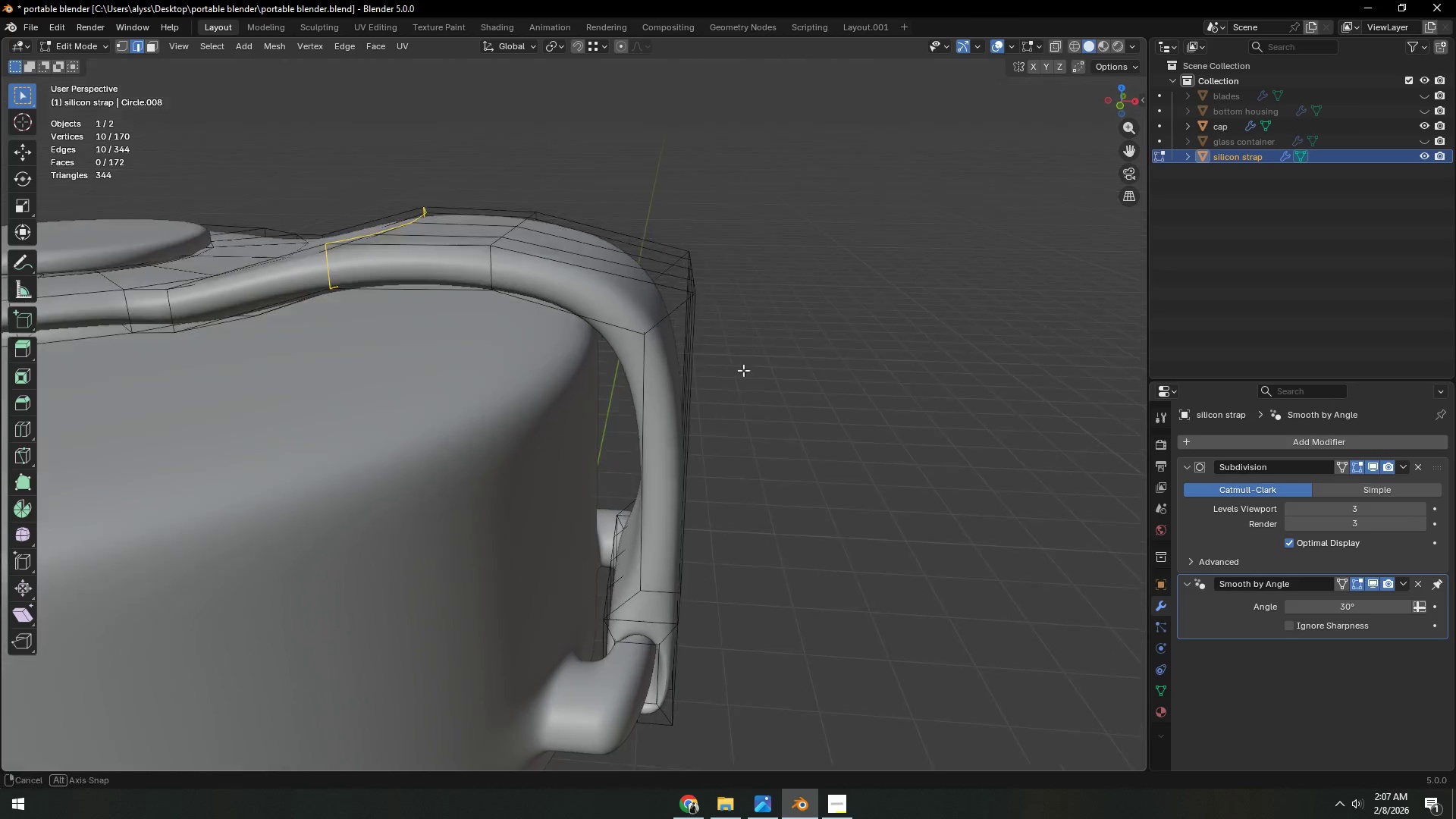 
scroll: coordinate [724, 386], scroll_direction: up, amount: 3.0
 